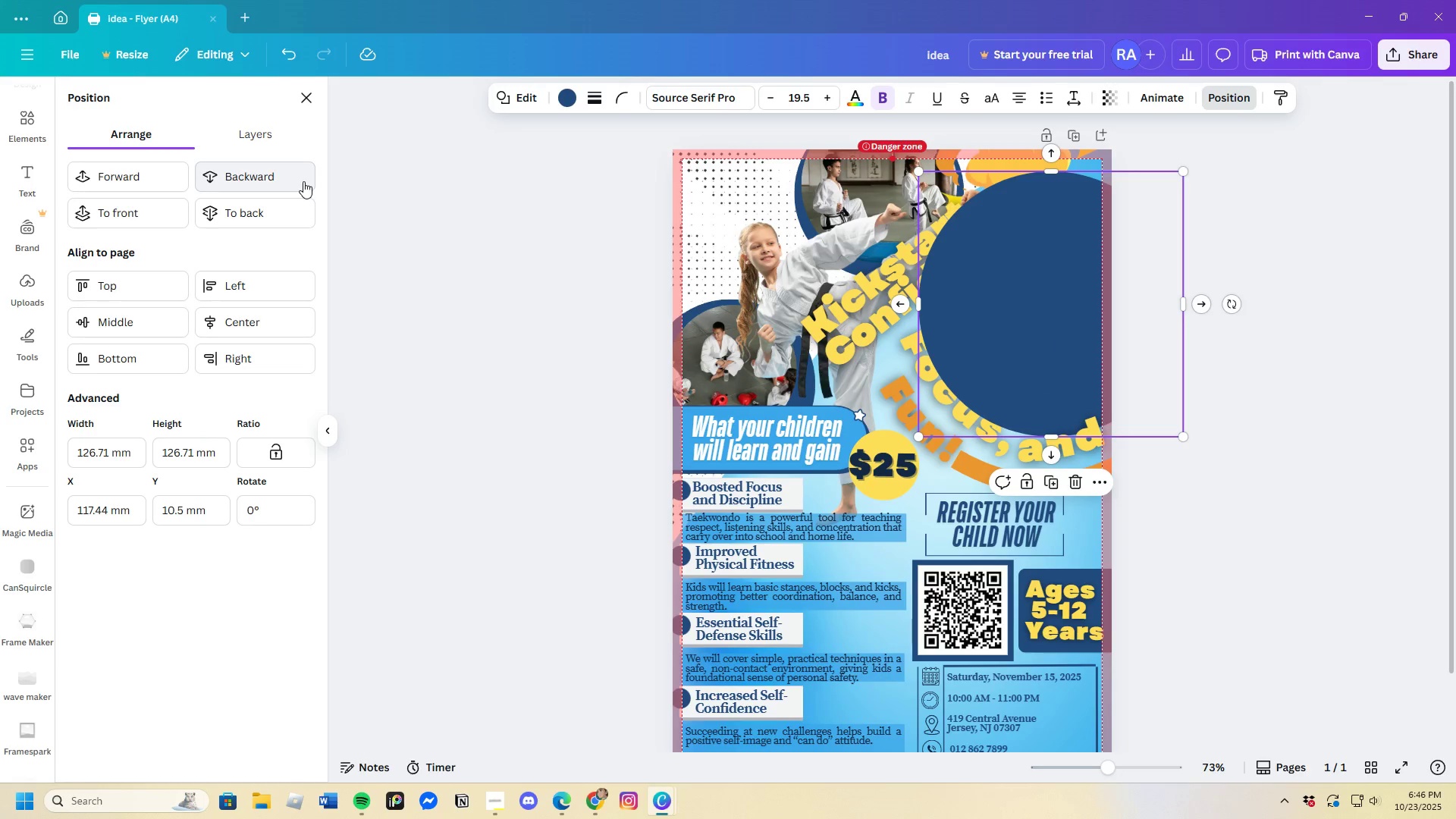 
triple_click([303, 181])
 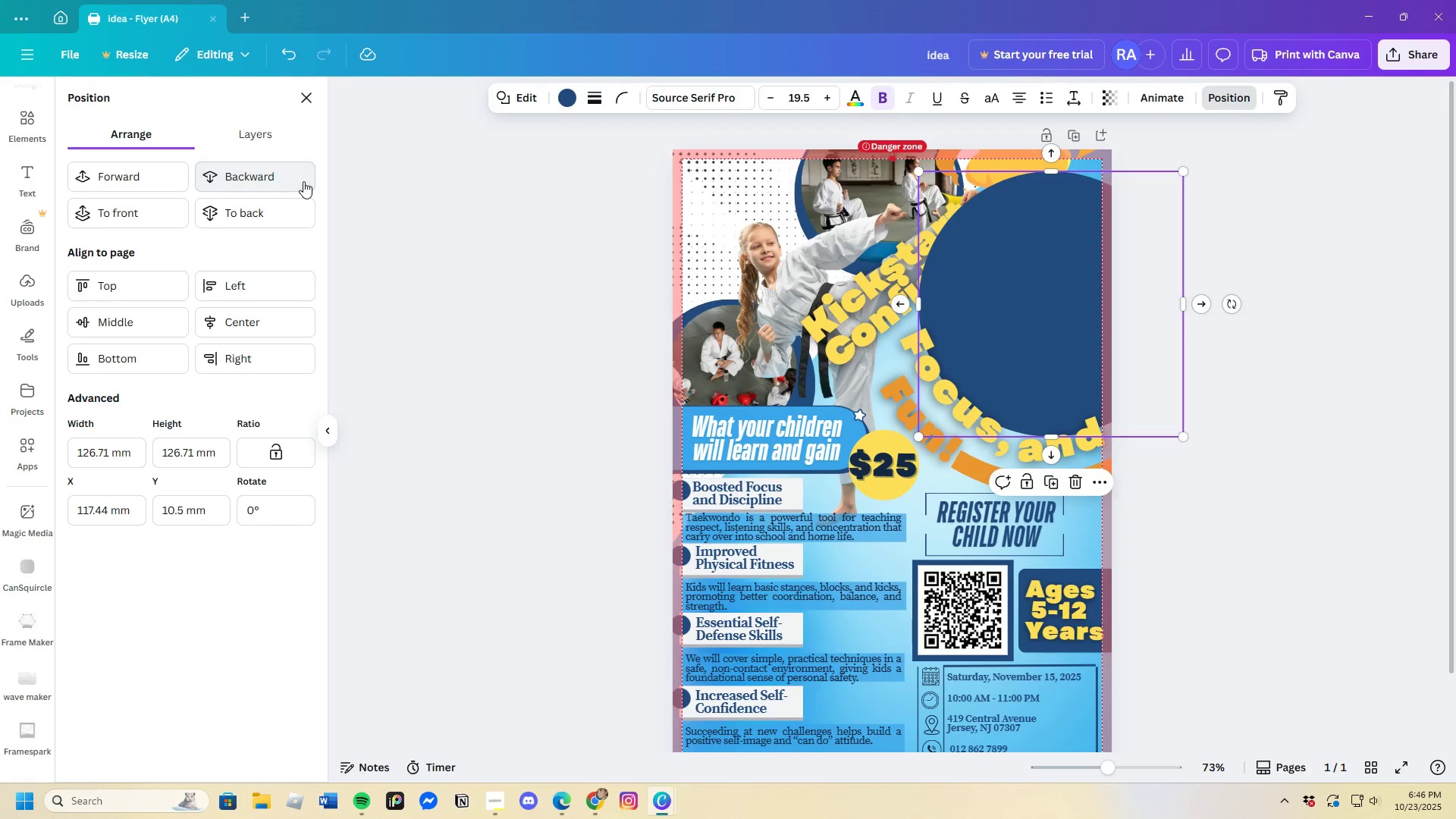 
triple_click([303, 181])
 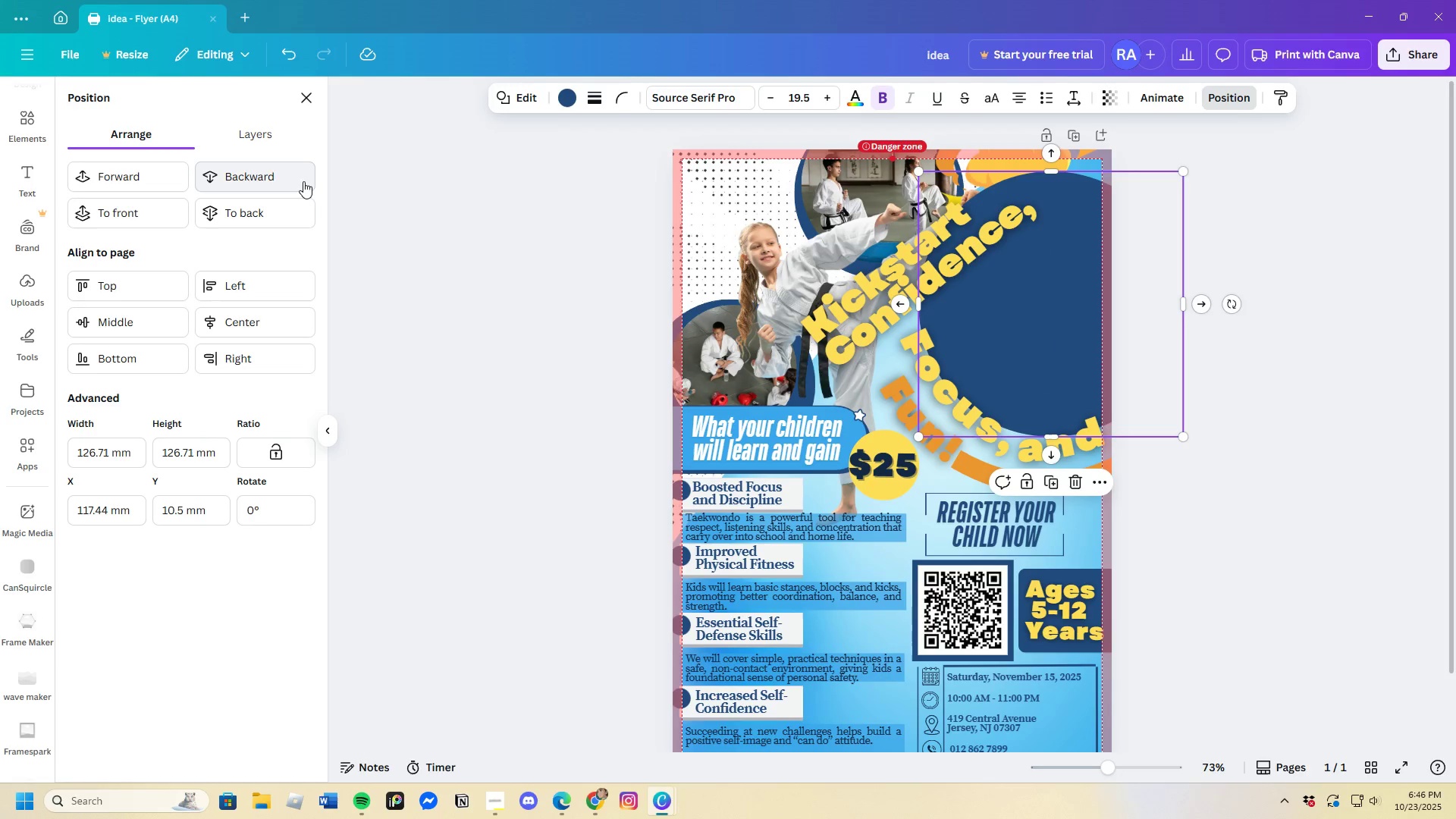 
triple_click([303, 181])
 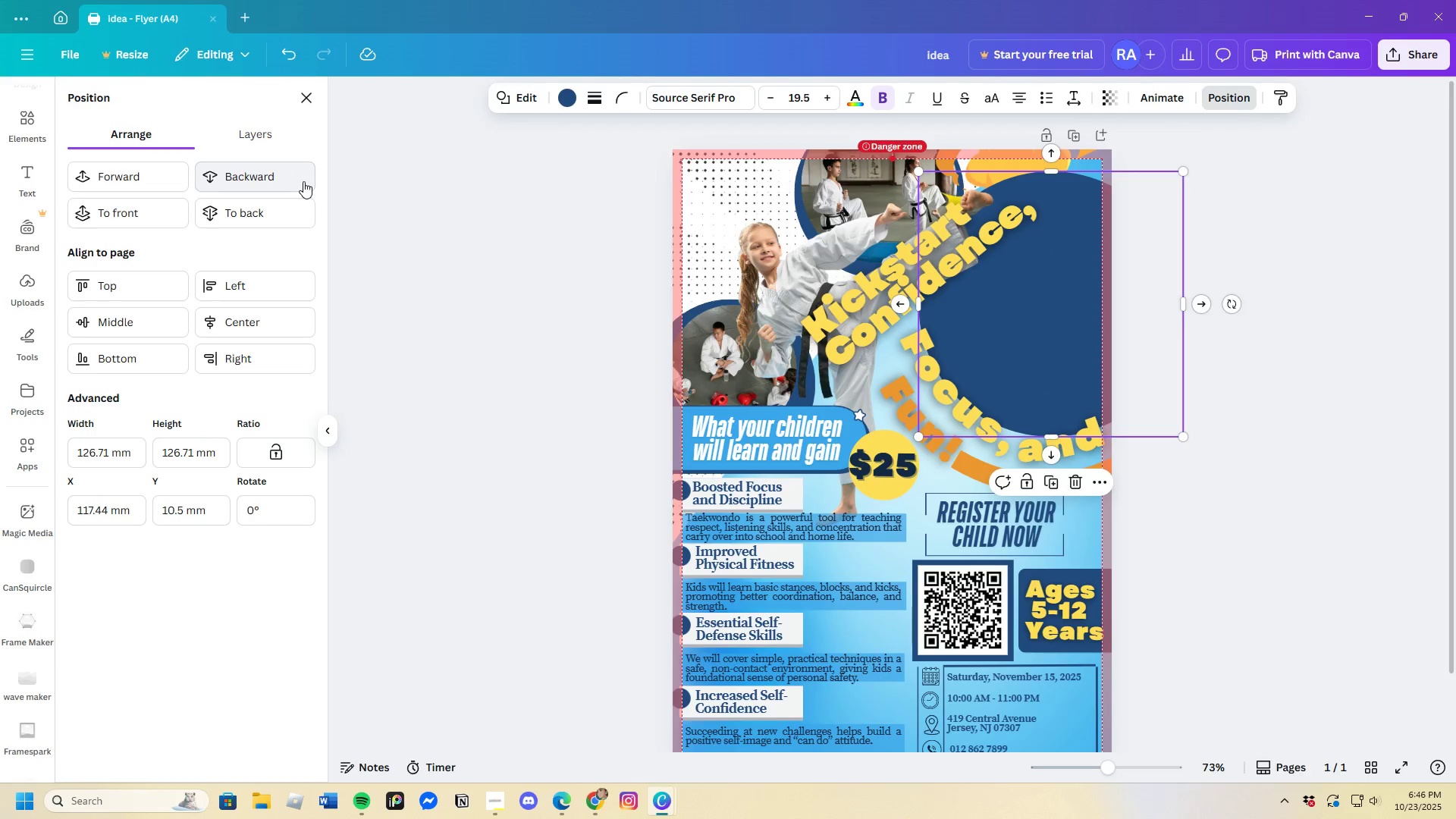 
triple_click([303, 181])
 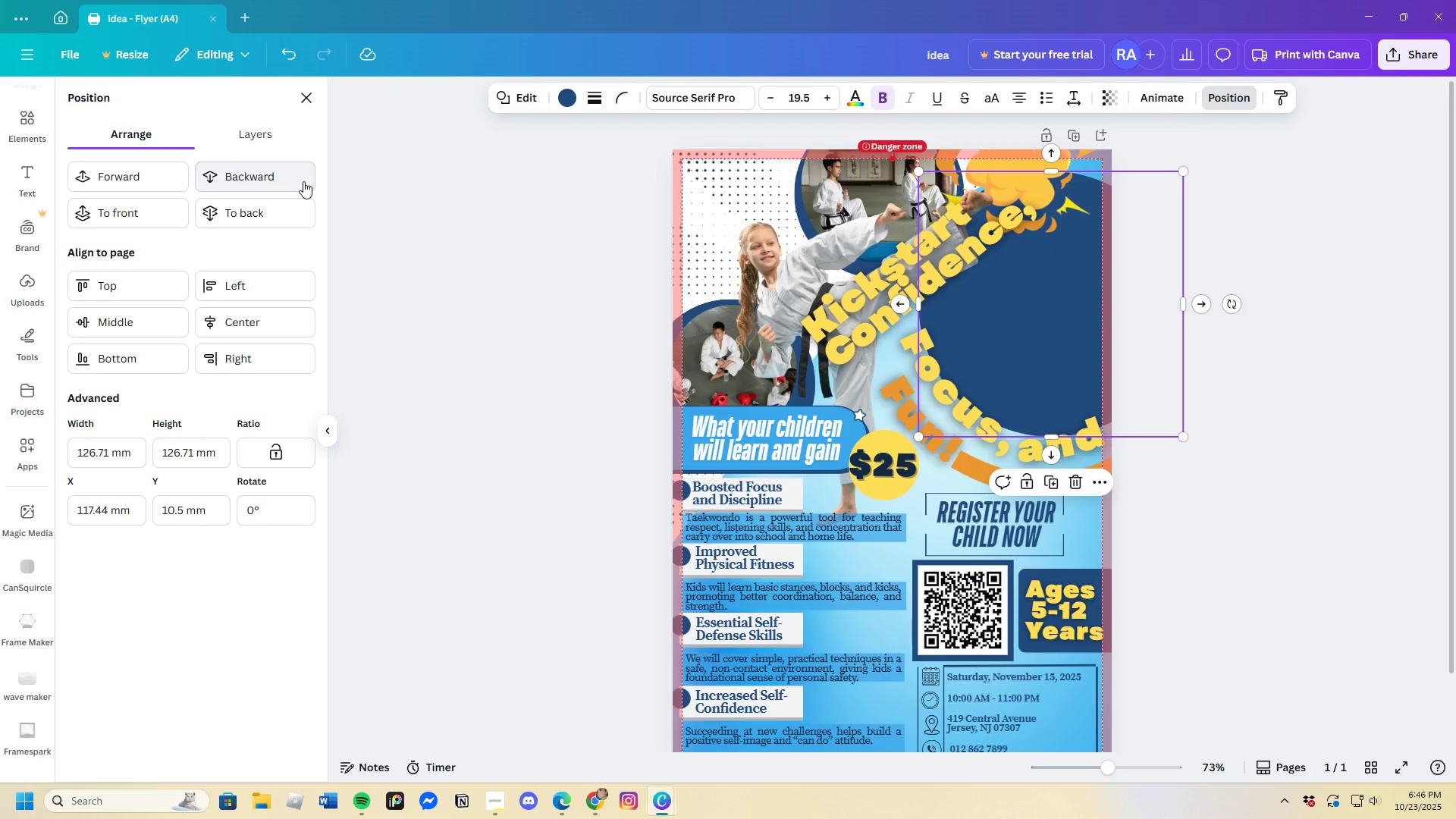 
triple_click([303, 181])
 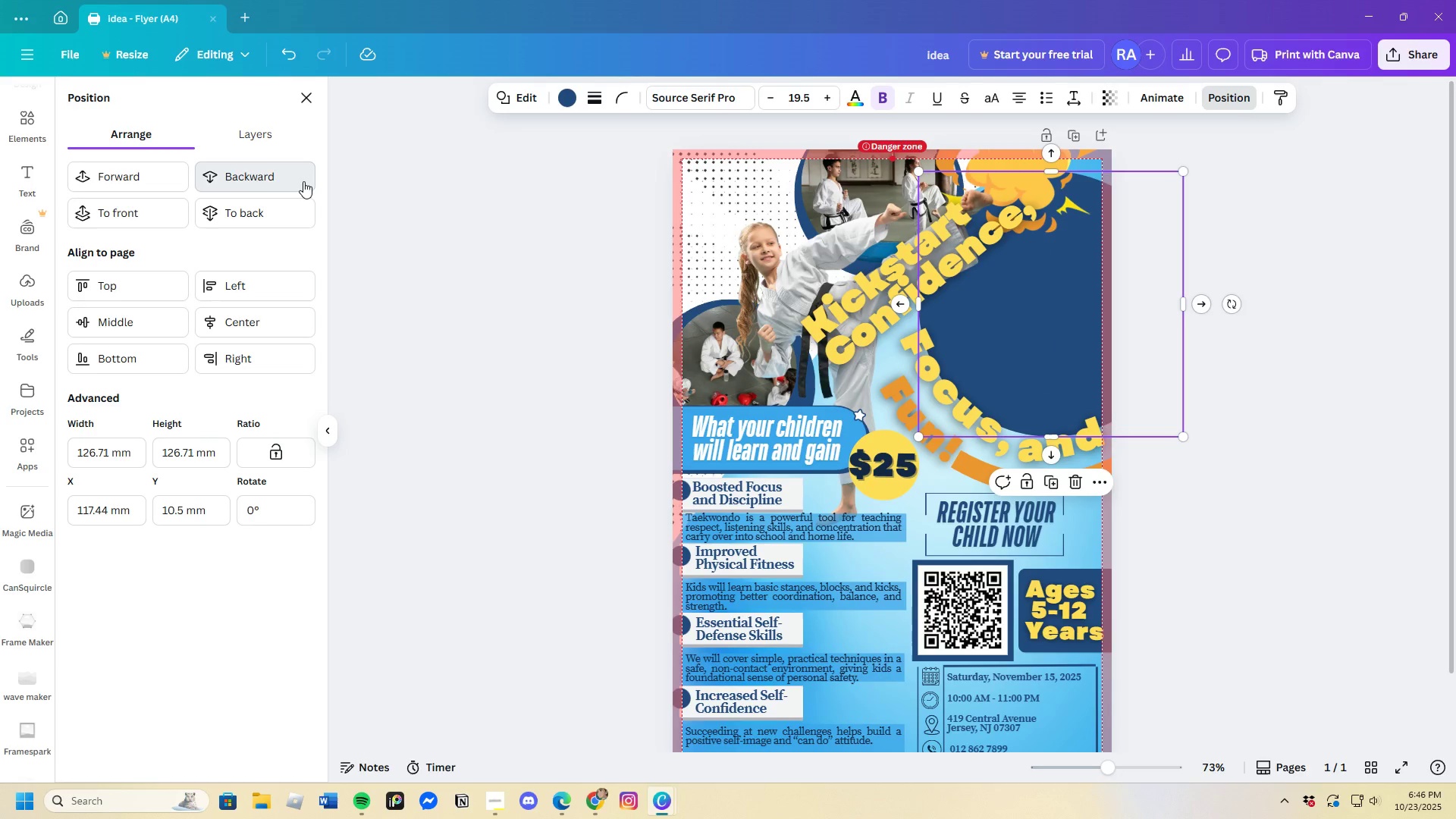 
triple_click([303, 181])
 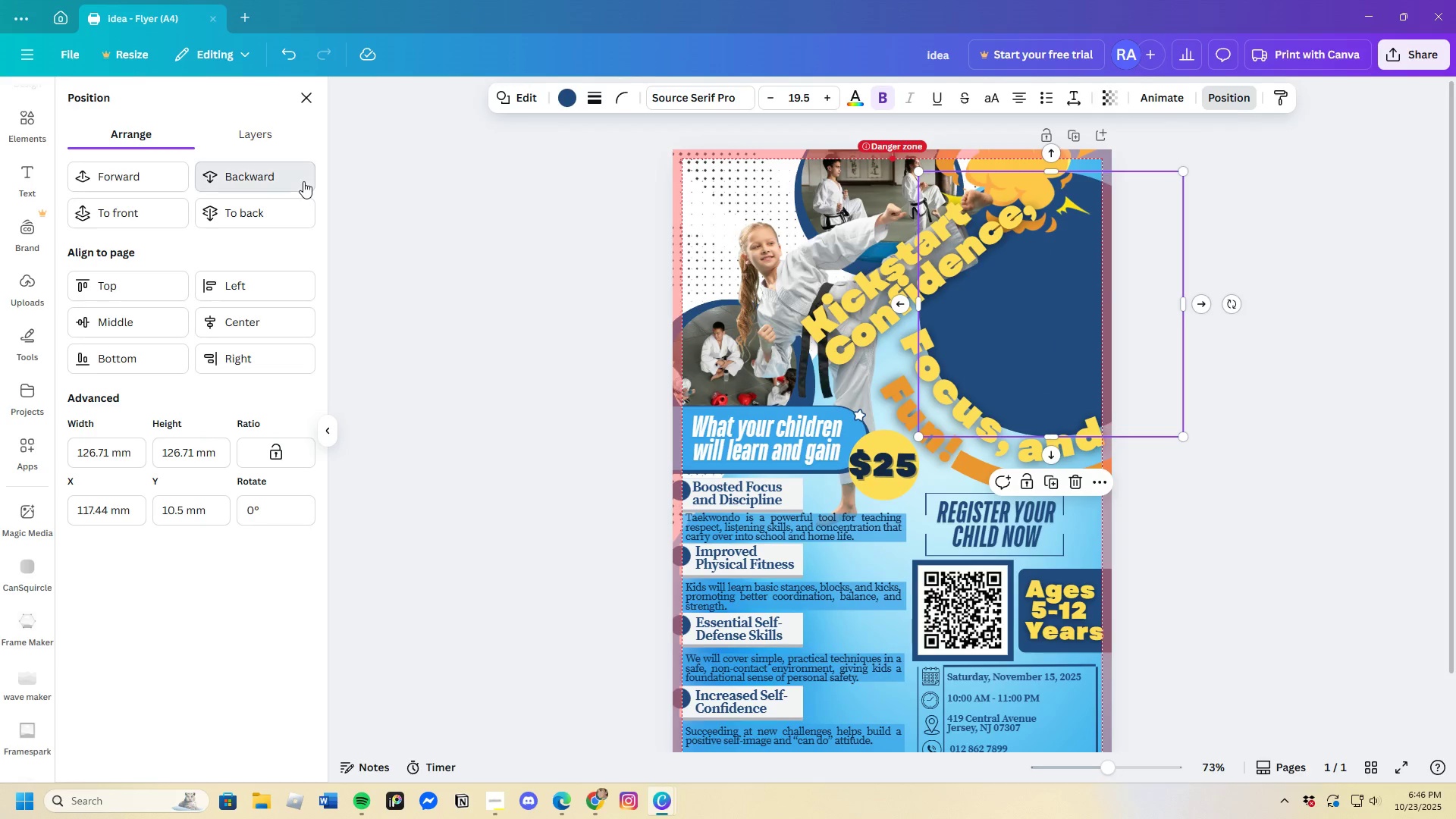 
triple_click([303, 181])
 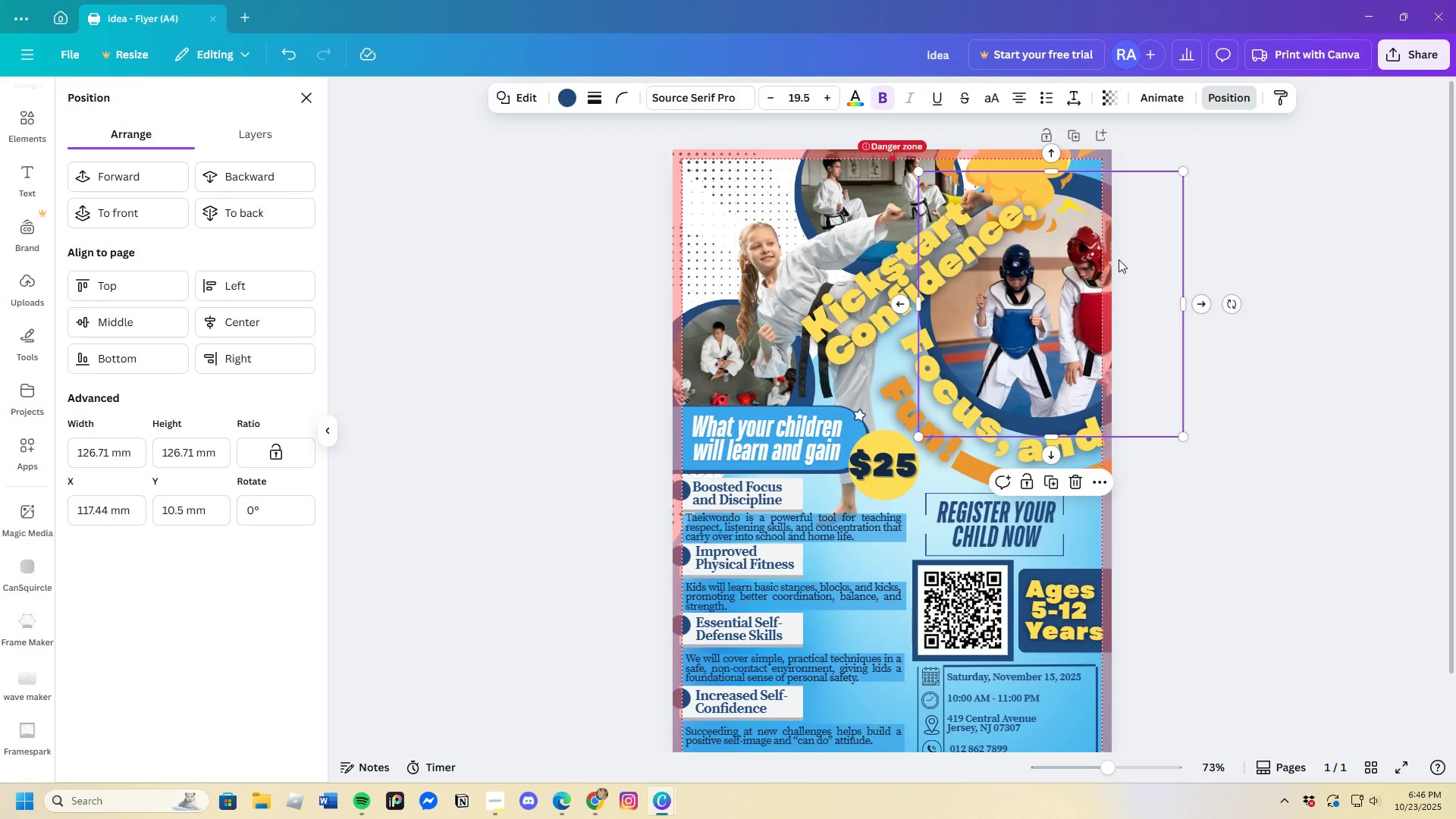 
left_click_drag(start_coordinate=[1164, 205], to_coordinate=[1169, 200])
 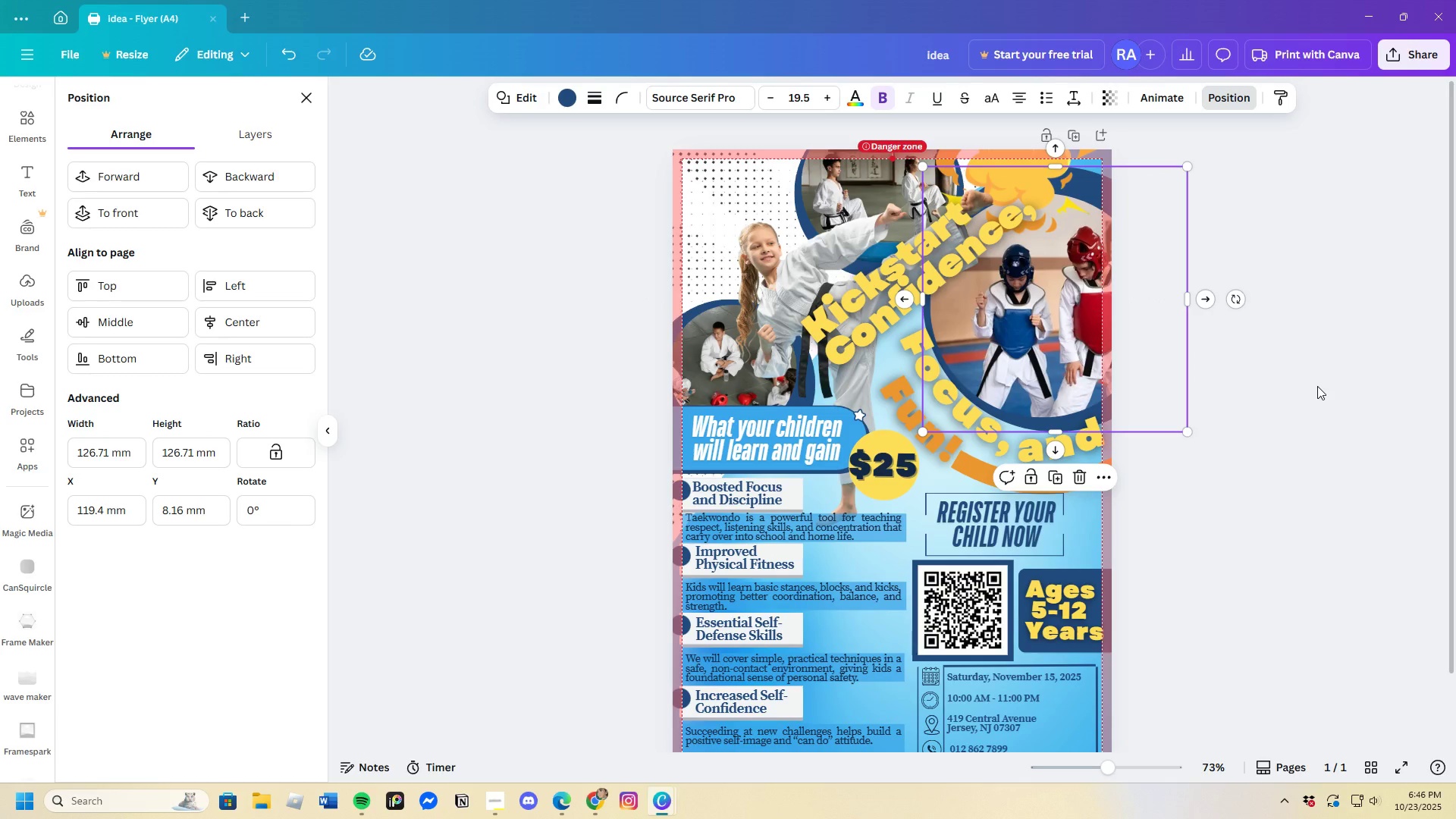 
left_click([1317, 386])
 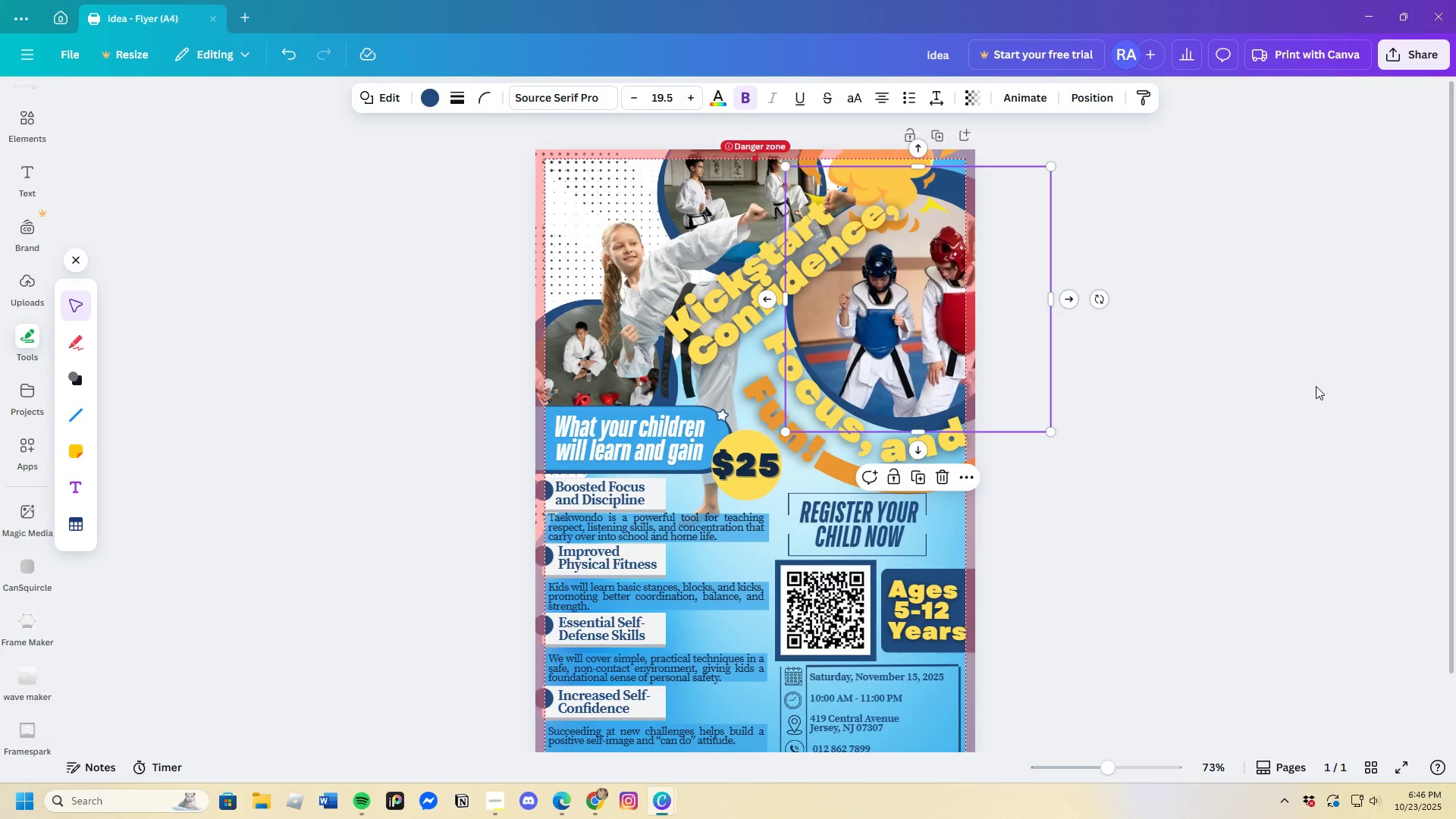 
left_click([1316, 386])
 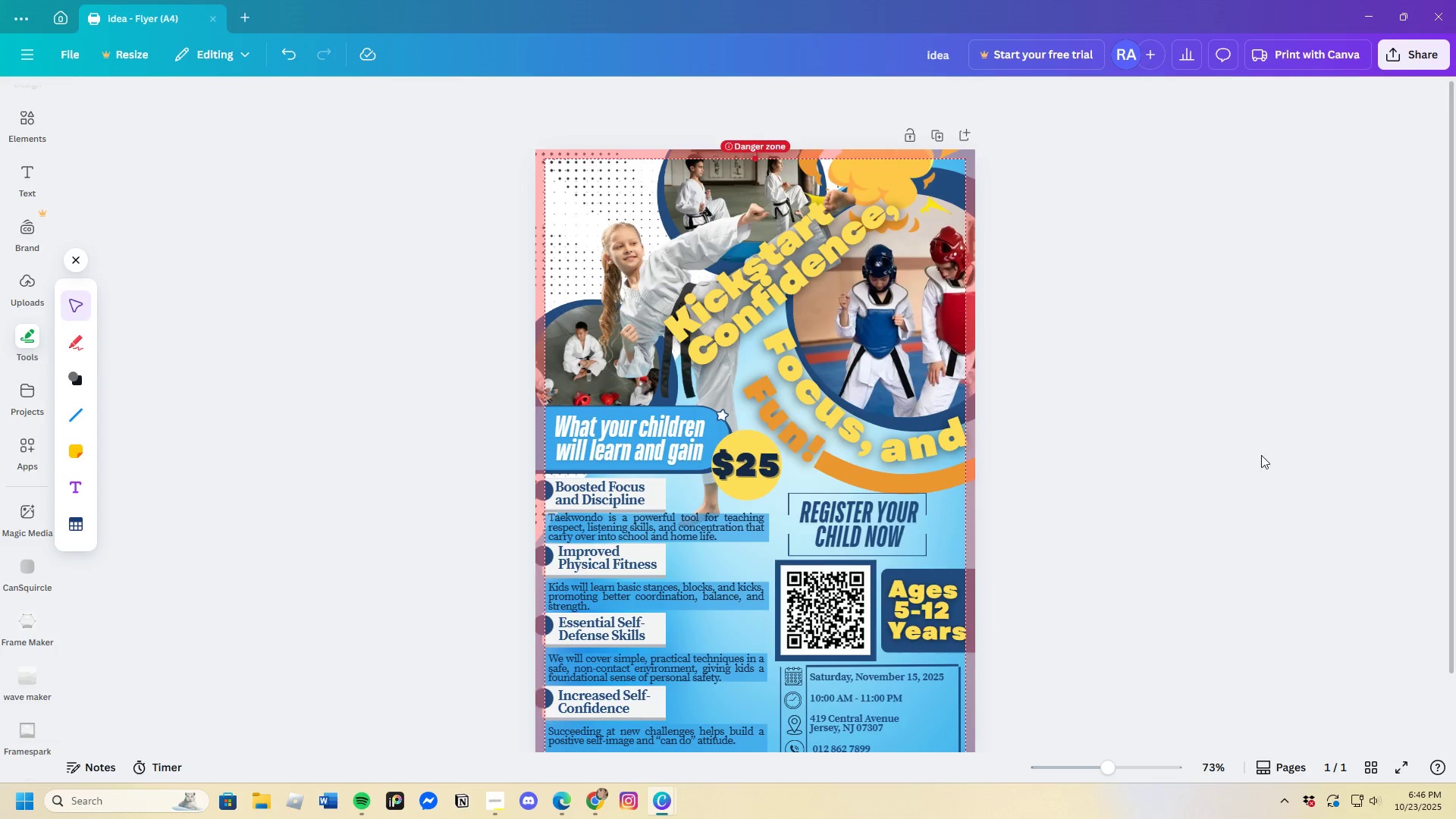 
scroll: coordinate [1260, 458], scroll_direction: down, amount: 3.0
 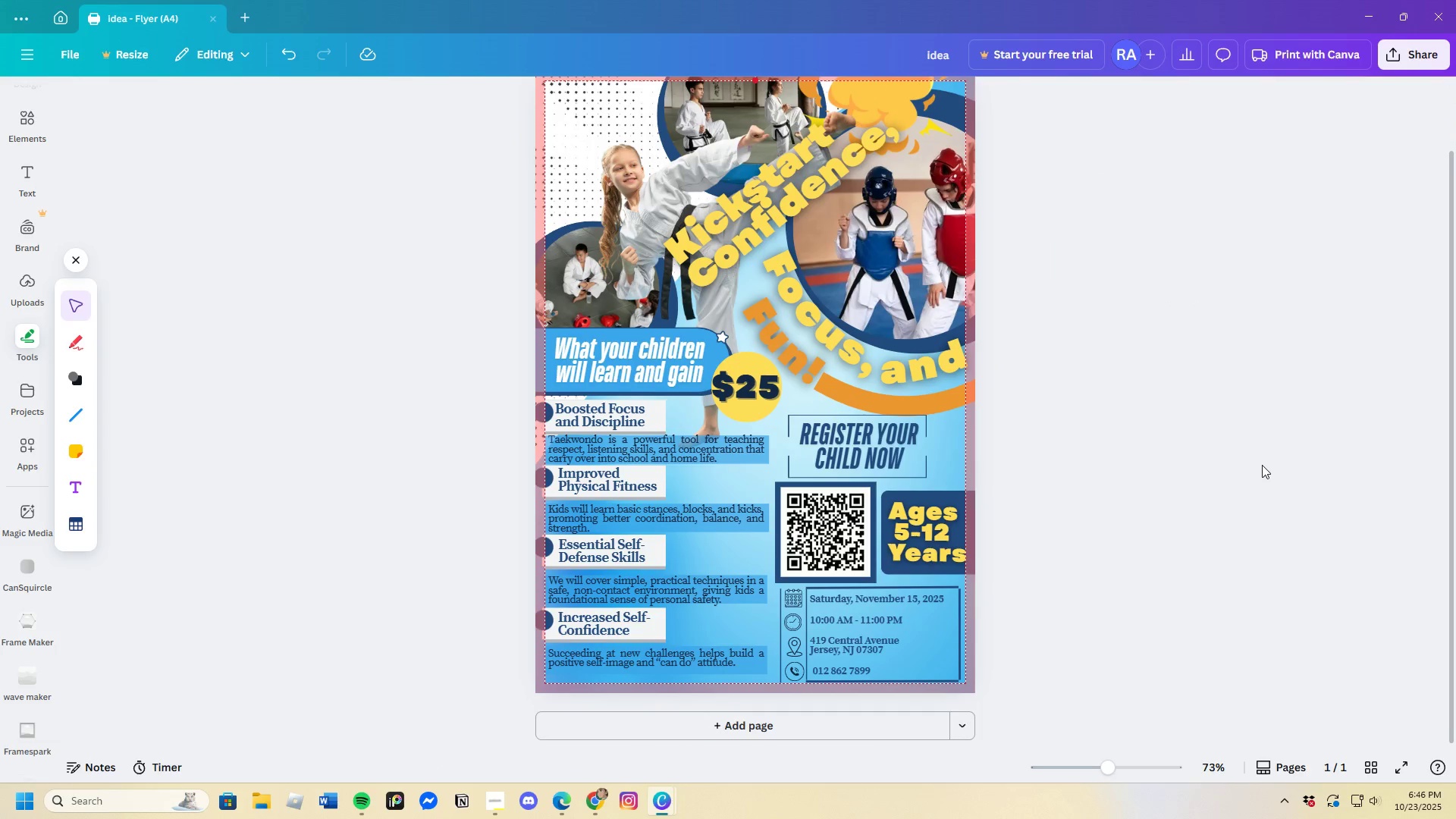 
scroll: coordinate [1263, 469], scroll_direction: up, amount: 3.0
 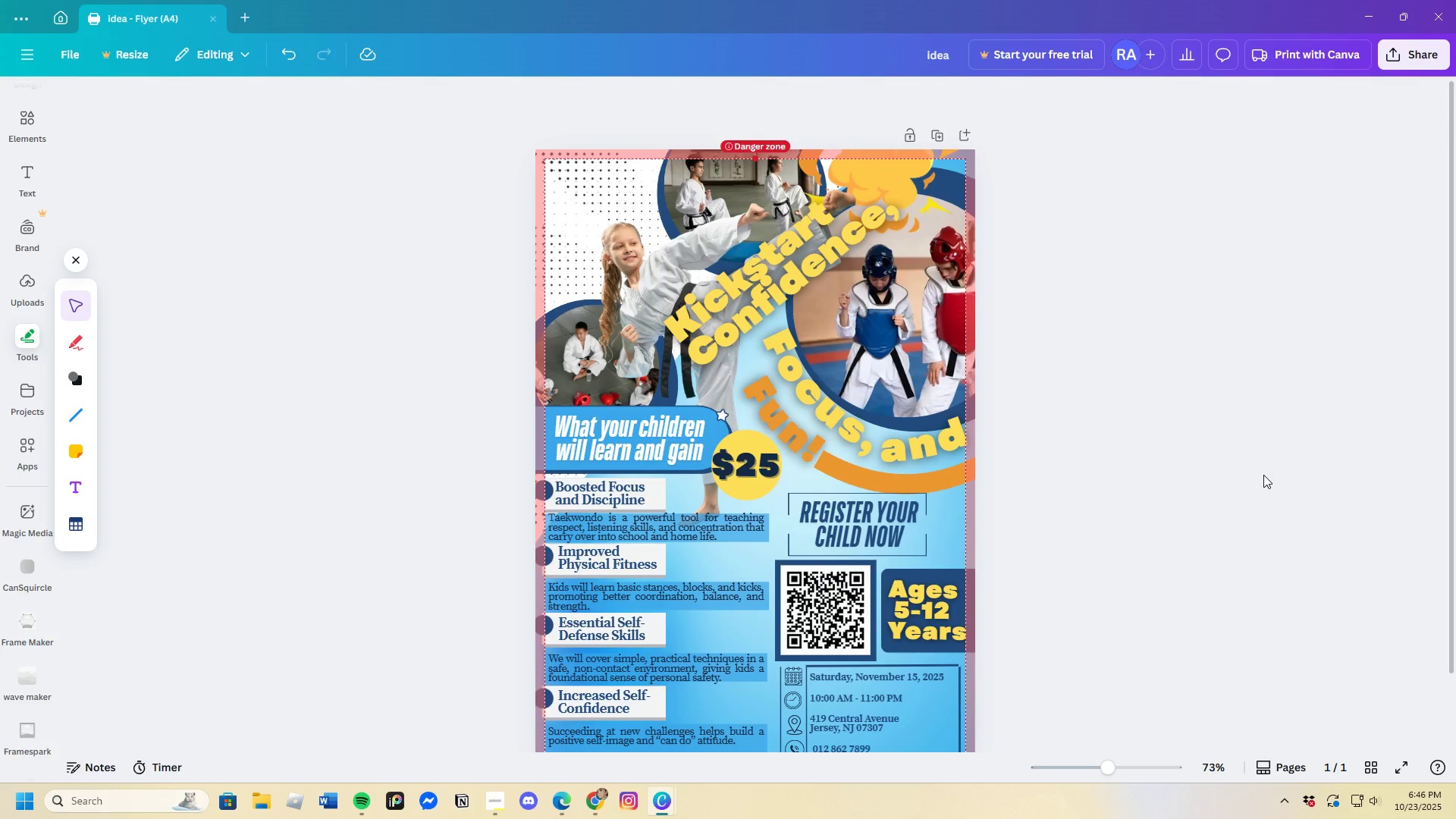 
wait(12.77)
 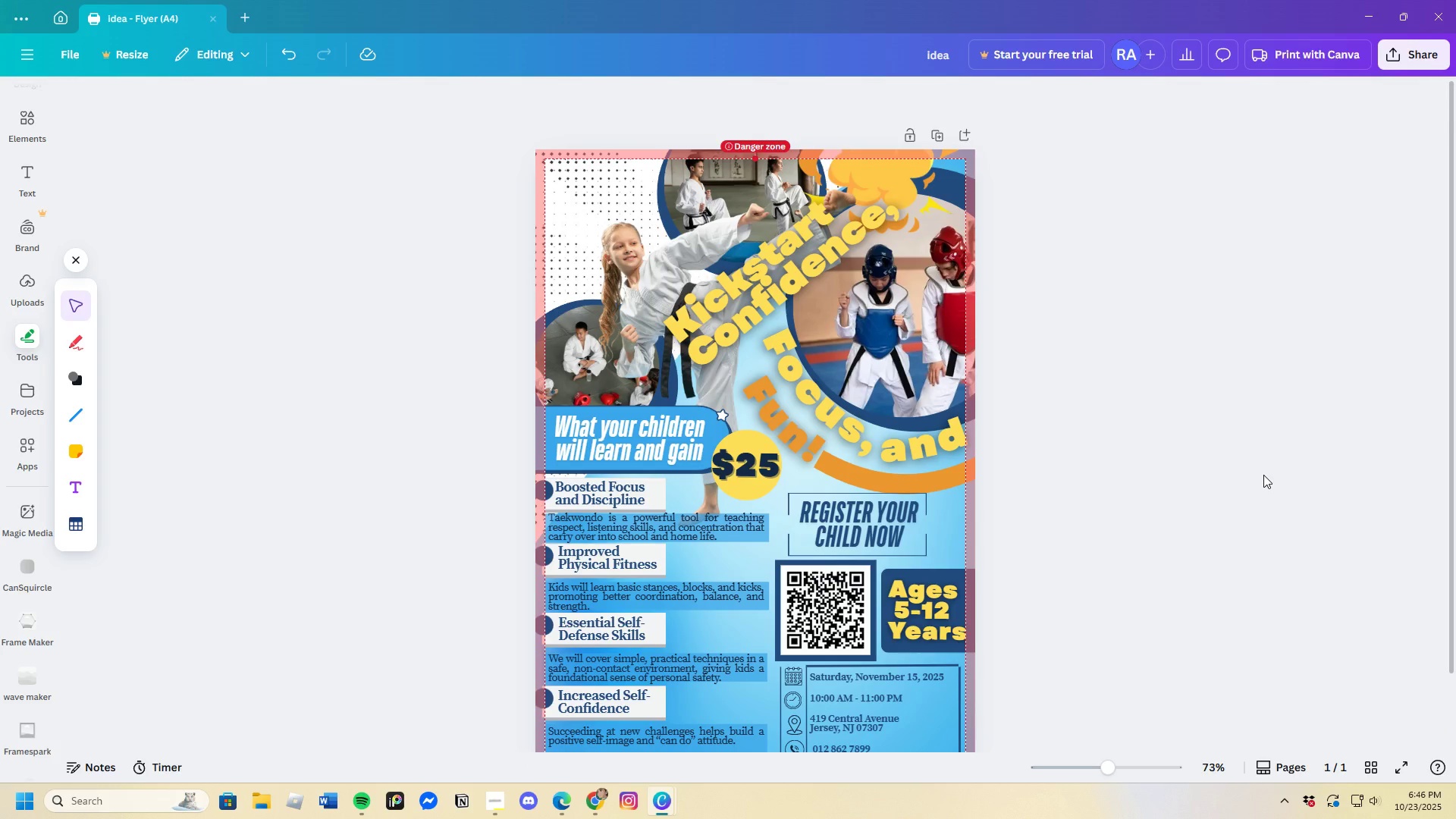 
scroll: coordinate [1007, 607], scroll_direction: down, amount: 4.0
 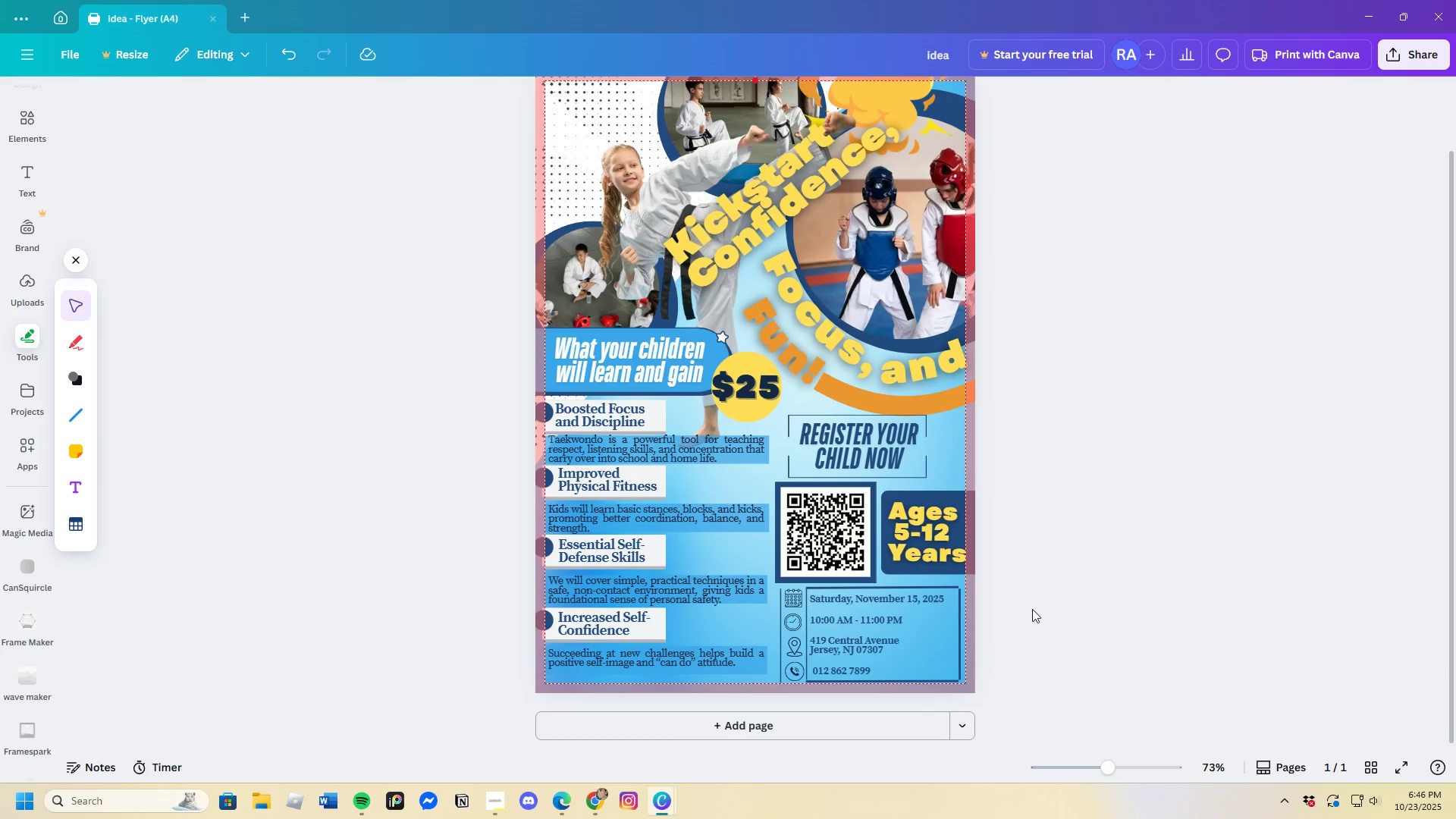 
left_click([1033, 609])
 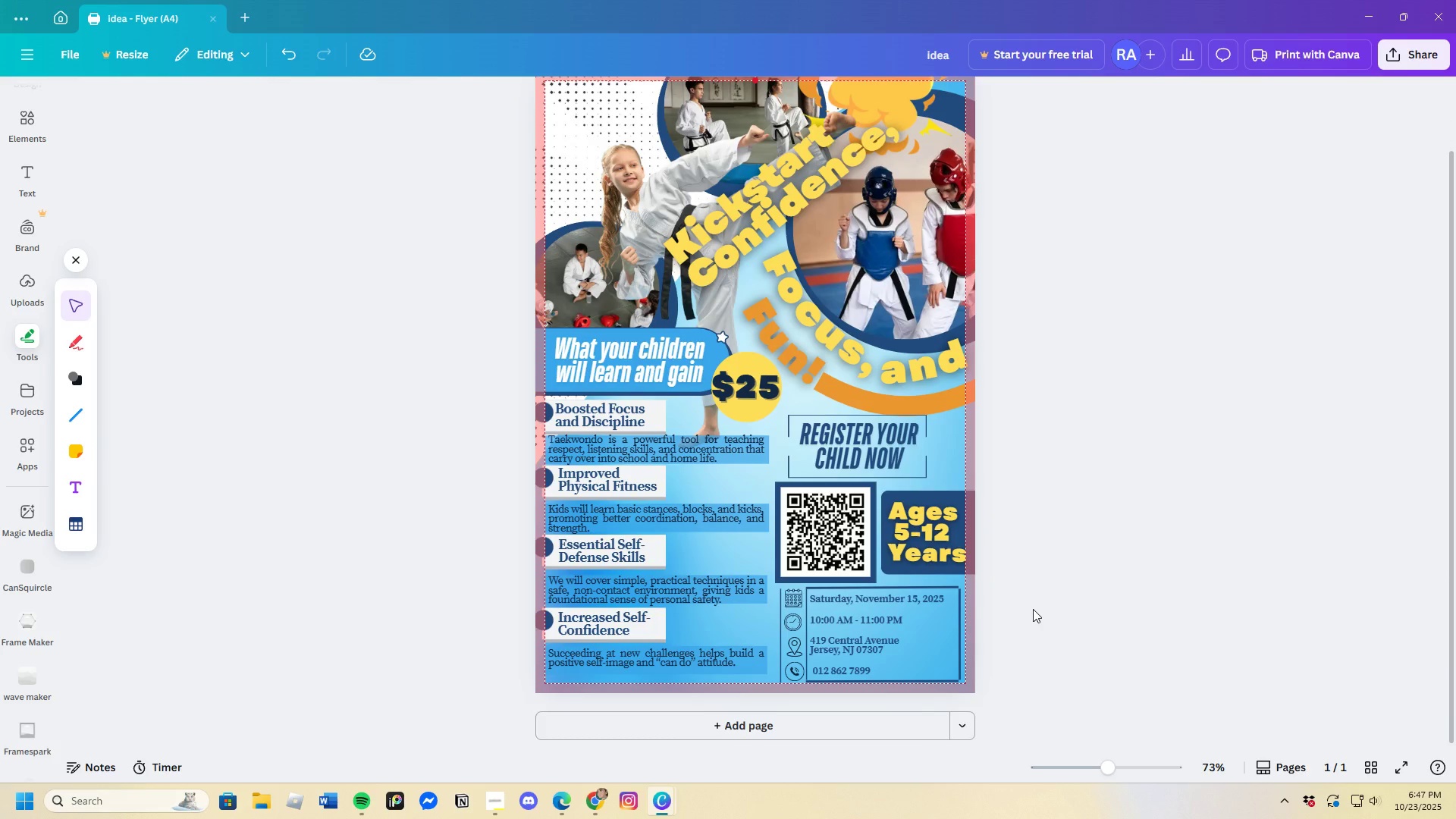 
left_click([1033, 609])
 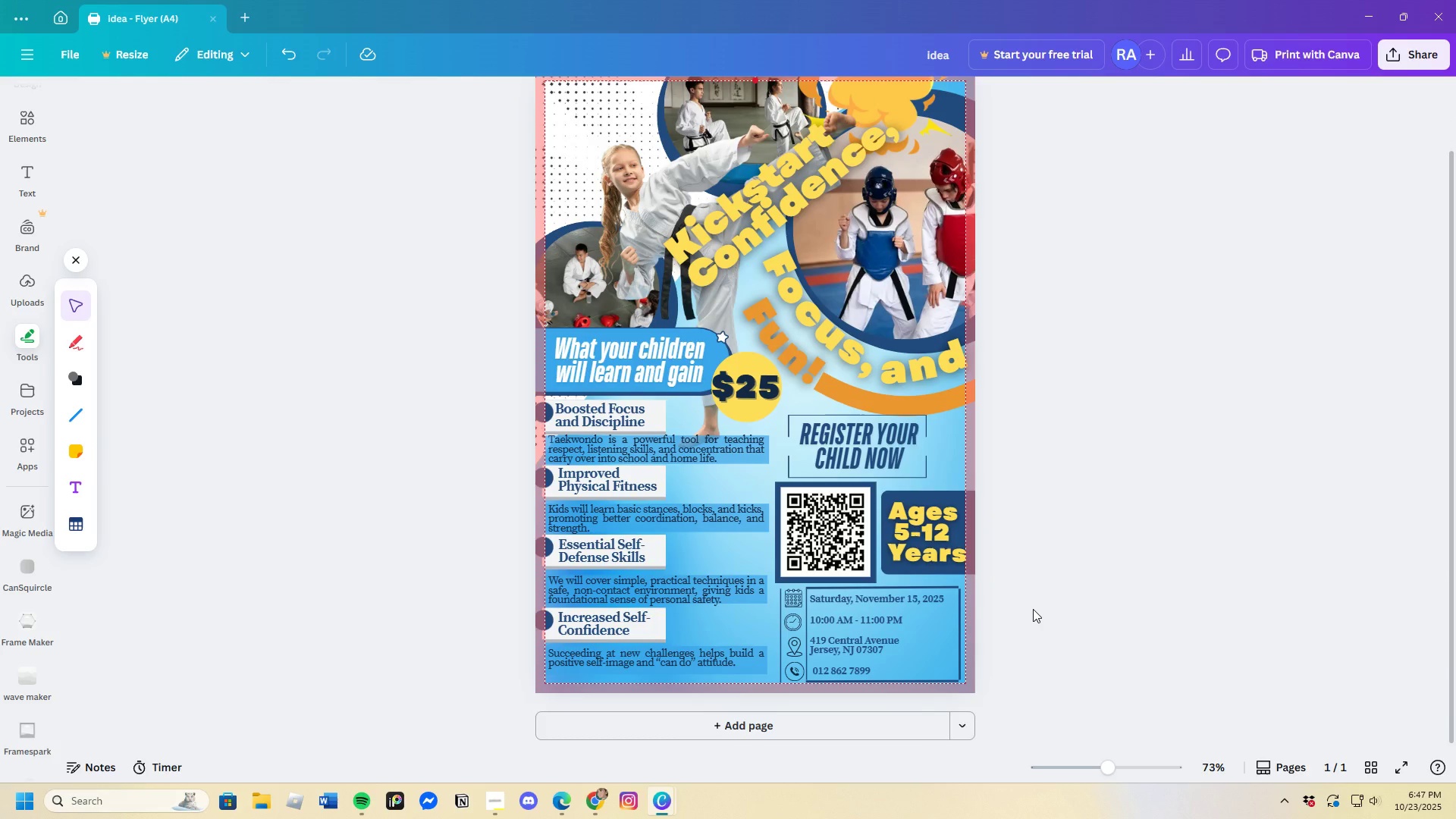 
scroll: coordinate [1033, 609], scroll_direction: up, amount: 1.0
 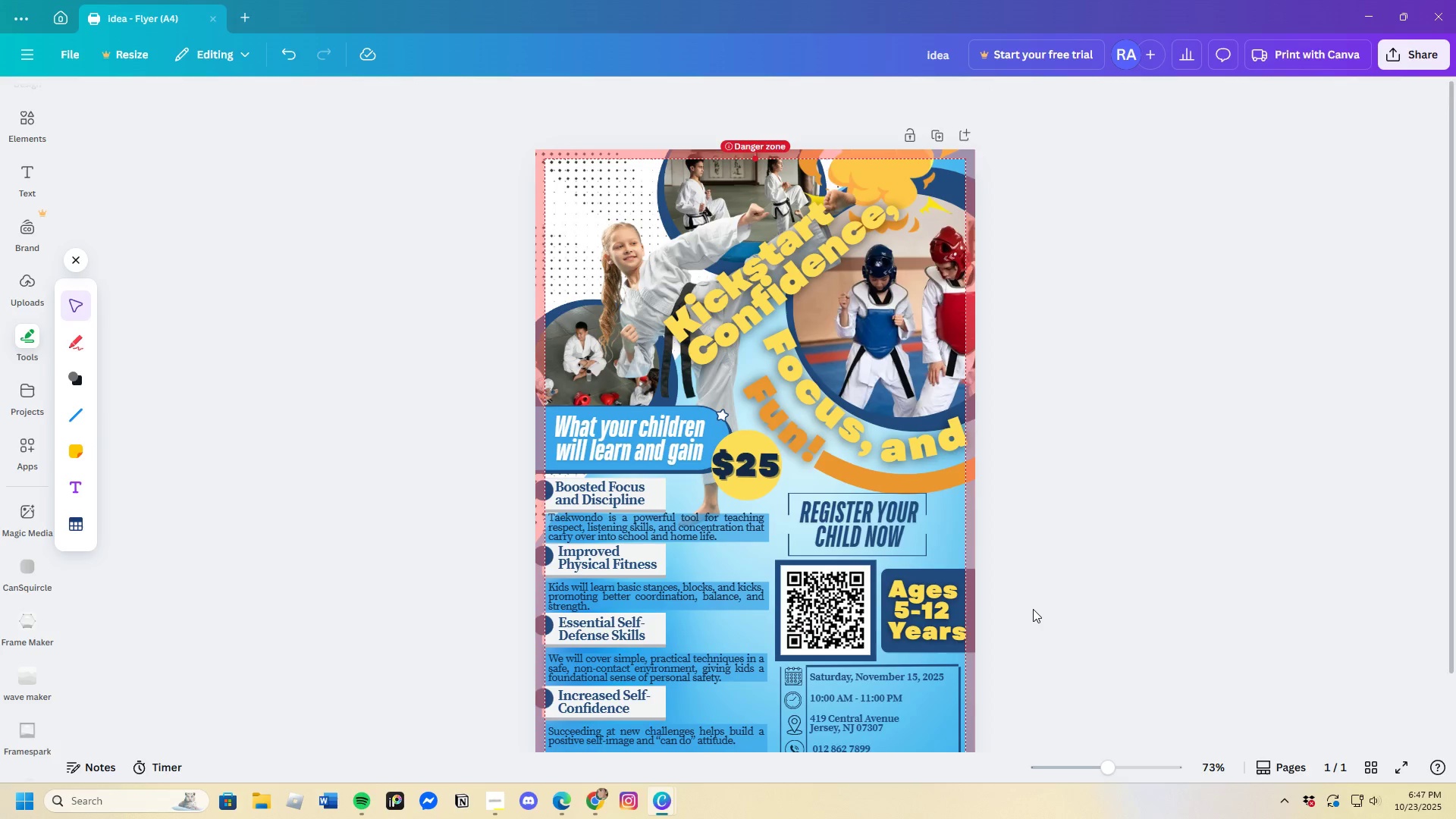 
scroll: coordinate [1033, 609], scroll_direction: down, amount: 3.0
 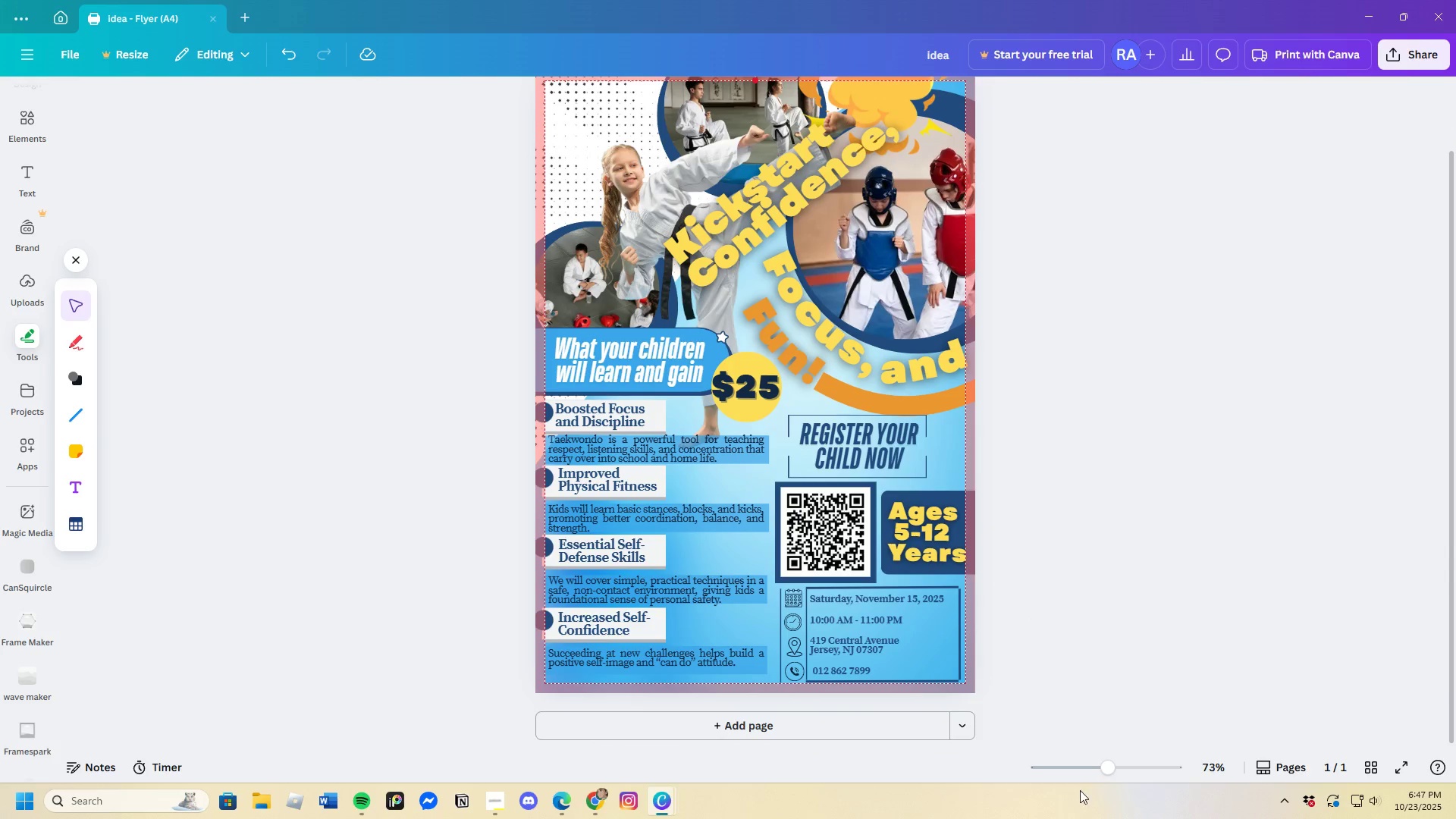 
left_click_drag(start_coordinate=[1102, 768], to_coordinate=[1119, 763])
 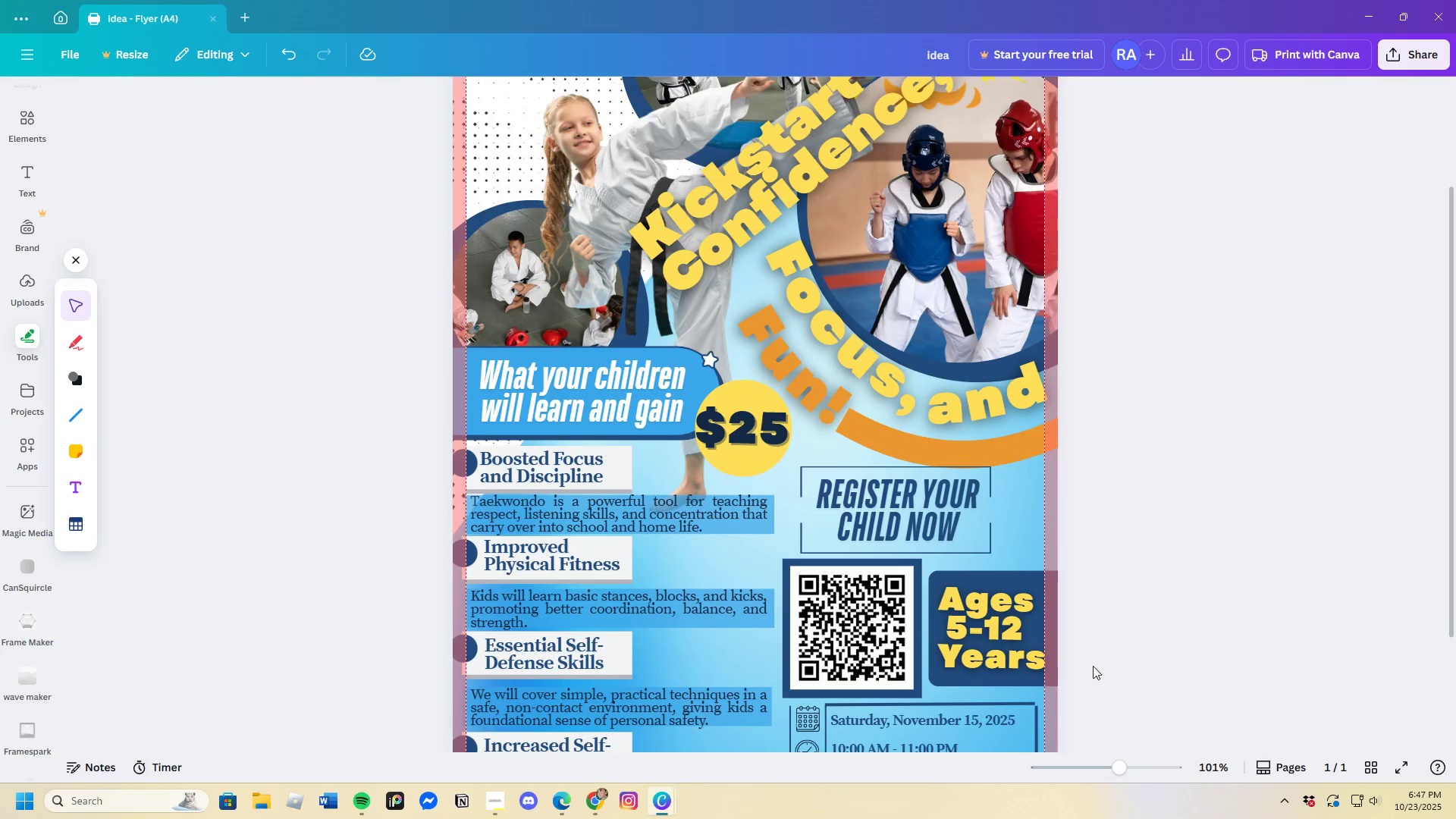 
scroll: coordinate [1090, 651], scroll_direction: down, amount: 4.0
 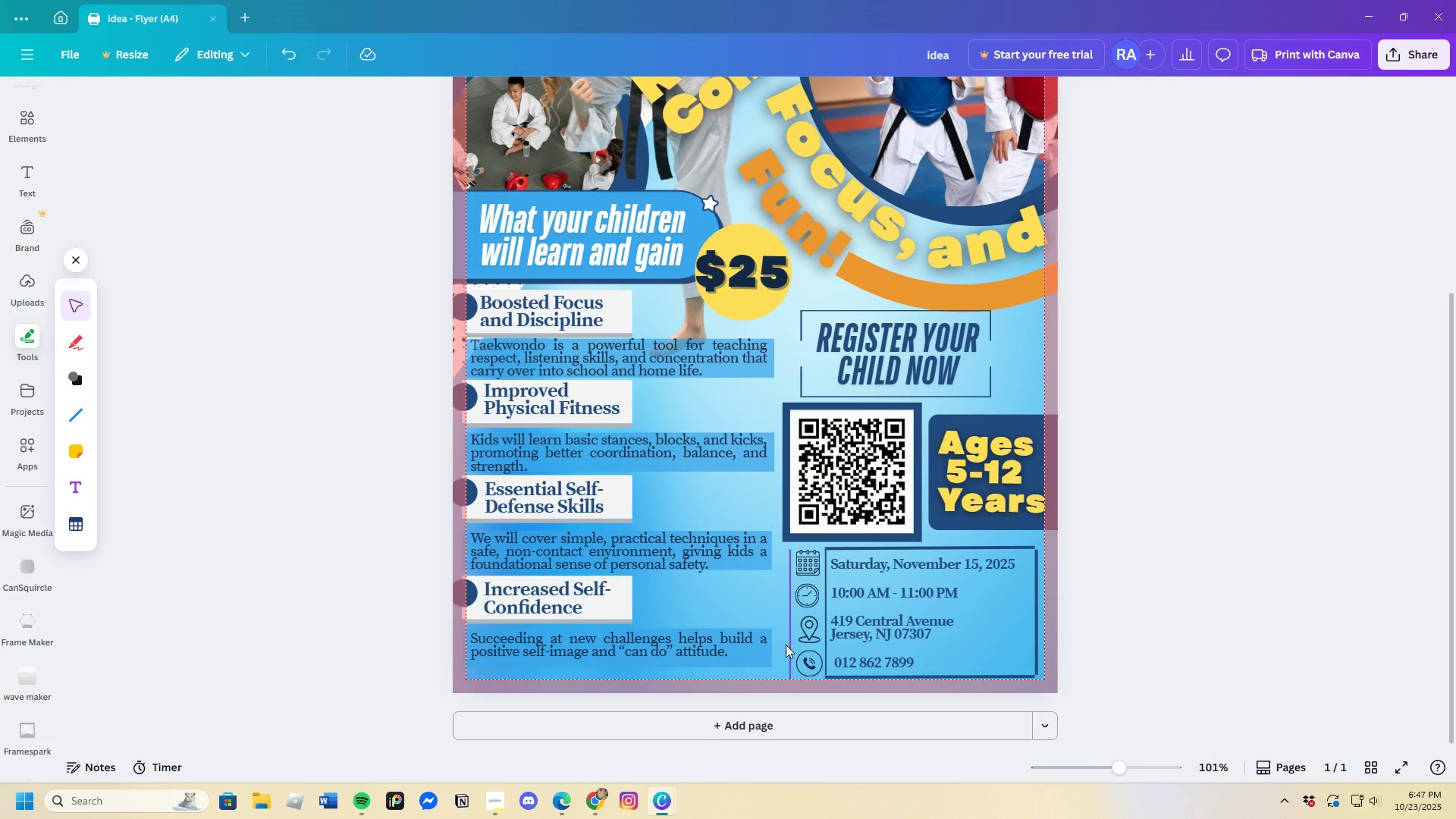 
left_click([786, 645])
 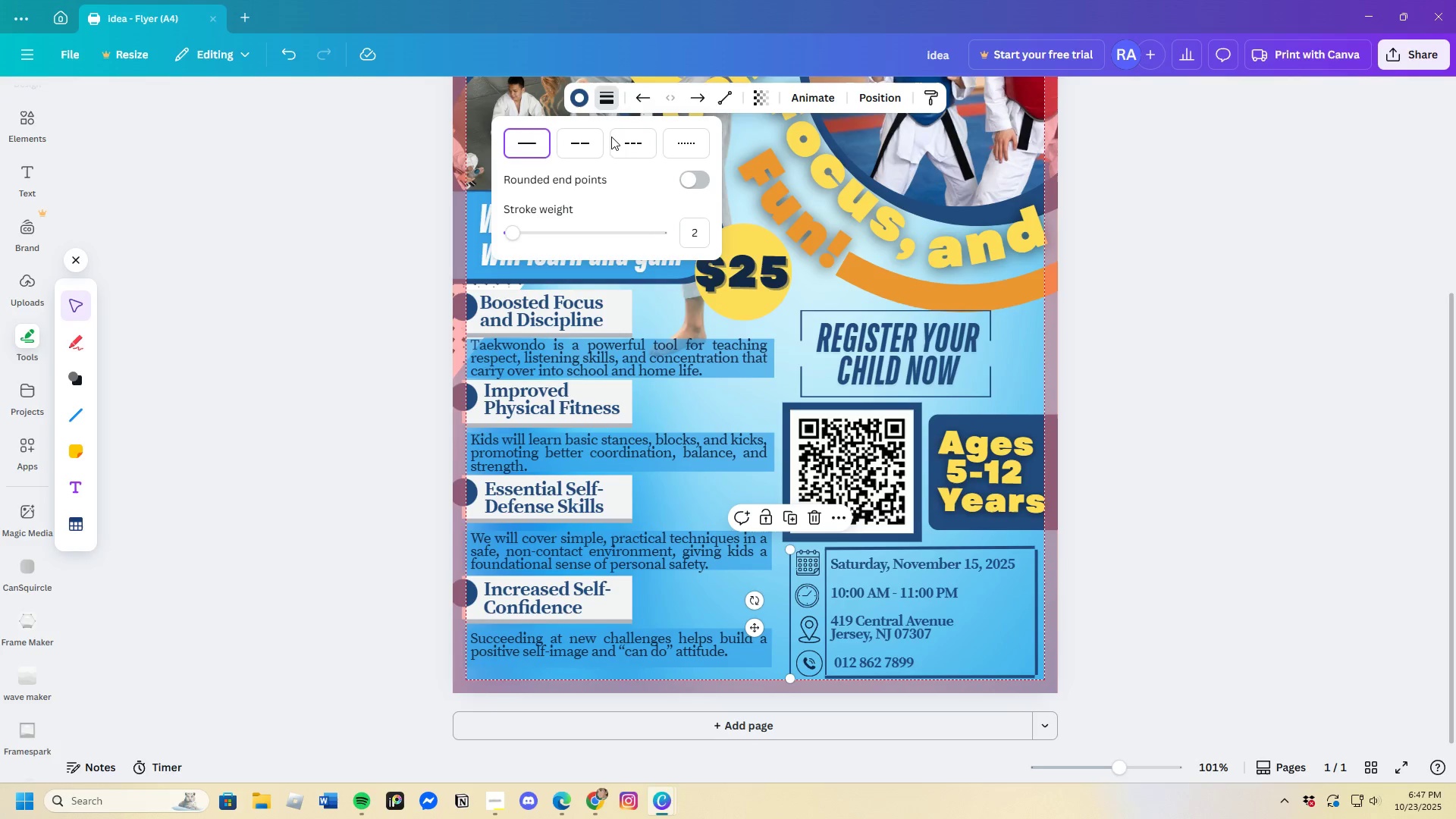 
left_click_drag(start_coordinate=[514, 229], to_coordinate=[517, 234])
 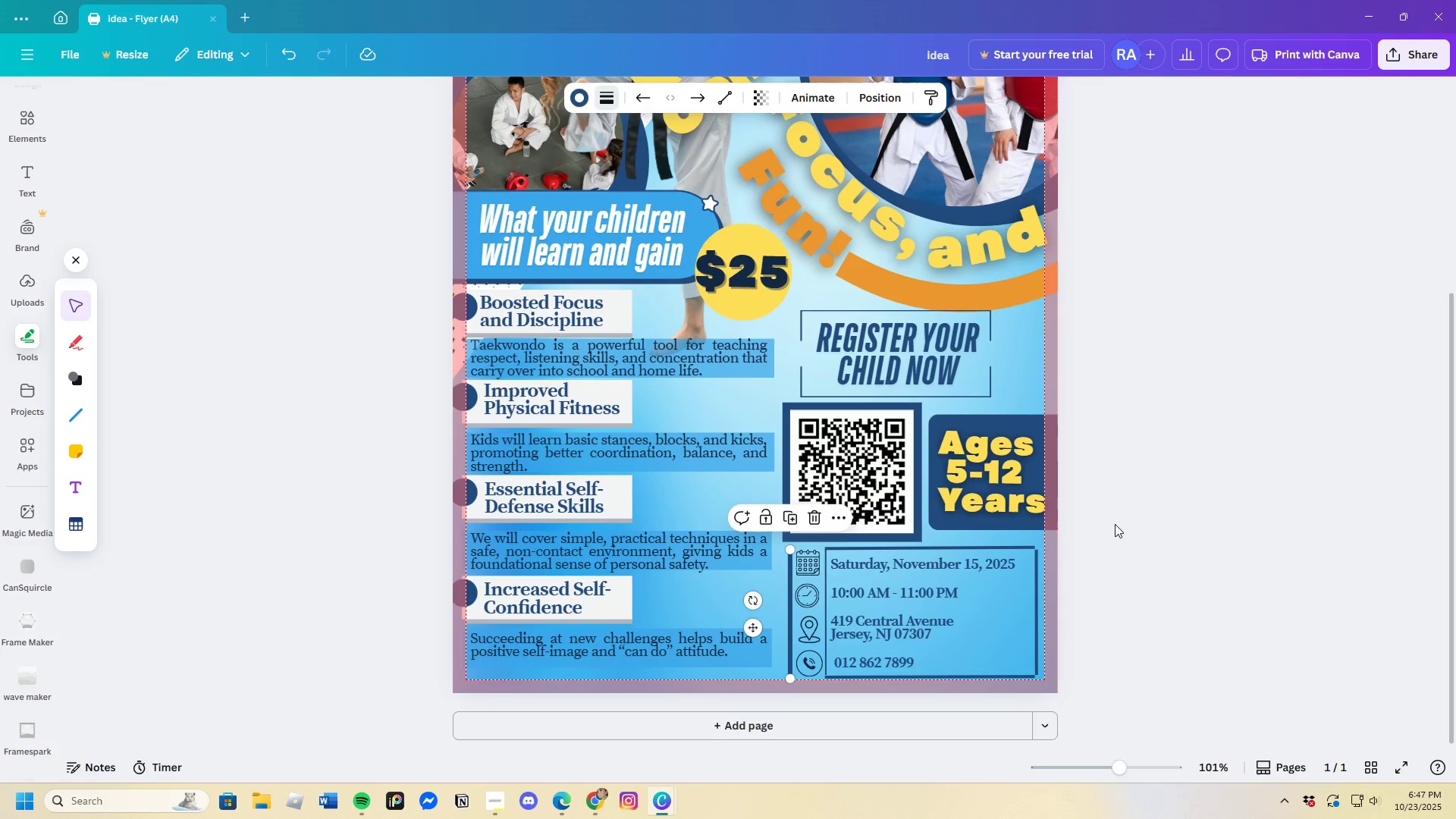 
double_click([1115, 524])
 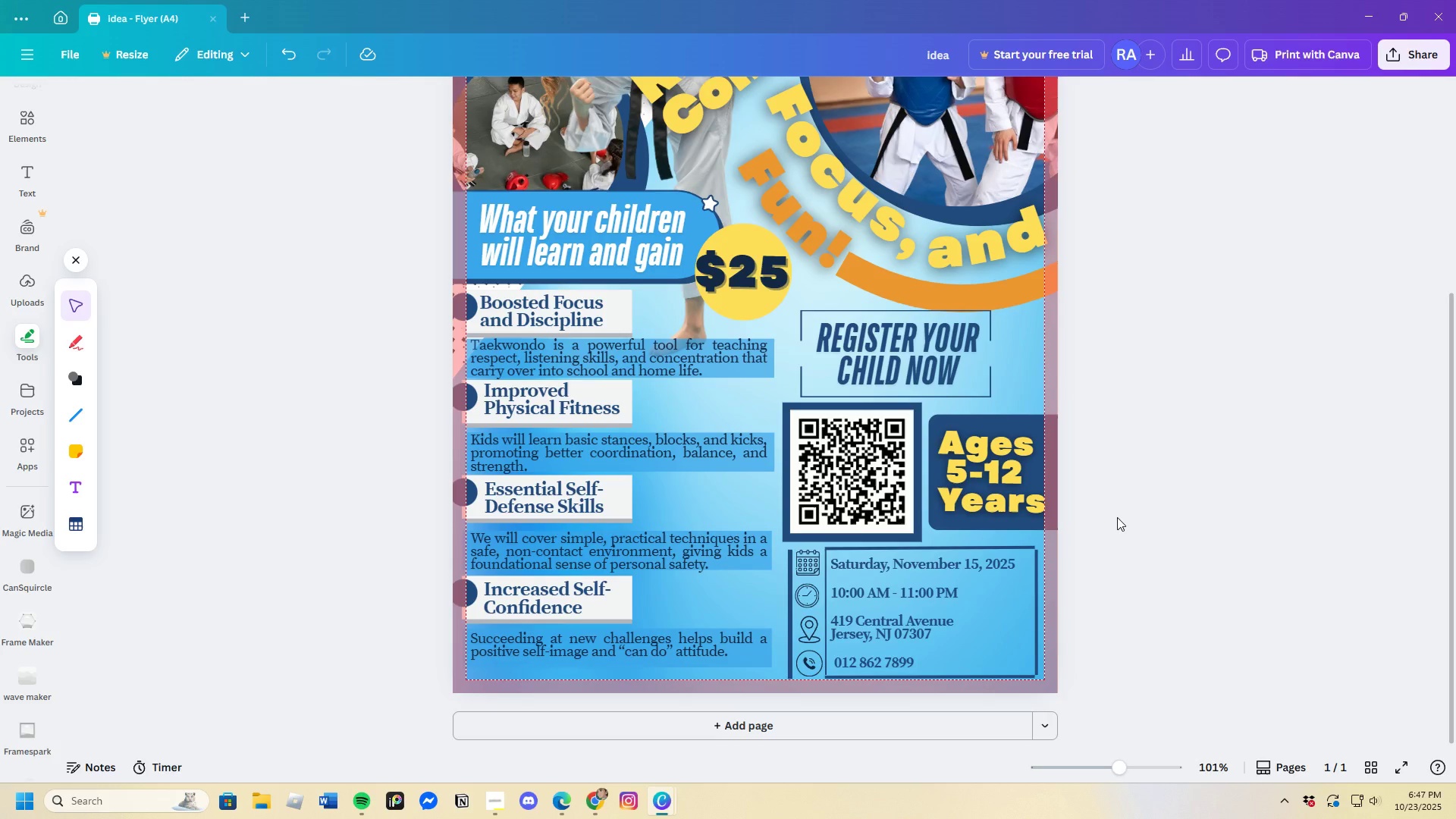 
scroll: coordinate [1116, 519], scroll_direction: down, amount: 3.0
 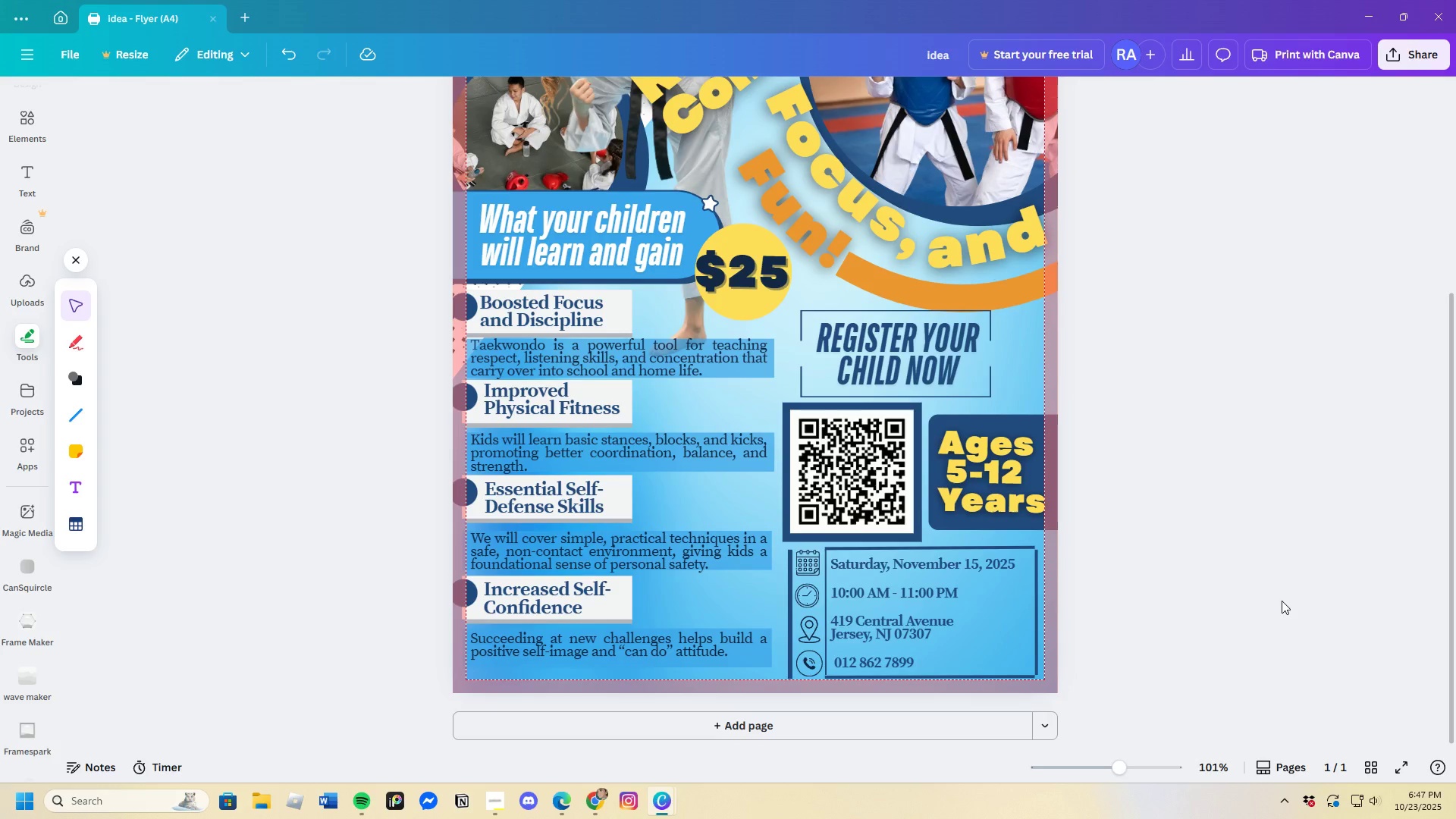 
scroll: coordinate [1278, 601], scroll_direction: none, amount: 0.0
 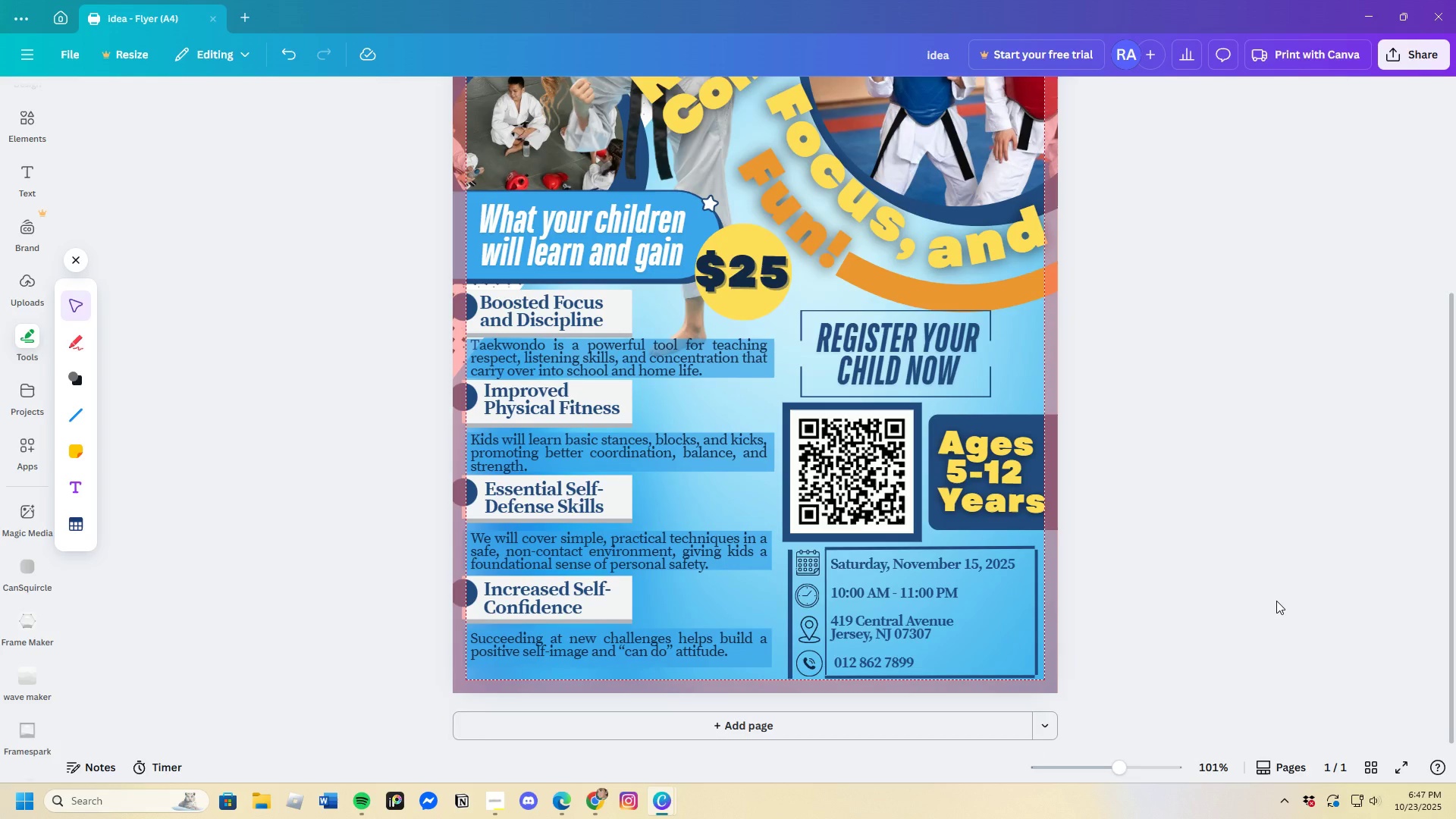 
scroll: coordinate [1276, 601], scroll_direction: up, amount: 6.0
 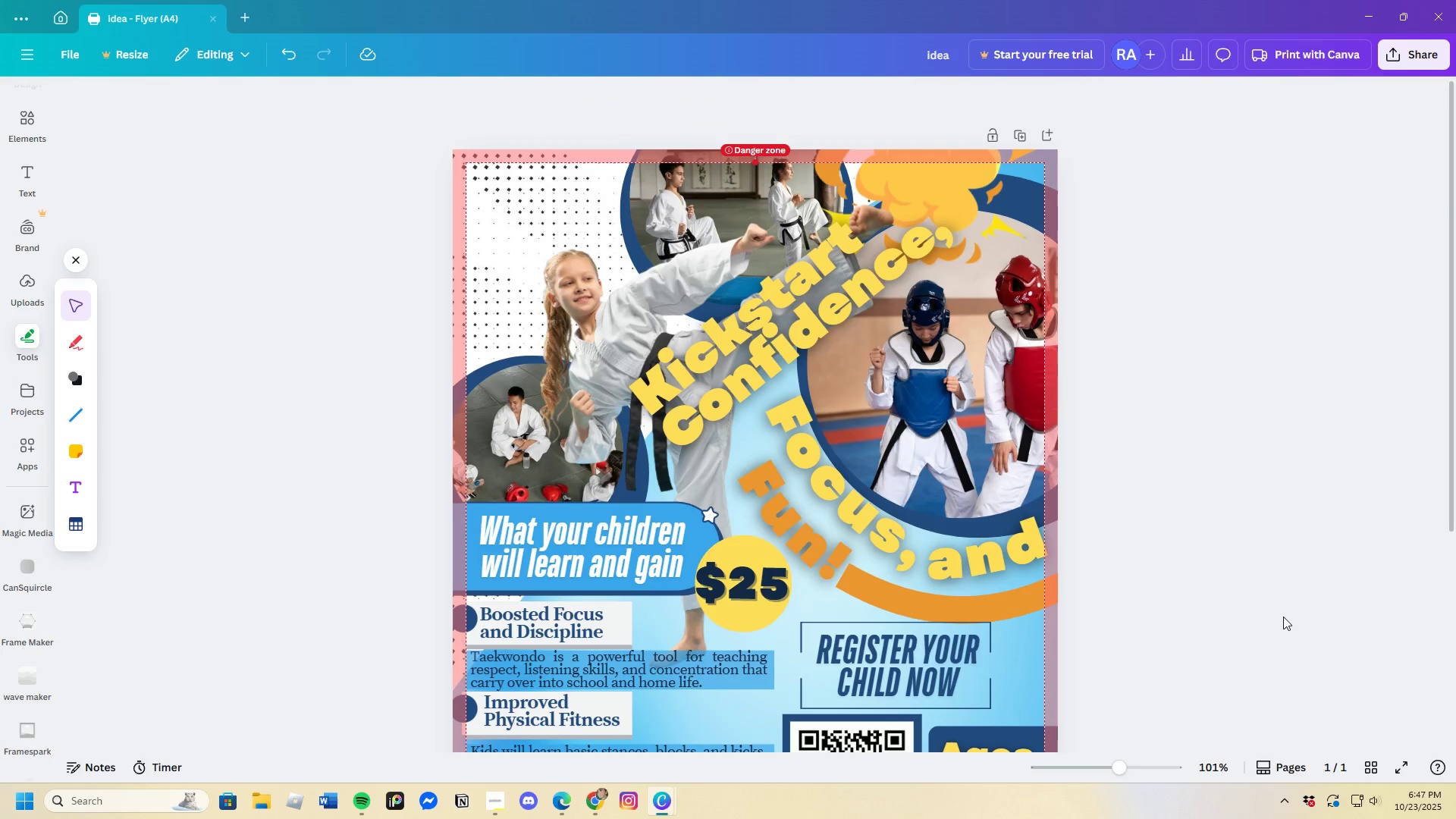 
scroll: coordinate [1282, 620], scroll_direction: down, amount: 6.0
 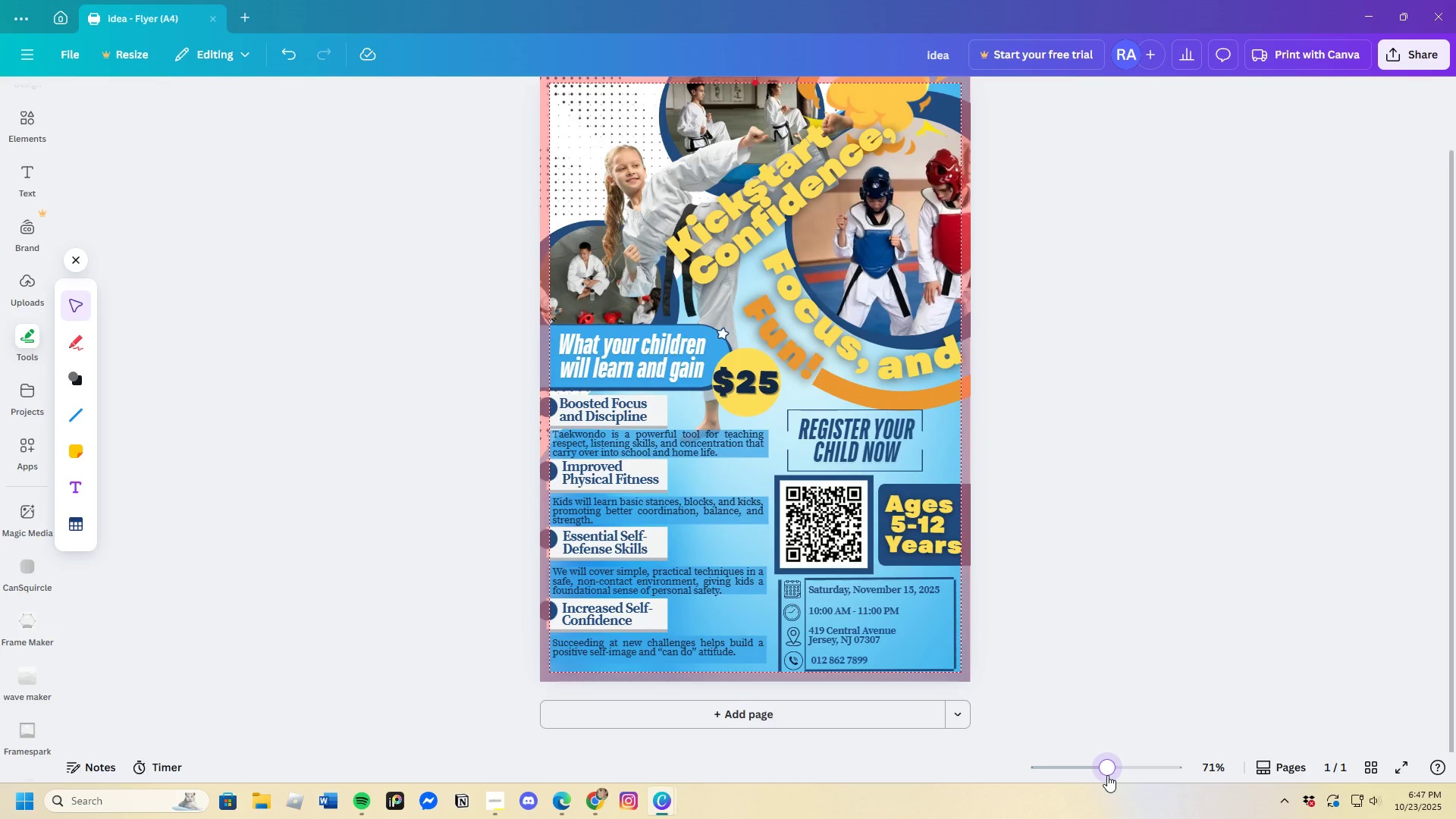 
wait(8.29)
 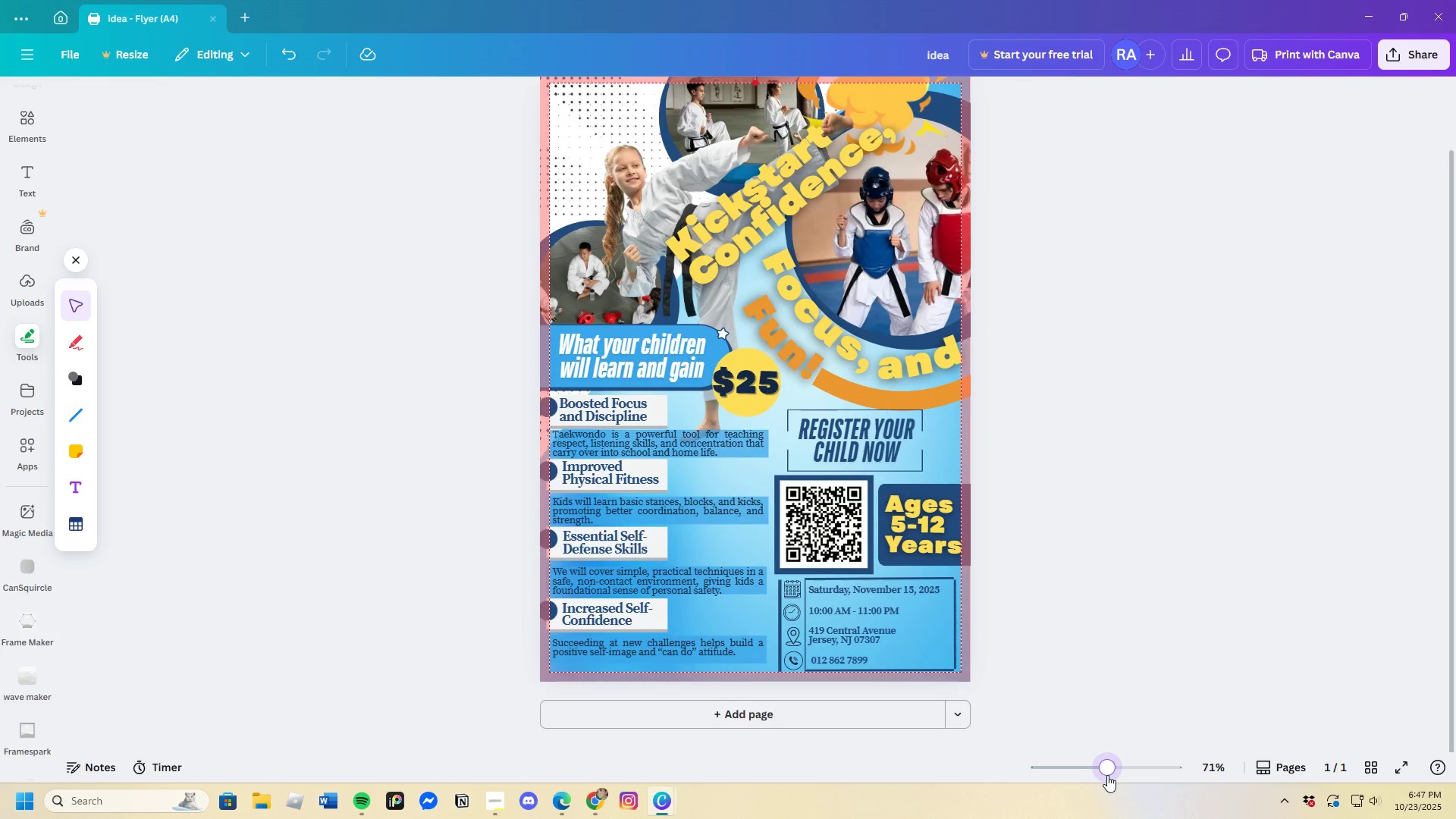 
scroll: coordinate [852, 564], scroll_direction: down, amount: 3.0
 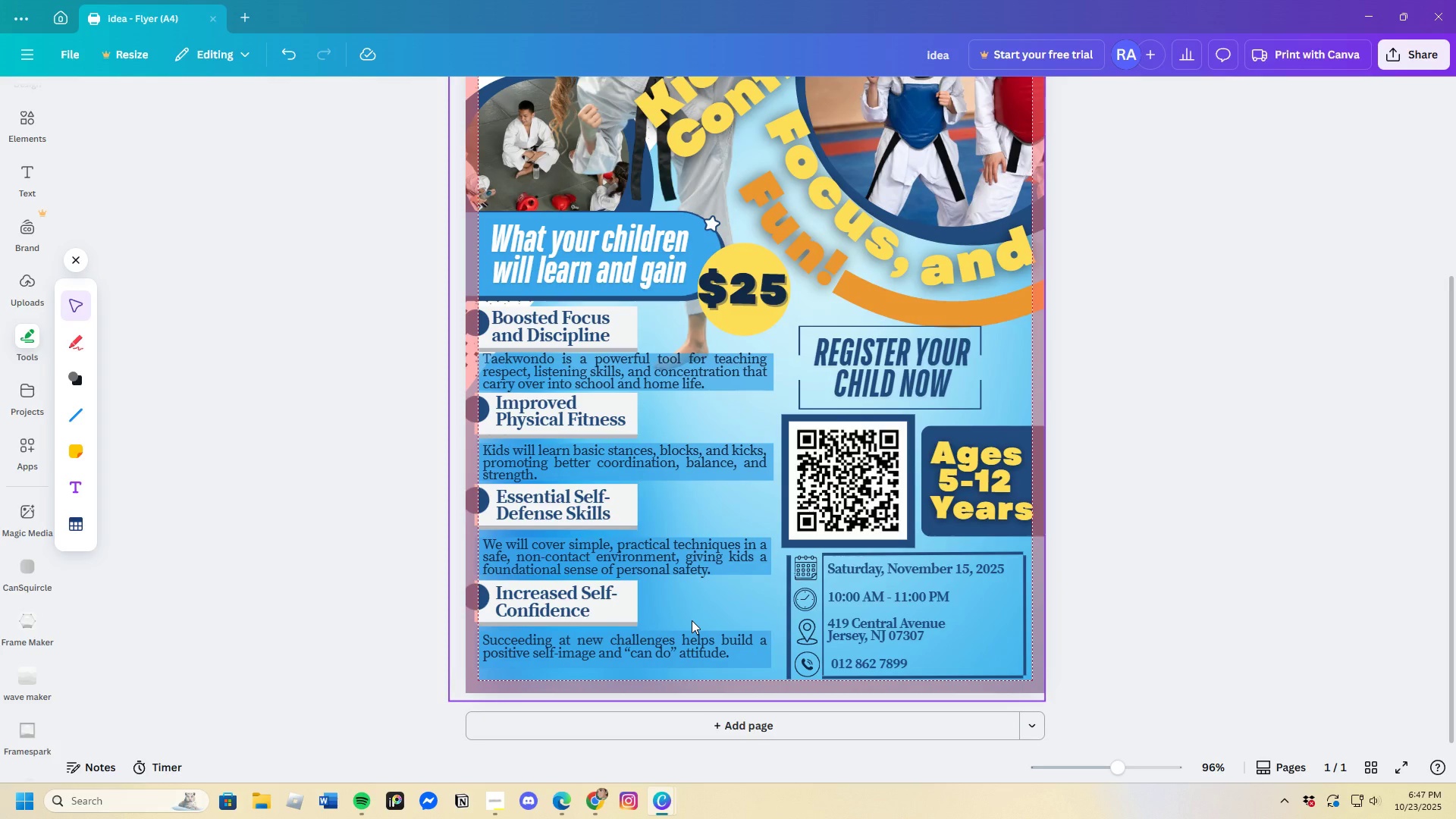 
left_click_drag(start_coordinate=[651, 650], to_coordinate=[661, 645])
 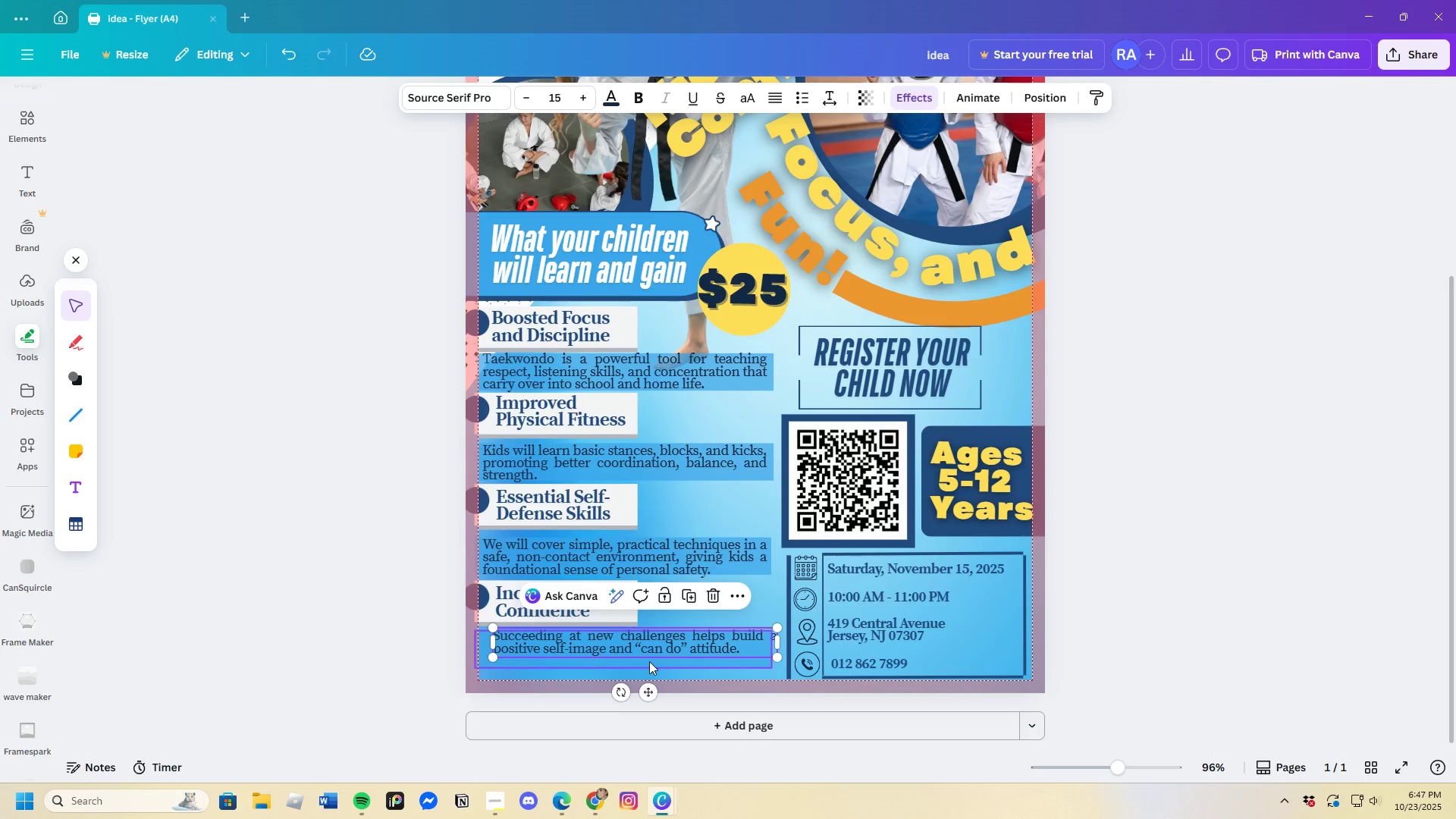 
left_click_drag(start_coordinate=[651, 661], to_coordinate=[654, 670])
 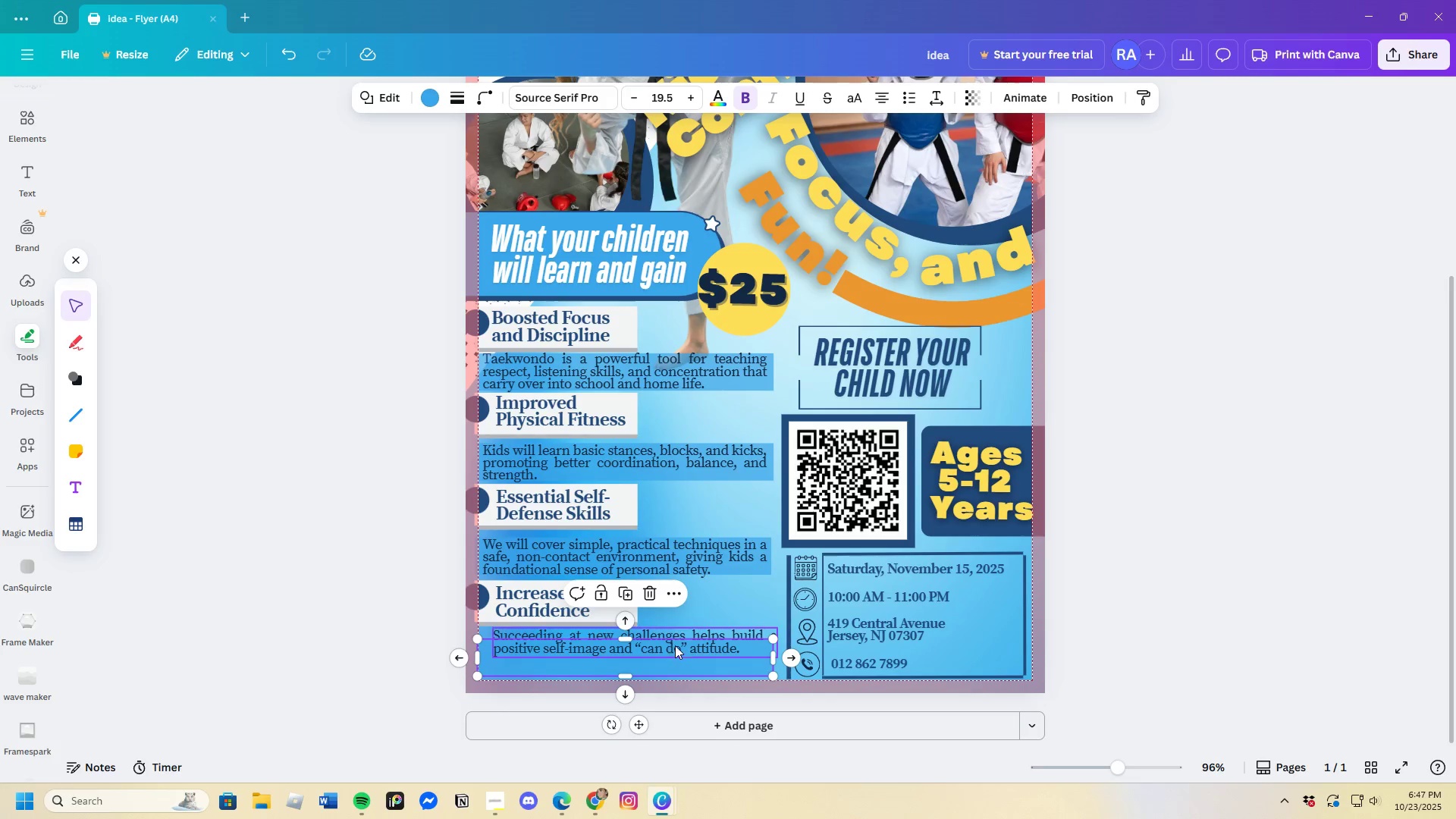 
left_click([675, 642])
 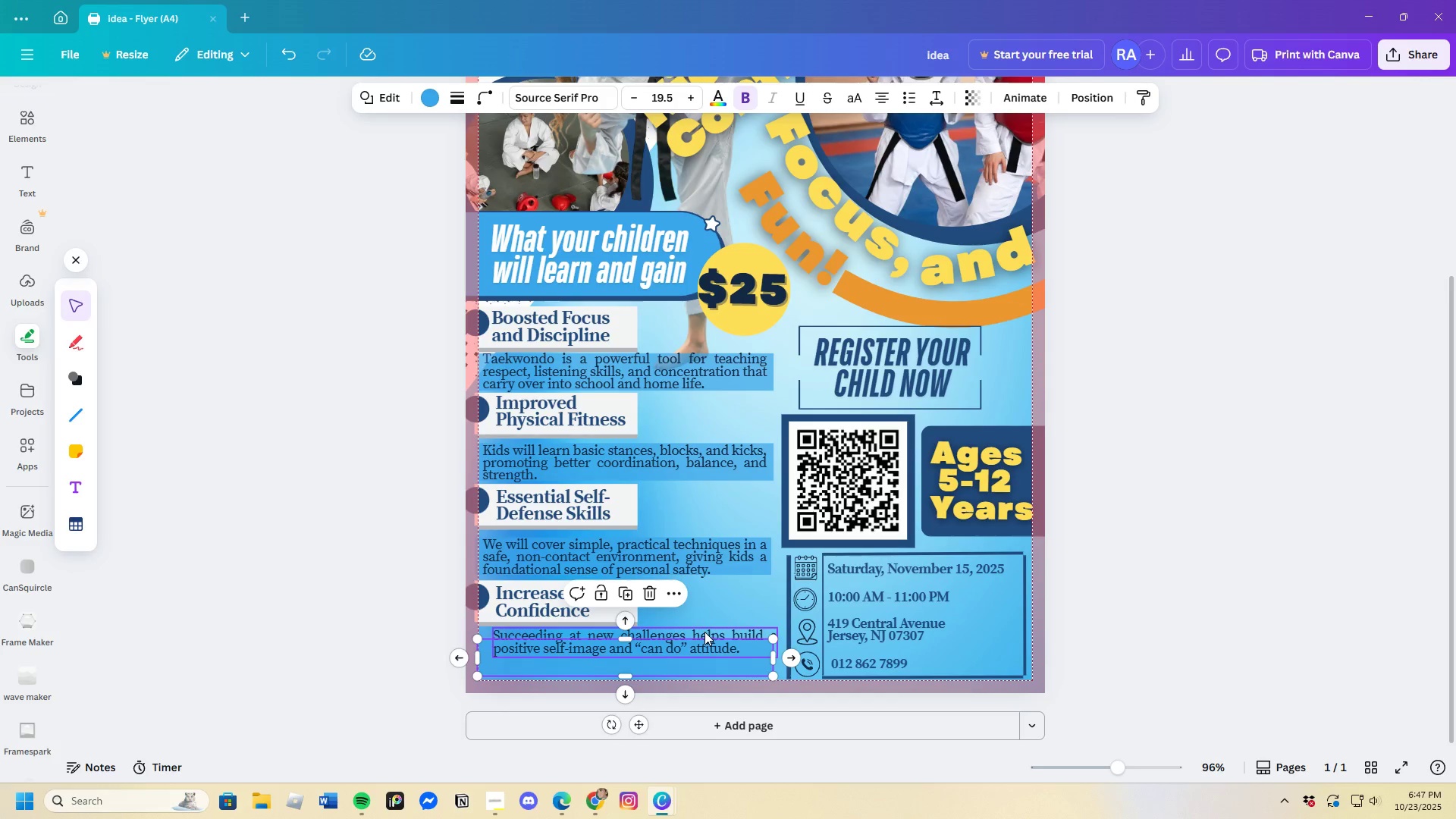 
left_click([708, 626])
 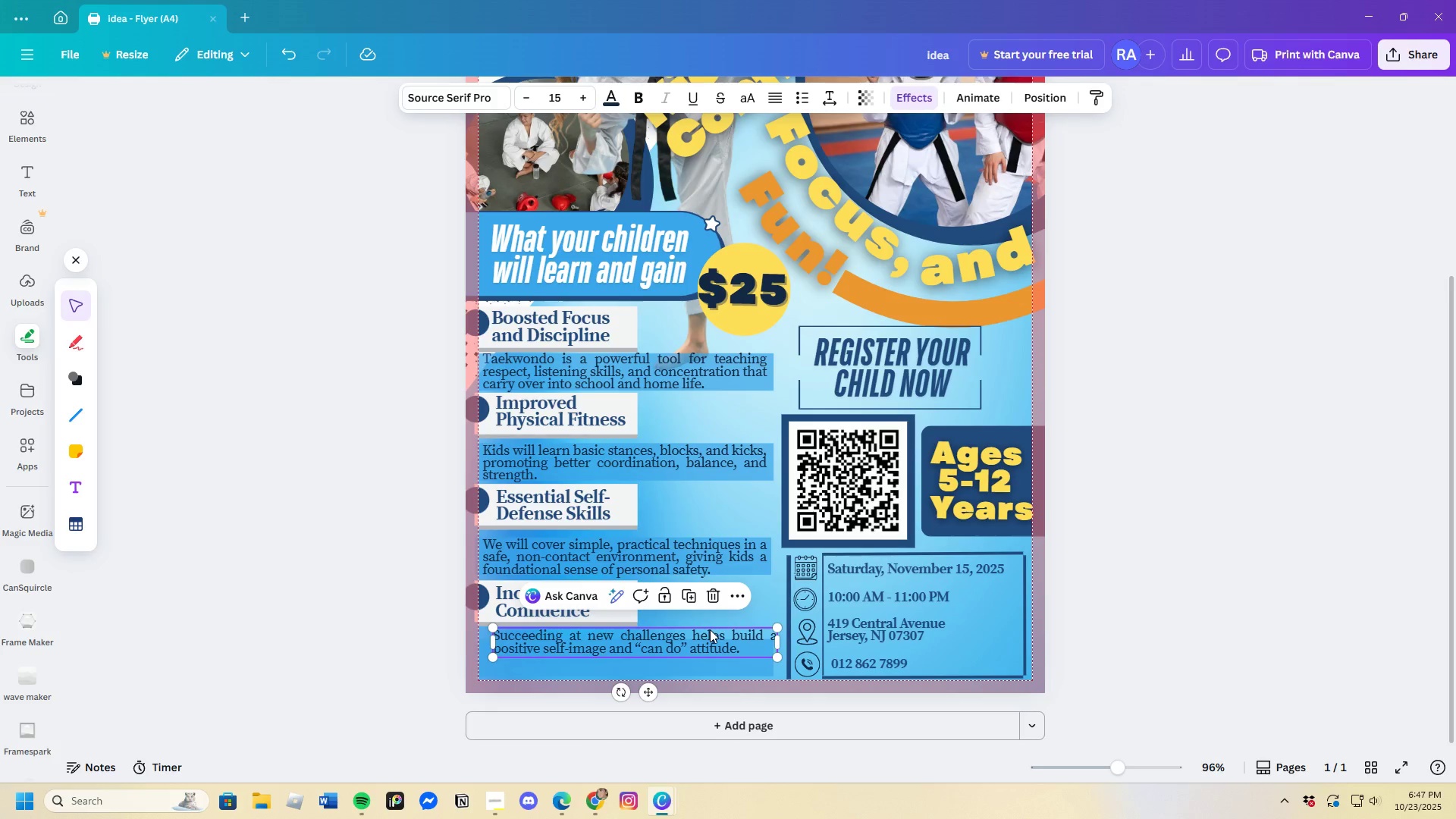 
left_click_drag(start_coordinate=[710, 629], to_coordinate=[698, 643])
 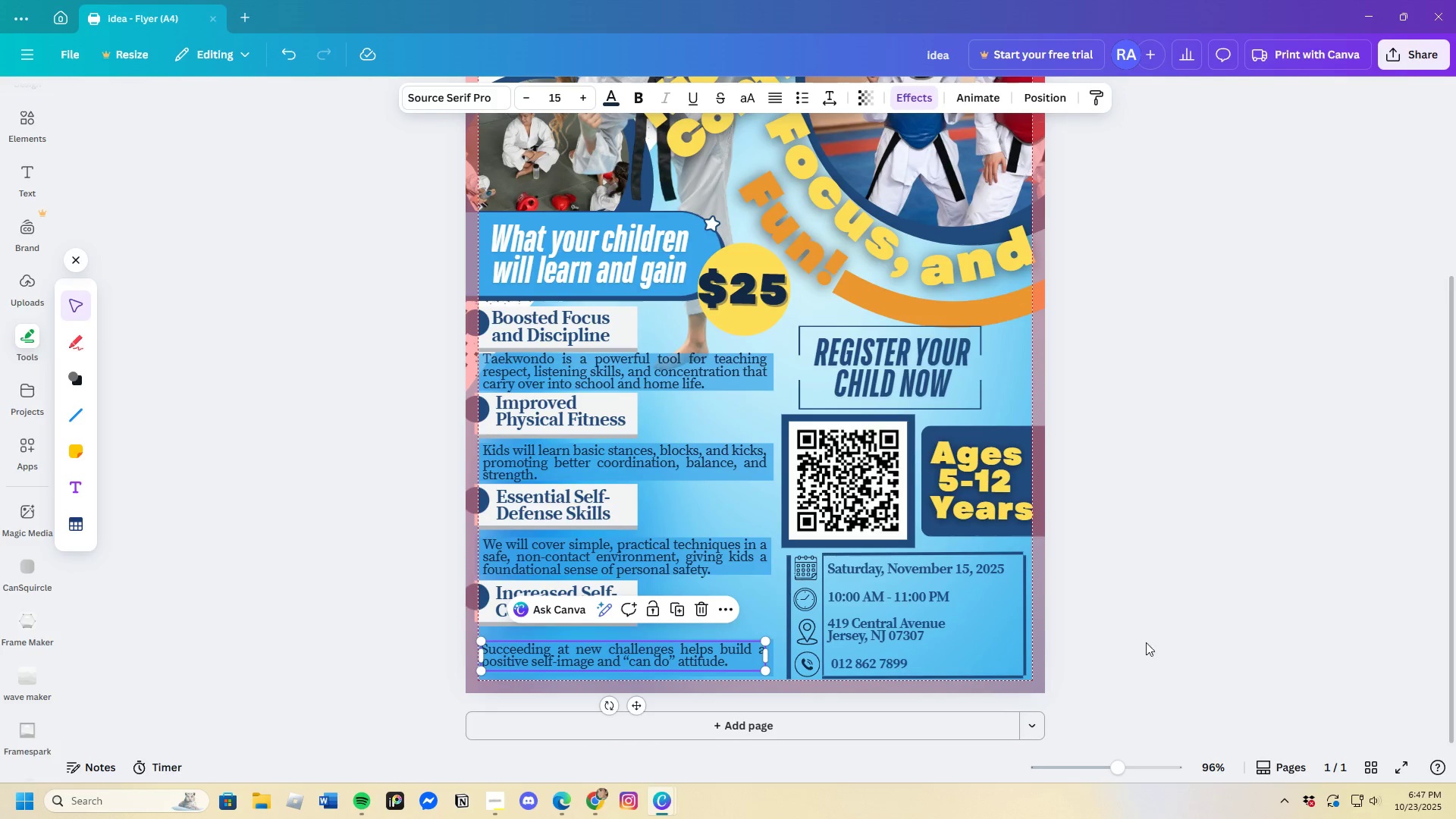 
left_click([1213, 645])
 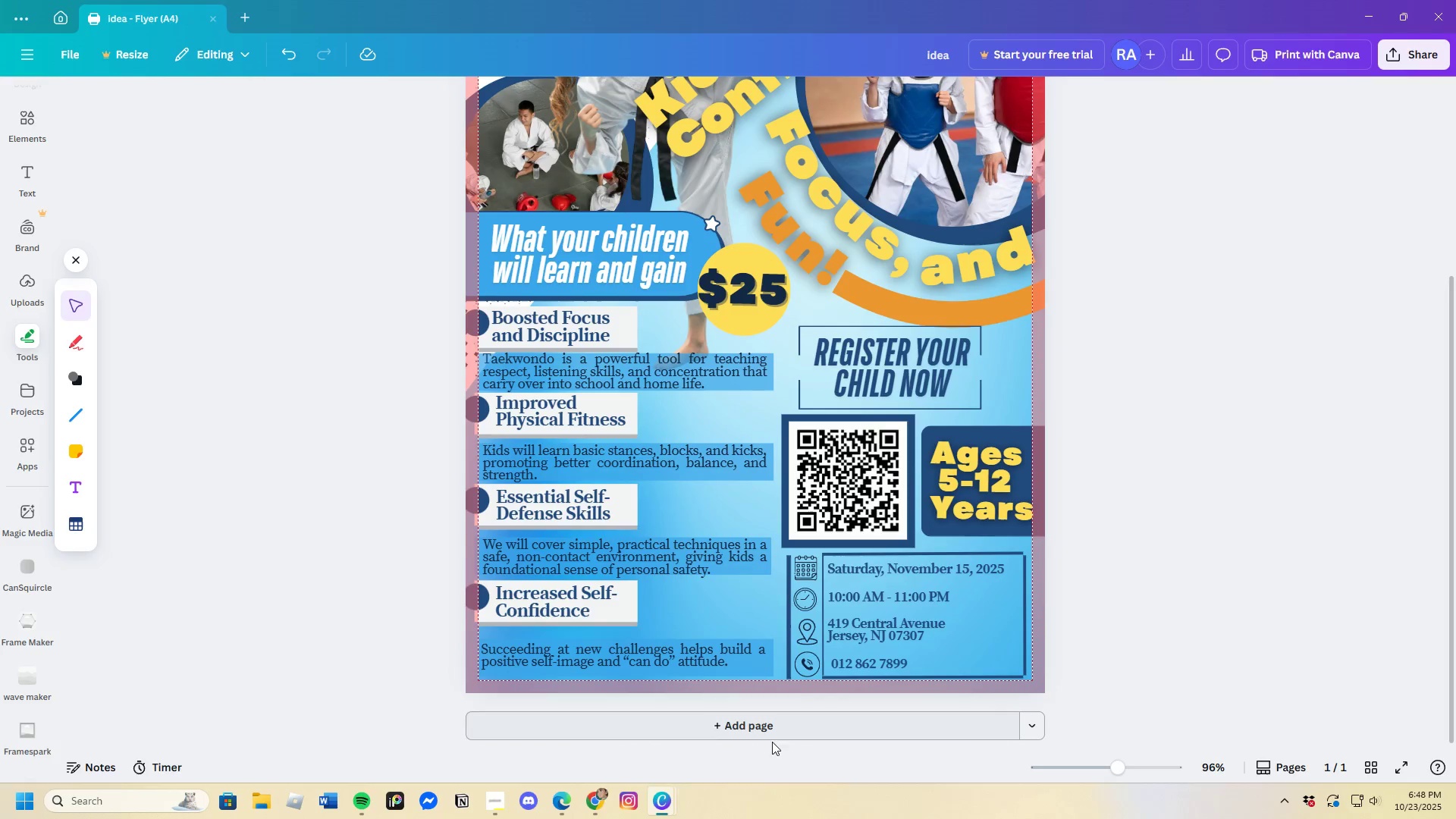 
left_click([637, 658])
 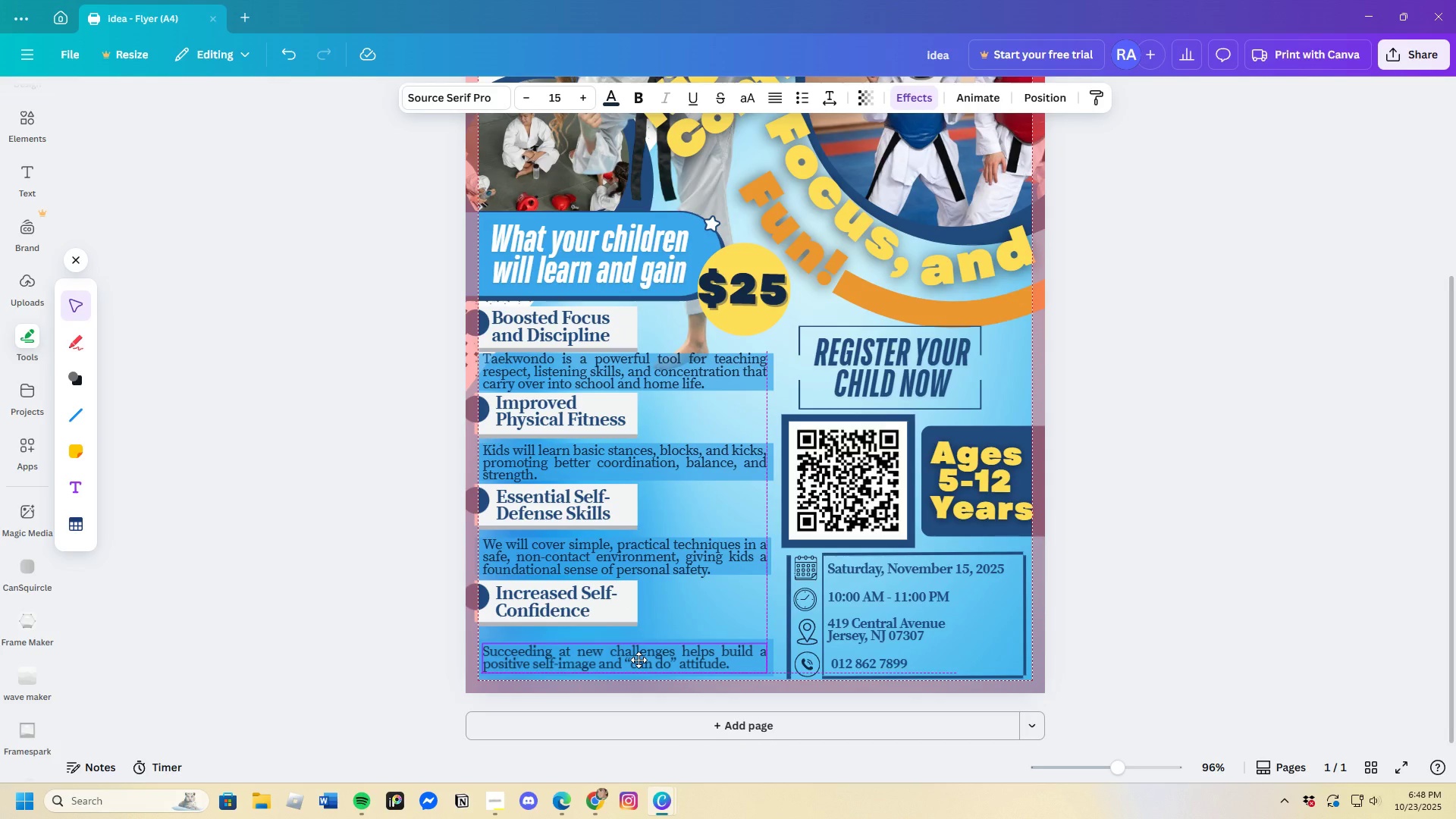 
wait(5.68)
 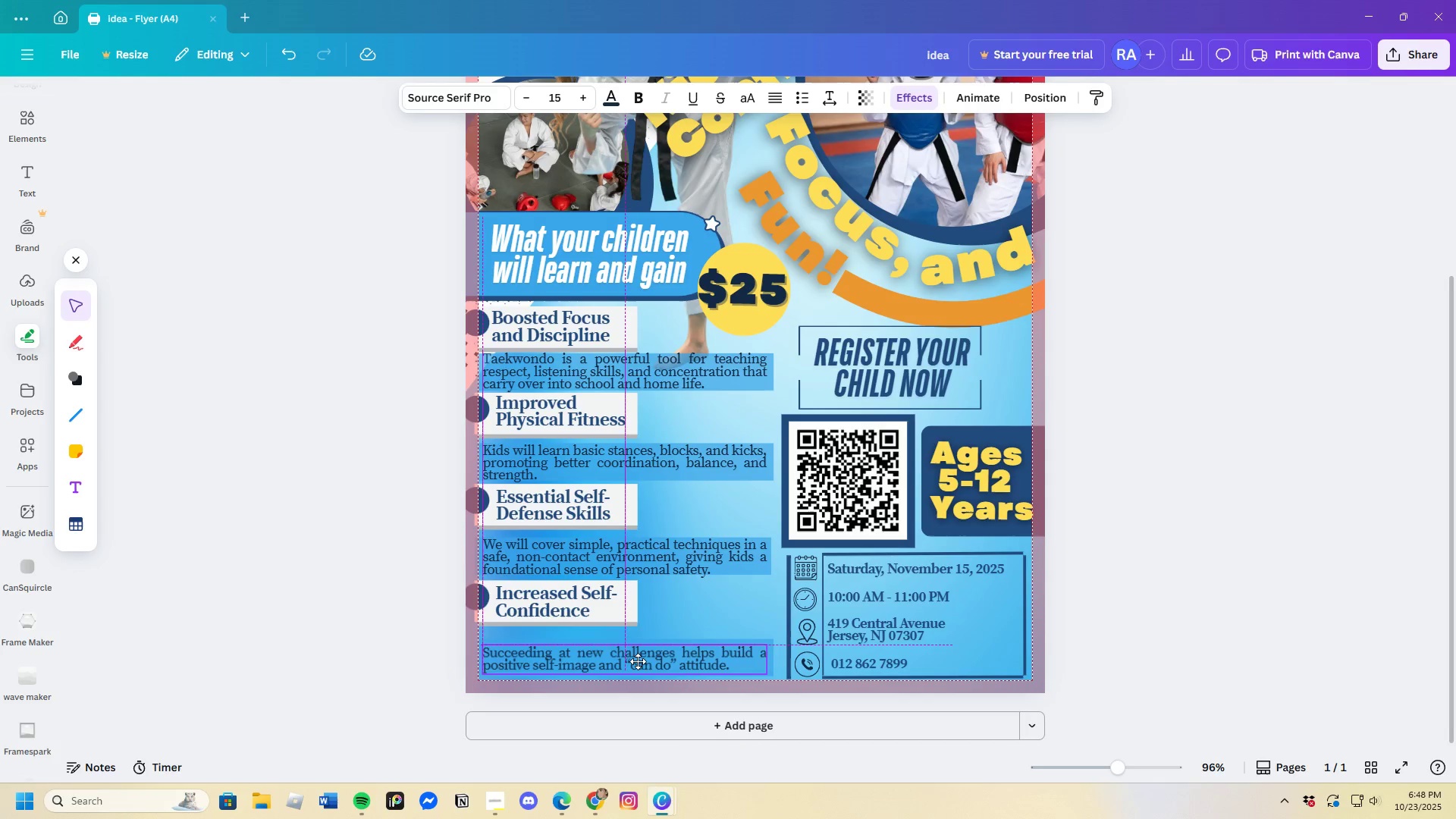 
left_click_drag(start_coordinate=[516, 592], to_coordinate=[541, 592])
 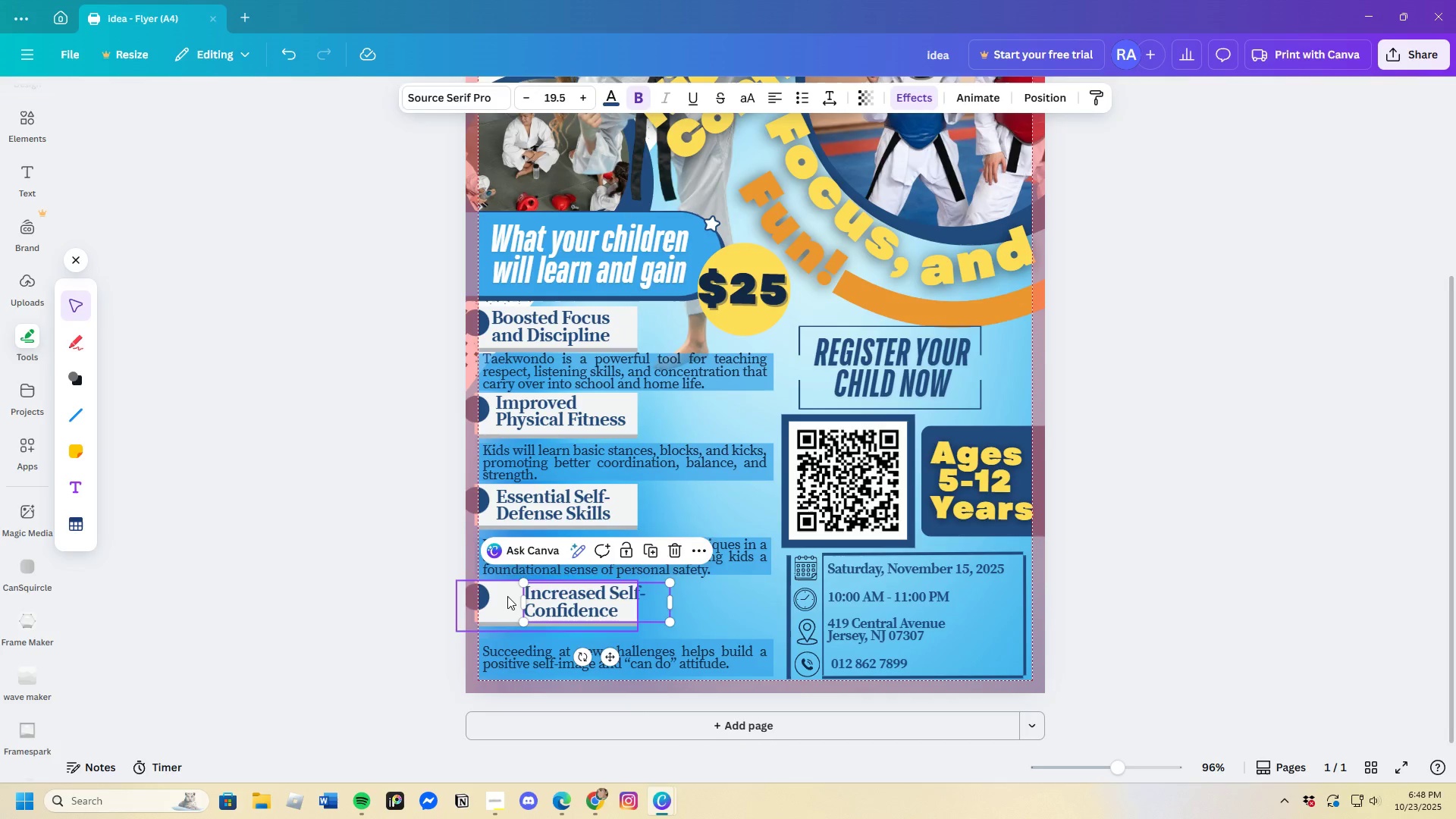 
left_click_drag(start_coordinate=[507, 596], to_coordinate=[508, 603])
 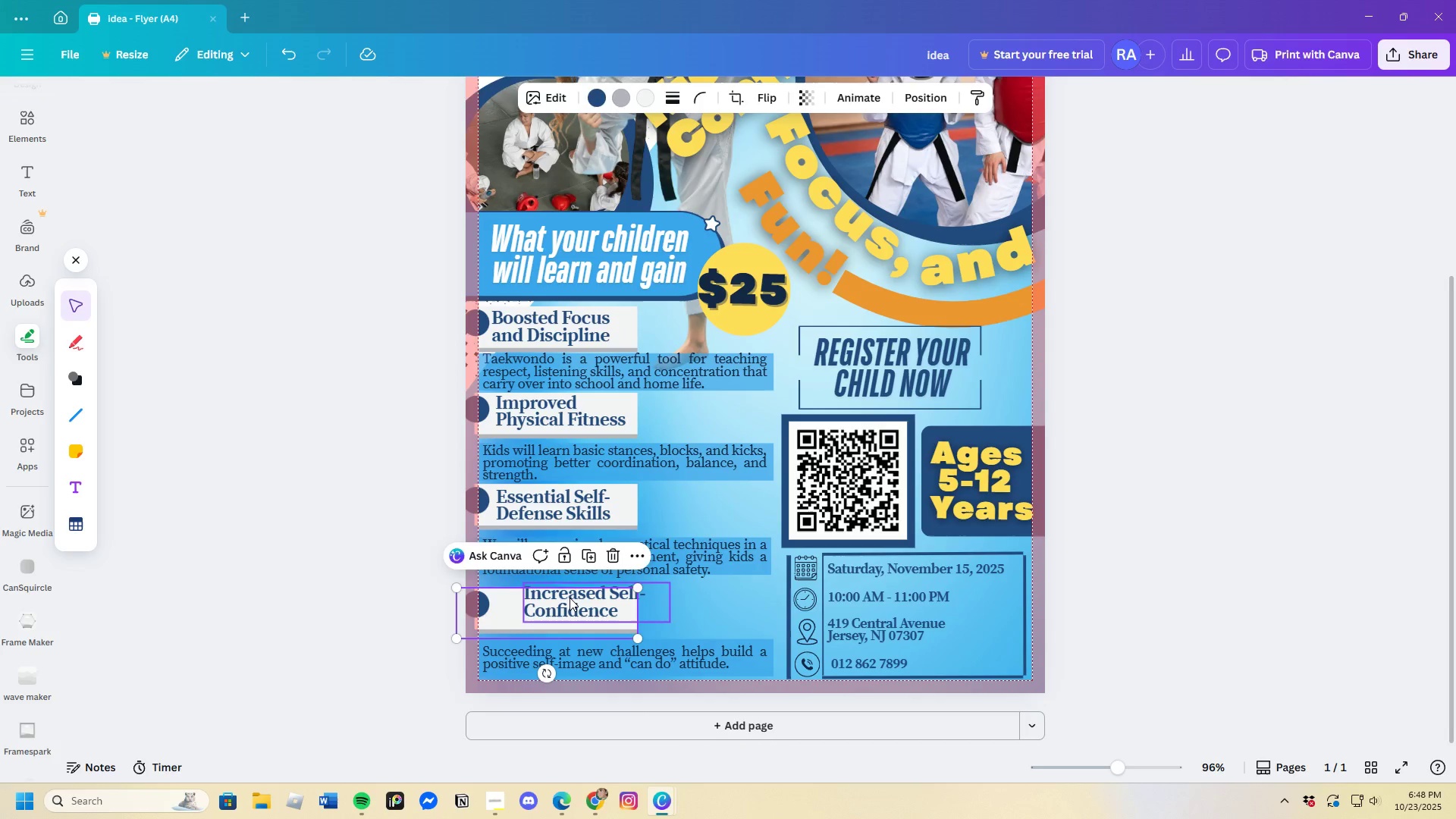 
left_click([570, 598])
 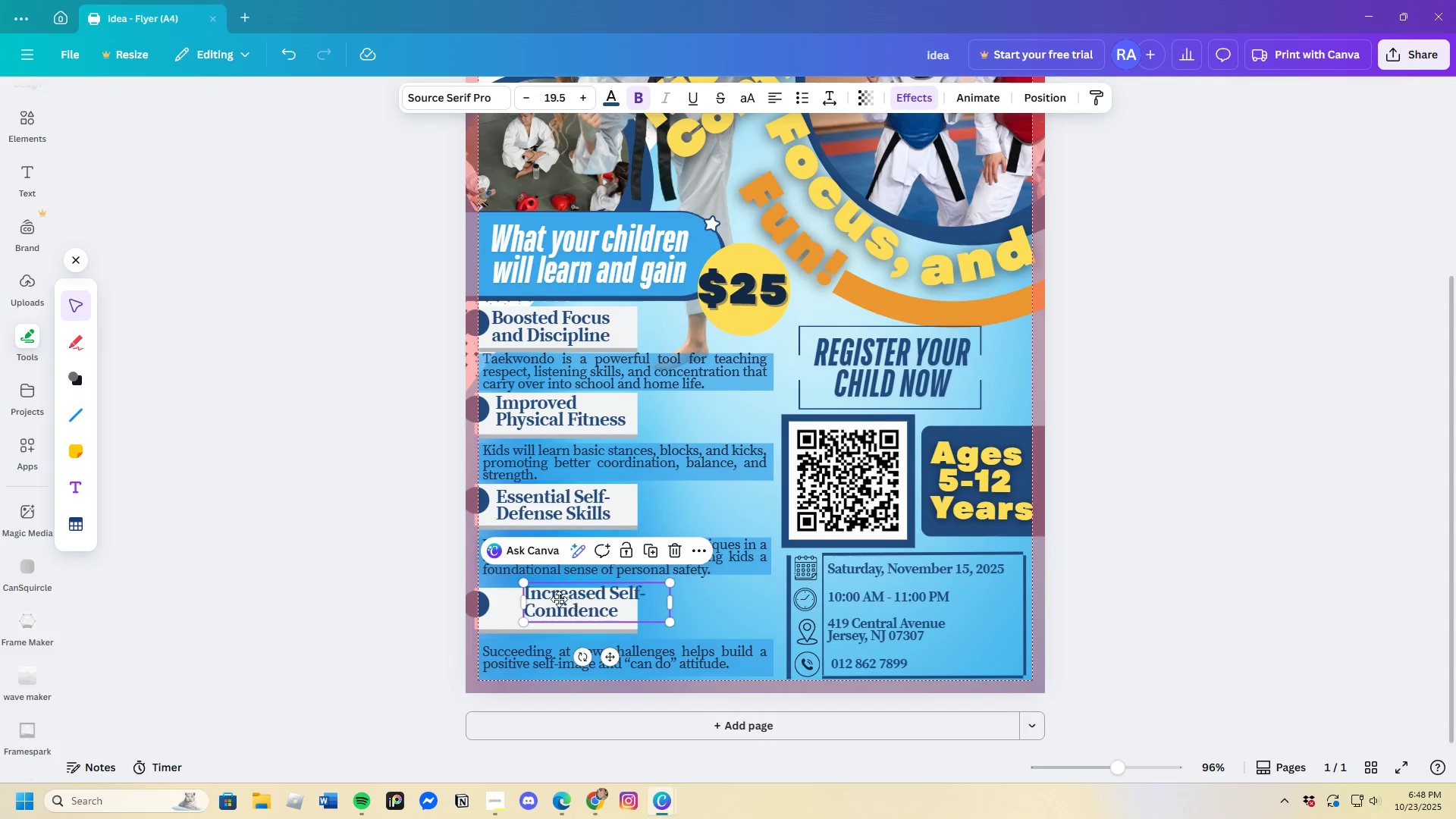 
left_click_drag(start_coordinate=[569, 598], to_coordinate=[540, 605])
 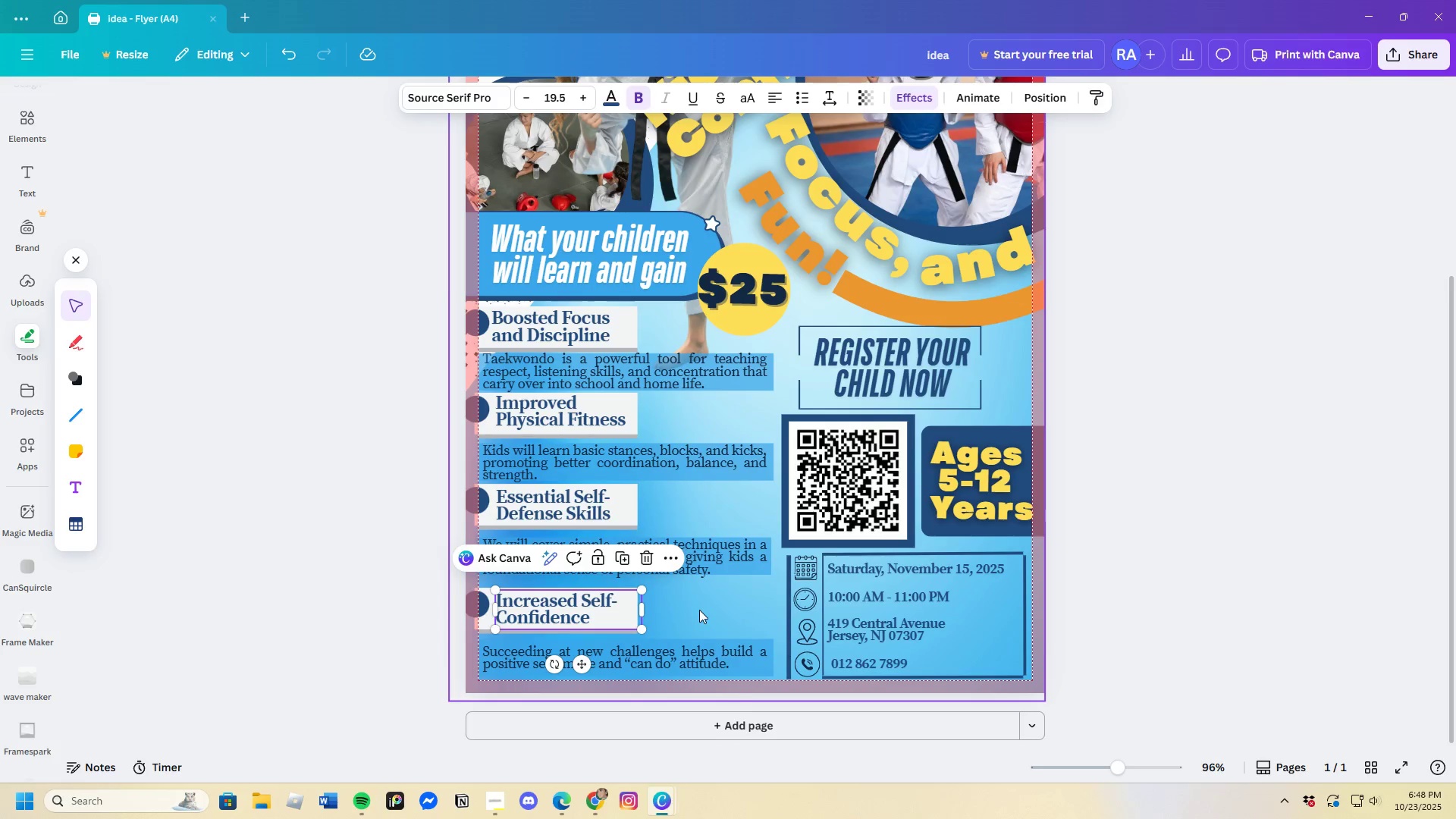 
left_click([701, 610])
 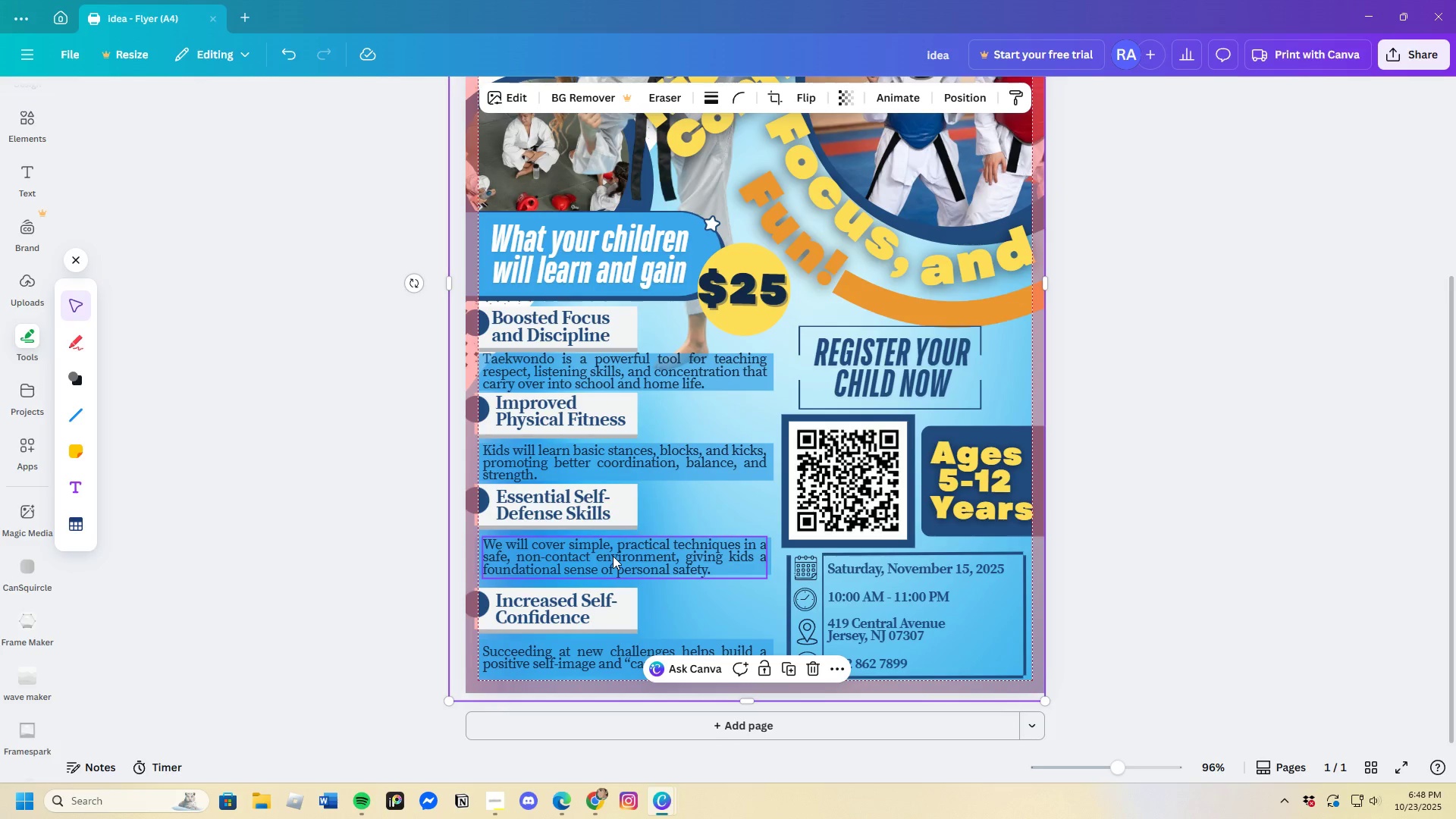 
left_click_drag(start_coordinate=[623, 569], to_coordinate=[623, 560])
 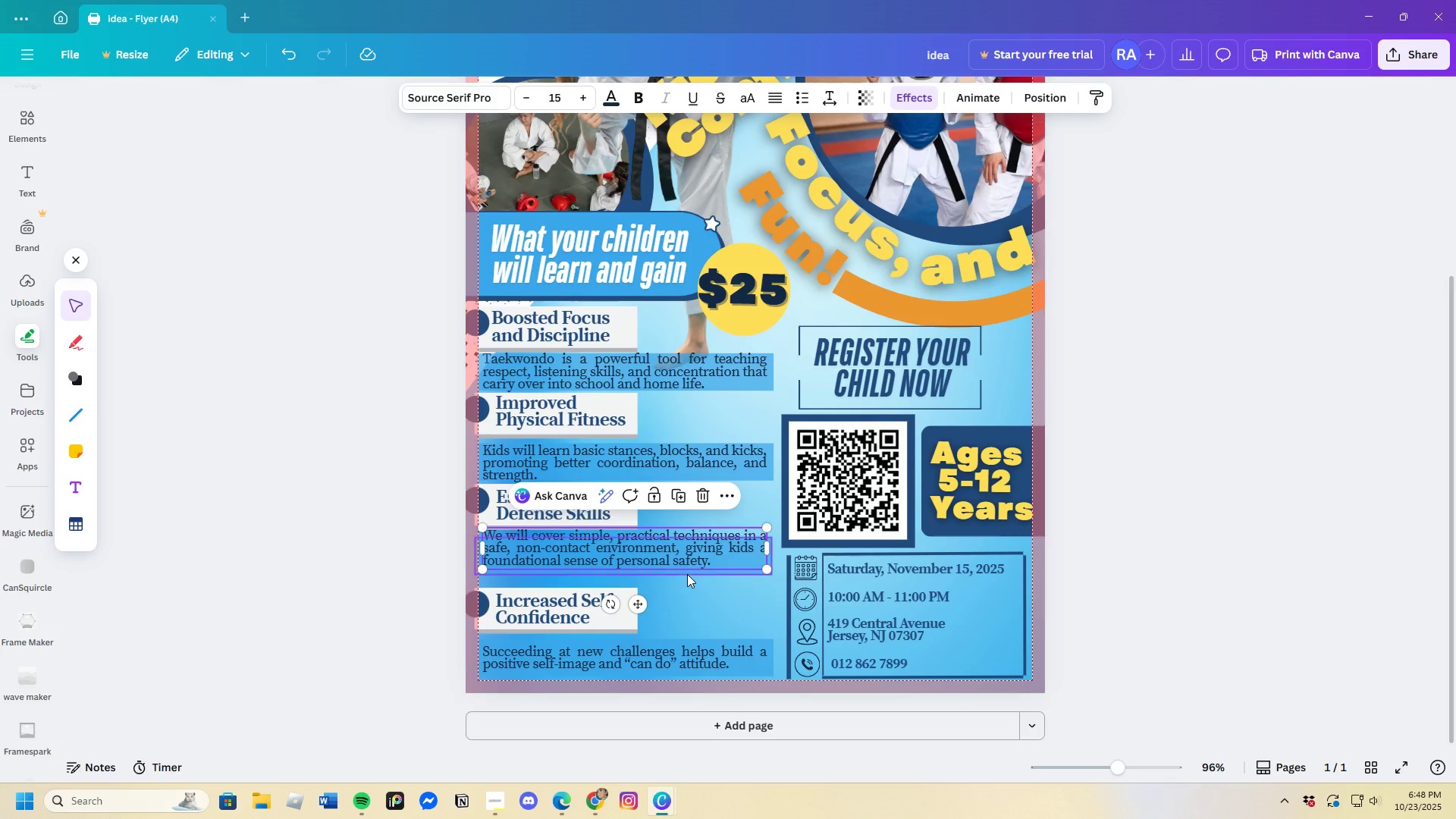 
left_click([687, 574])
 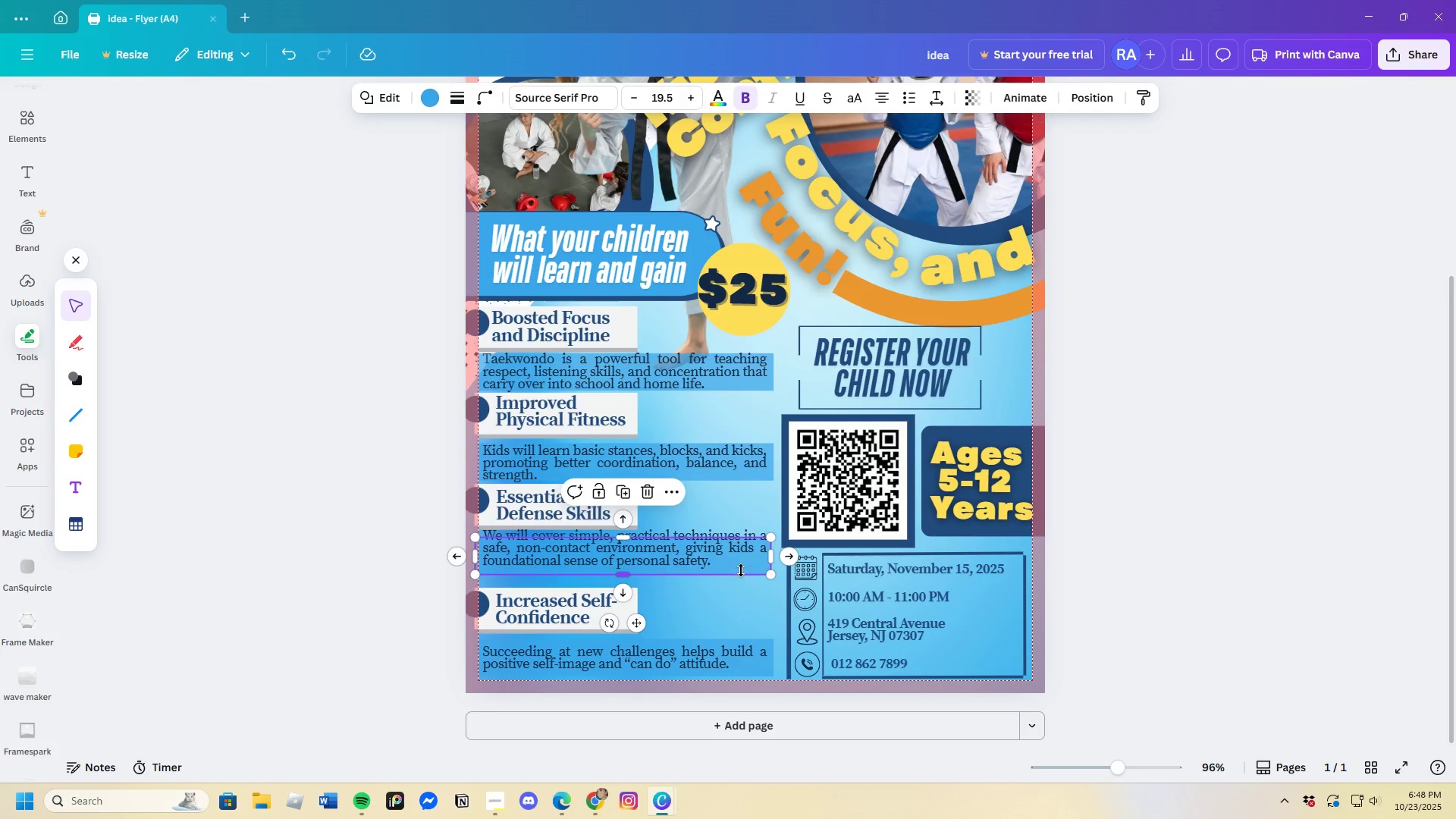 
left_click_drag(start_coordinate=[742, 566], to_coordinate=[737, 576])
 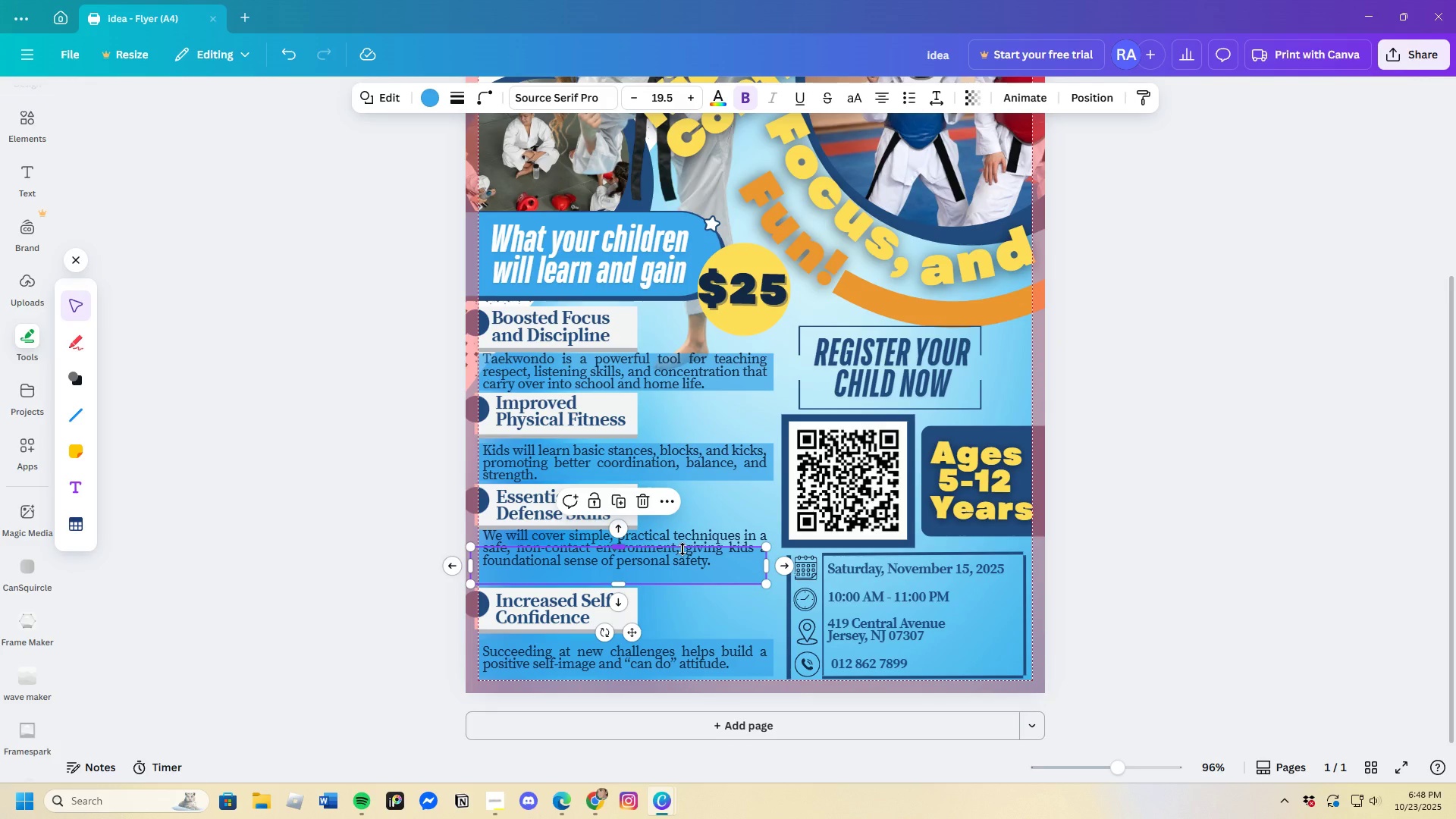 
left_click([682, 549])
 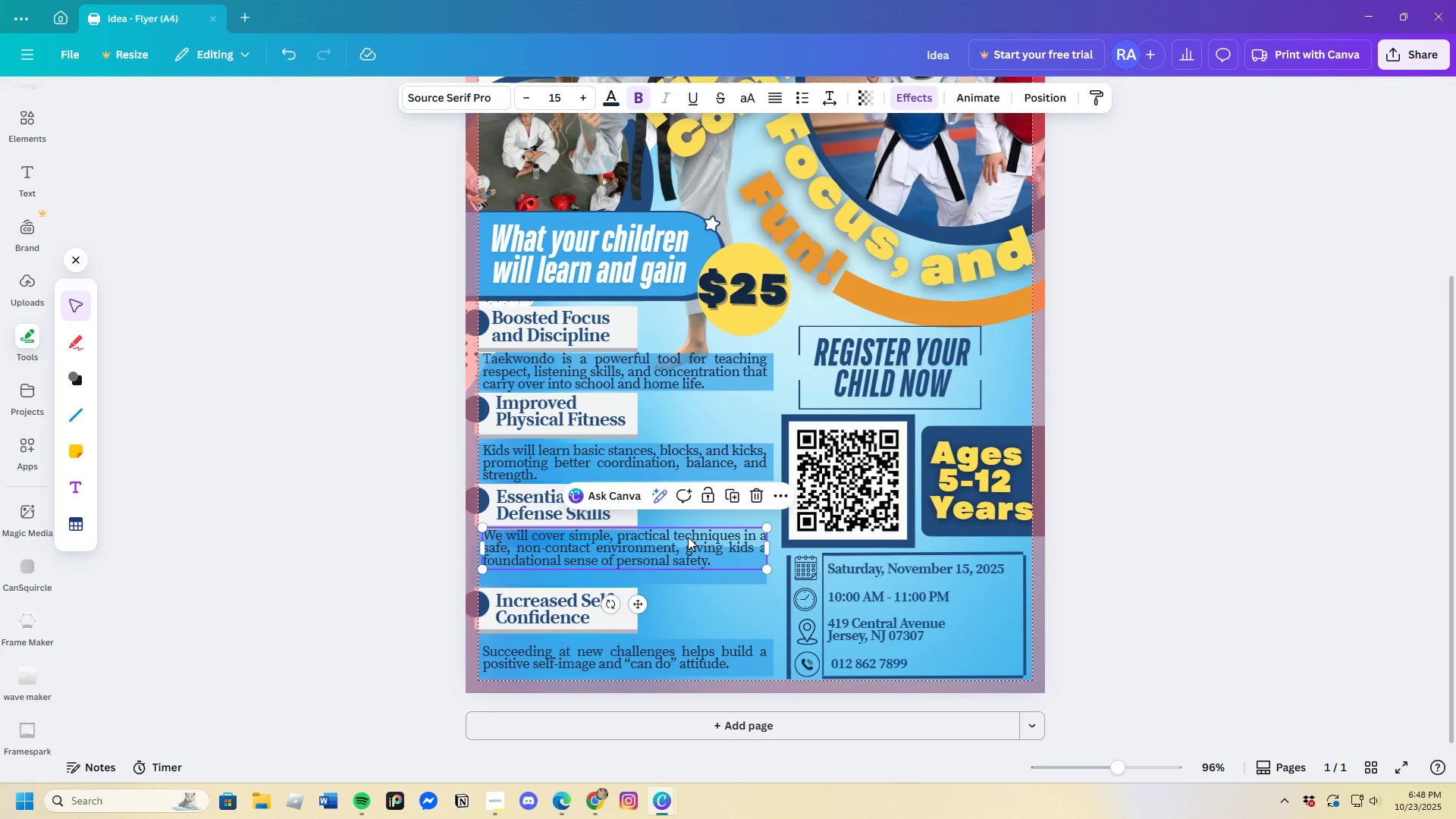 
left_click([688, 537])
 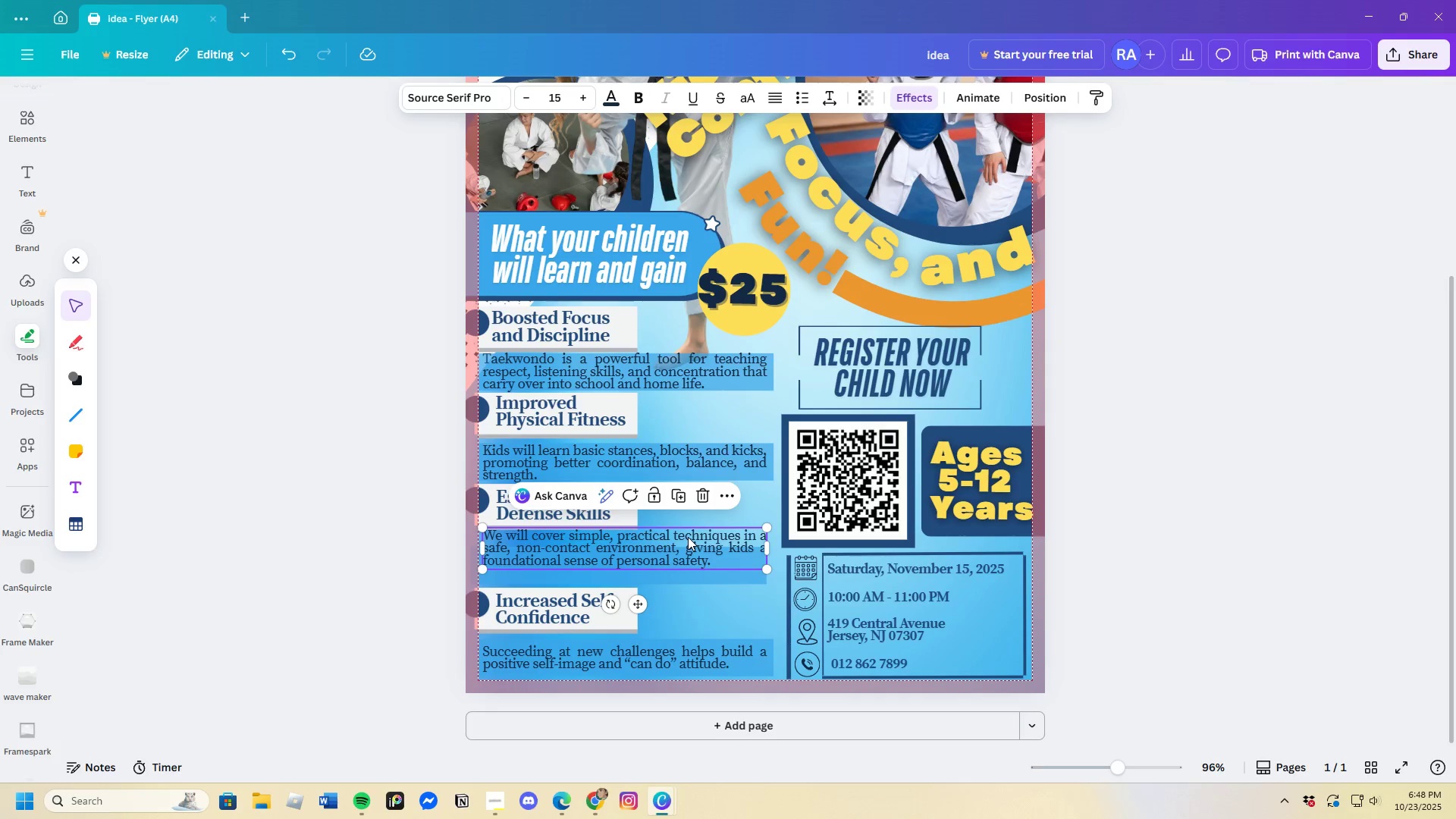 
left_click_drag(start_coordinate=[688, 537], to_coordinate=[683, 555])
 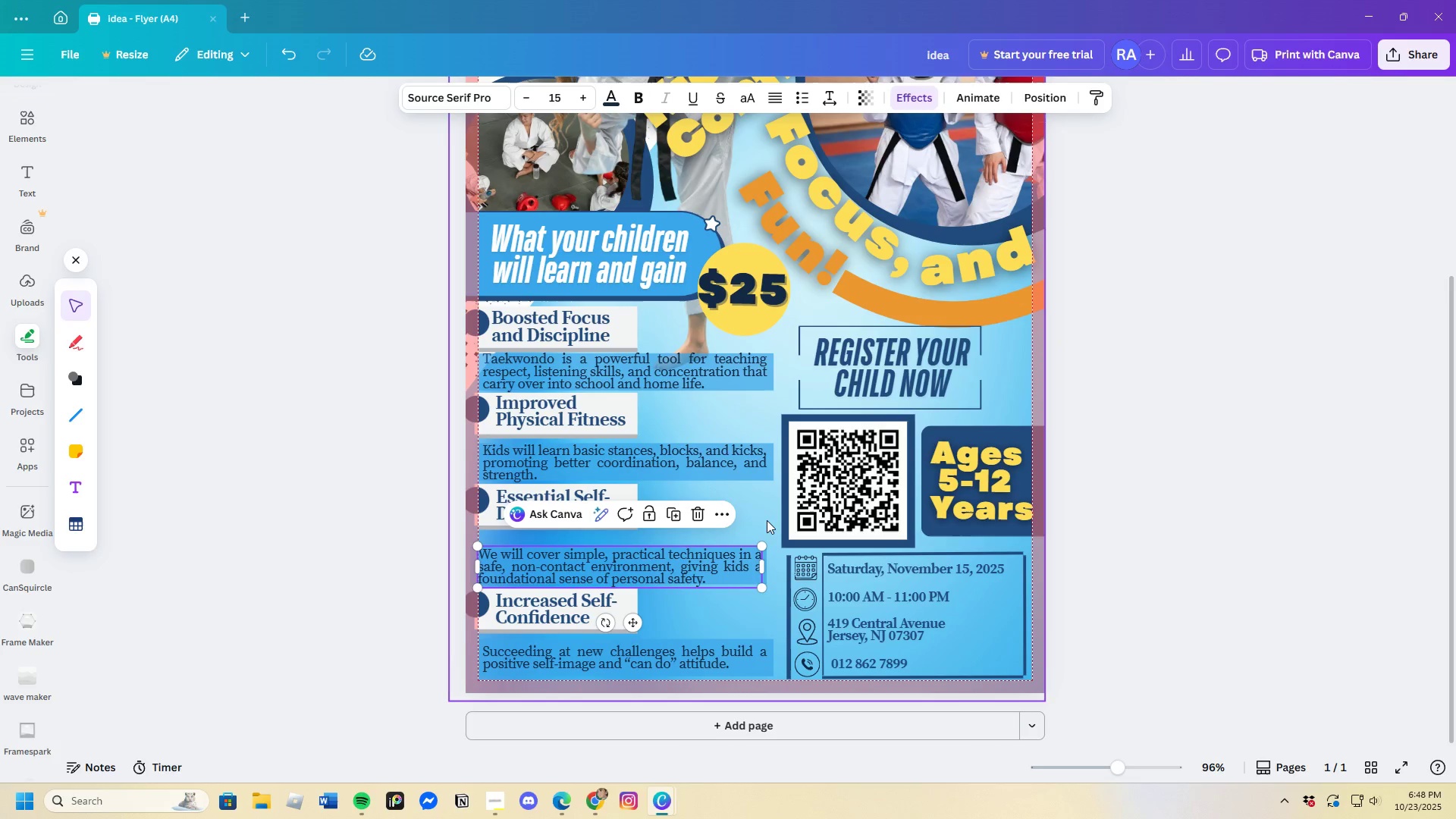 
left_click([768, 519])
 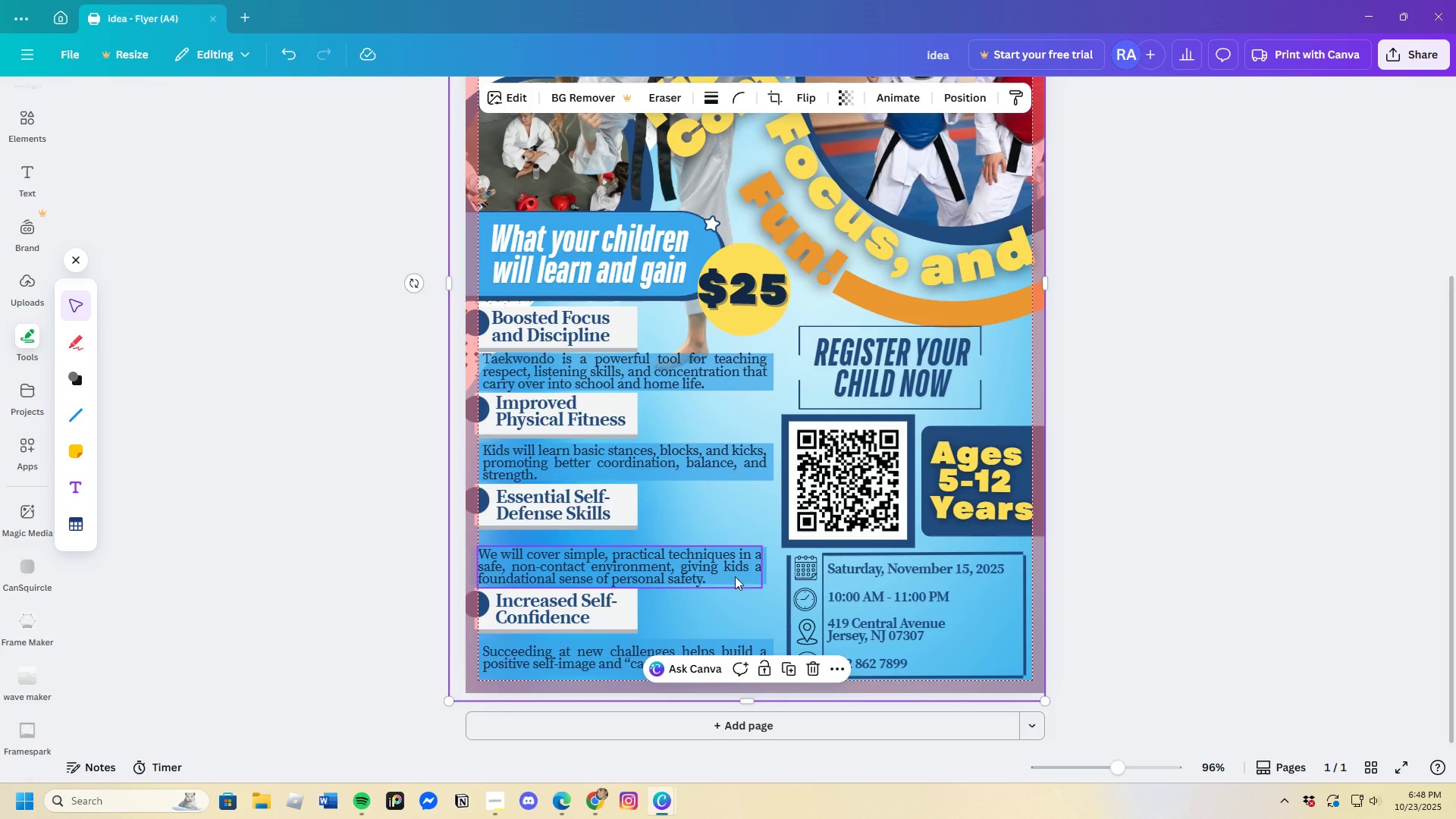 
left_click_drag(start_coordinate=[573, 497], to_coordinate=[580, 490])
 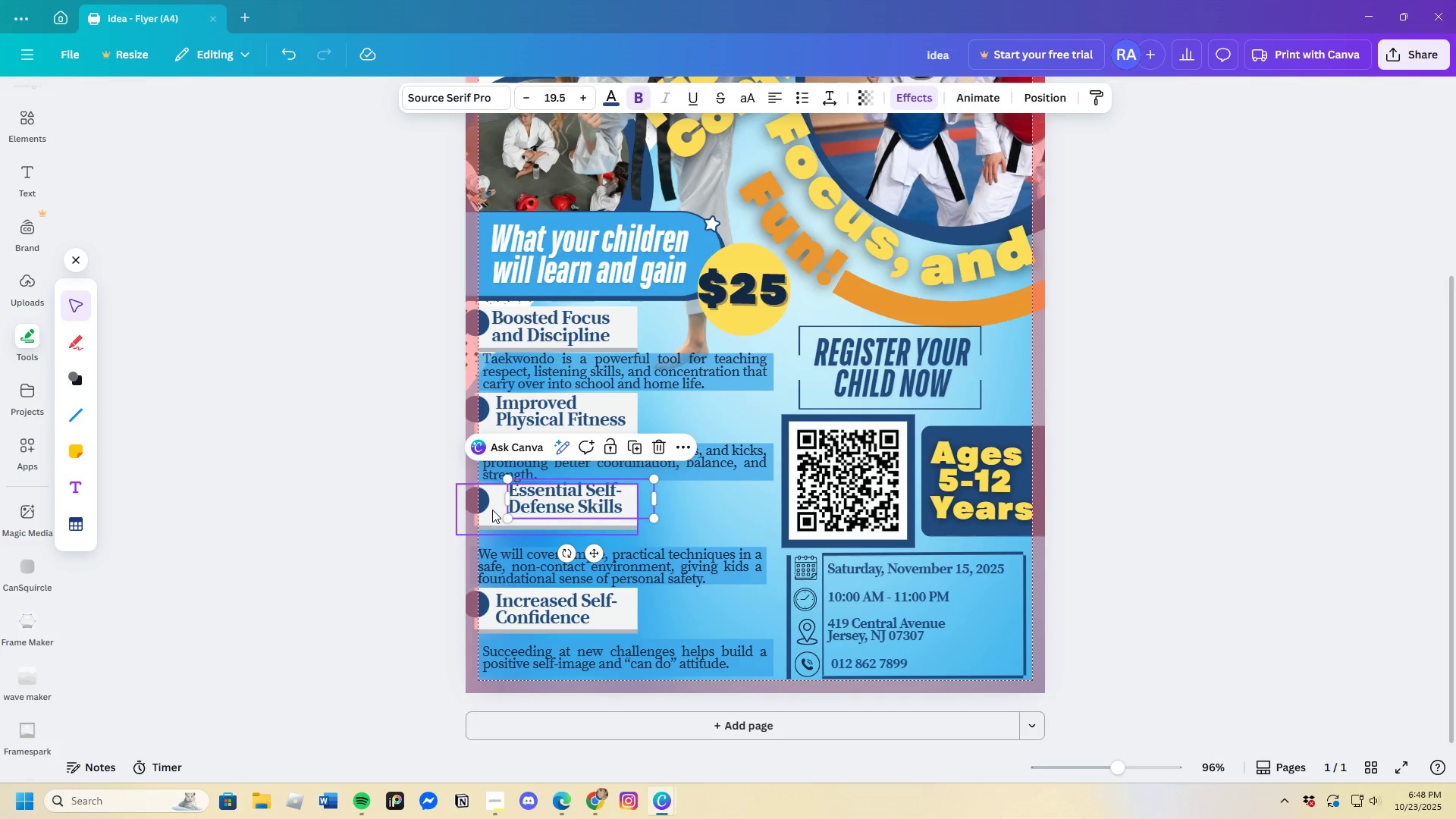 
left_click([492, 510])
 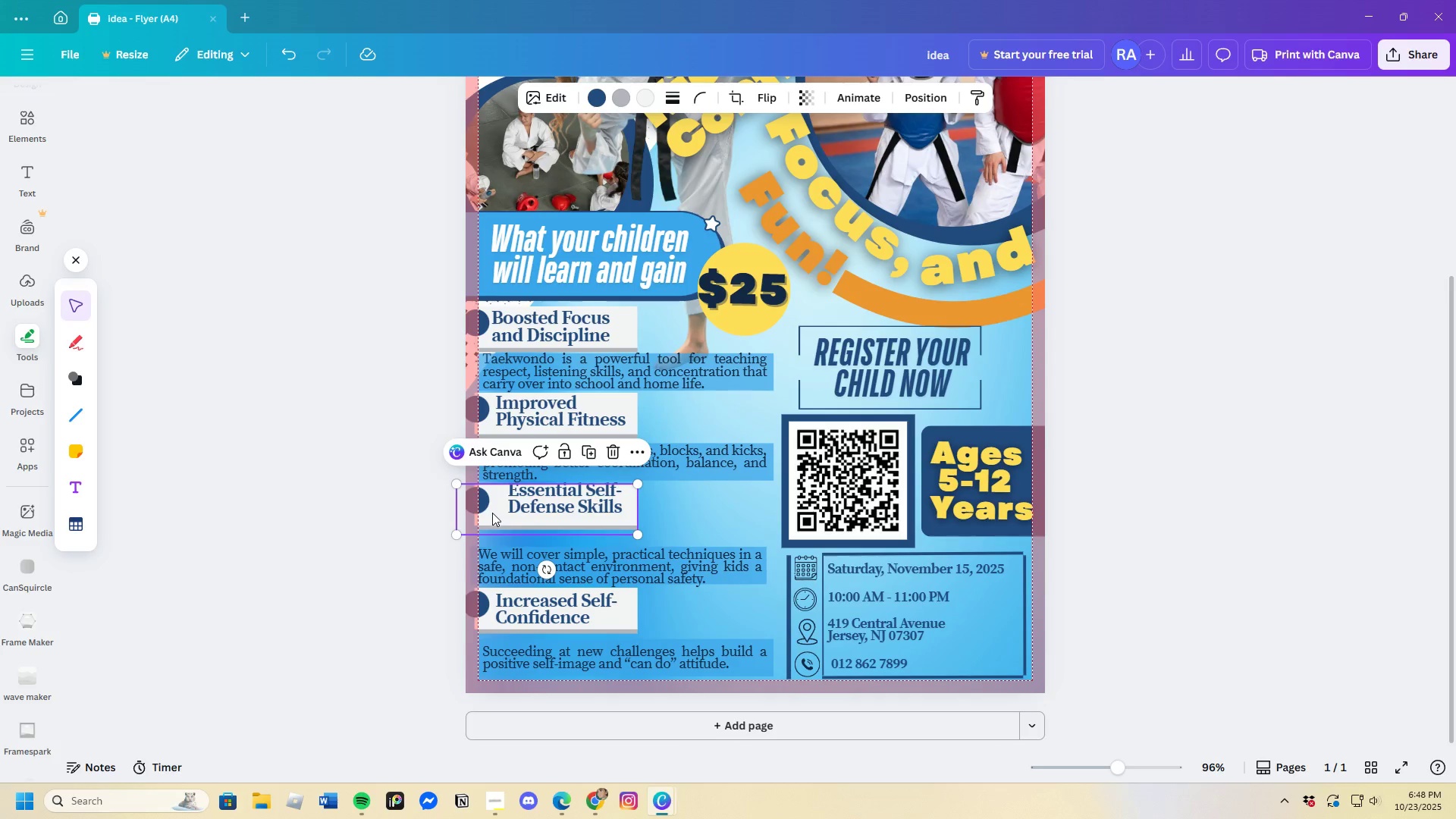 
left_click_drag(start_coordinate=[492, 510], to_coordinate=[492, 518])
 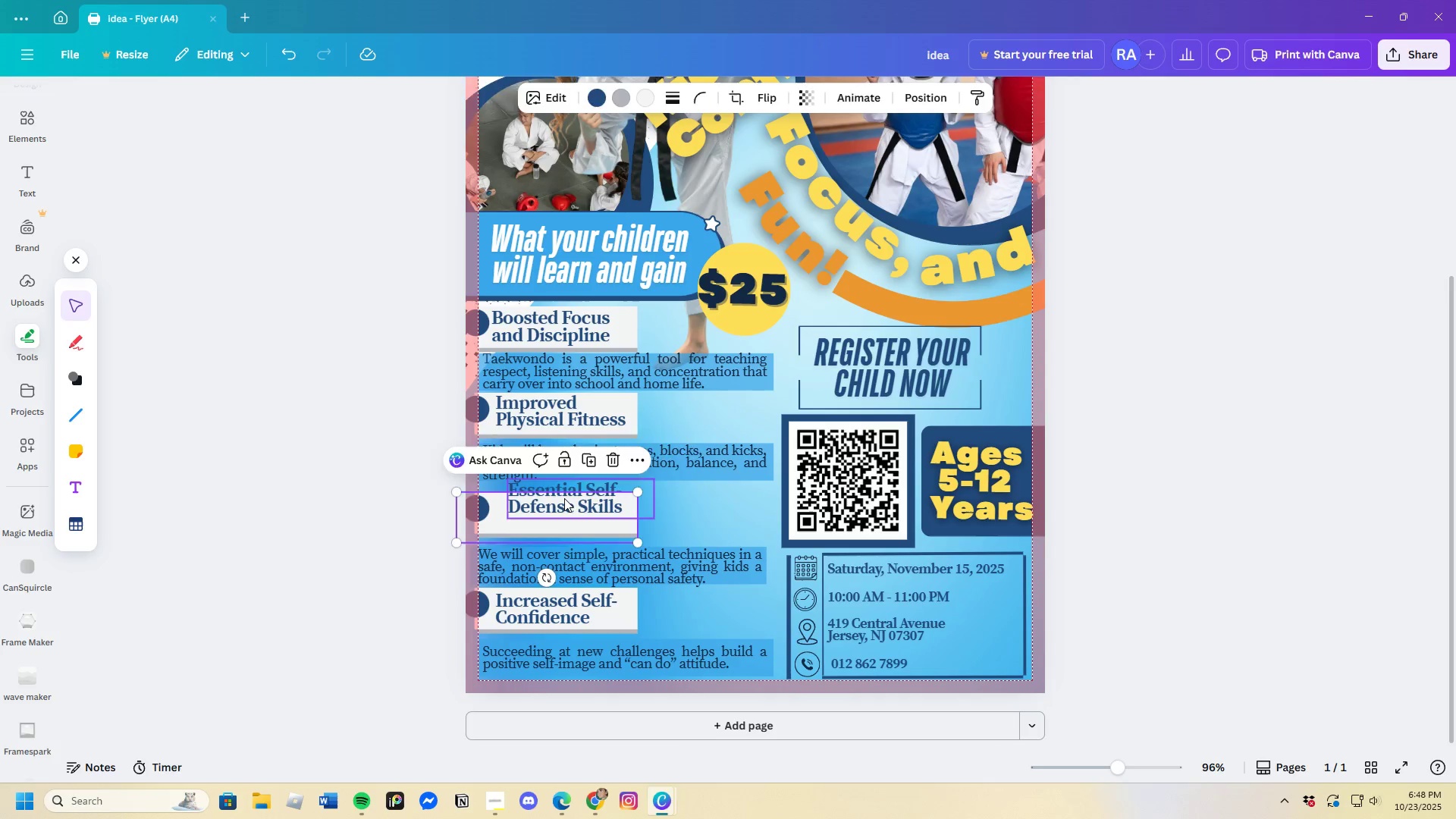 
left_click([564, 498])
 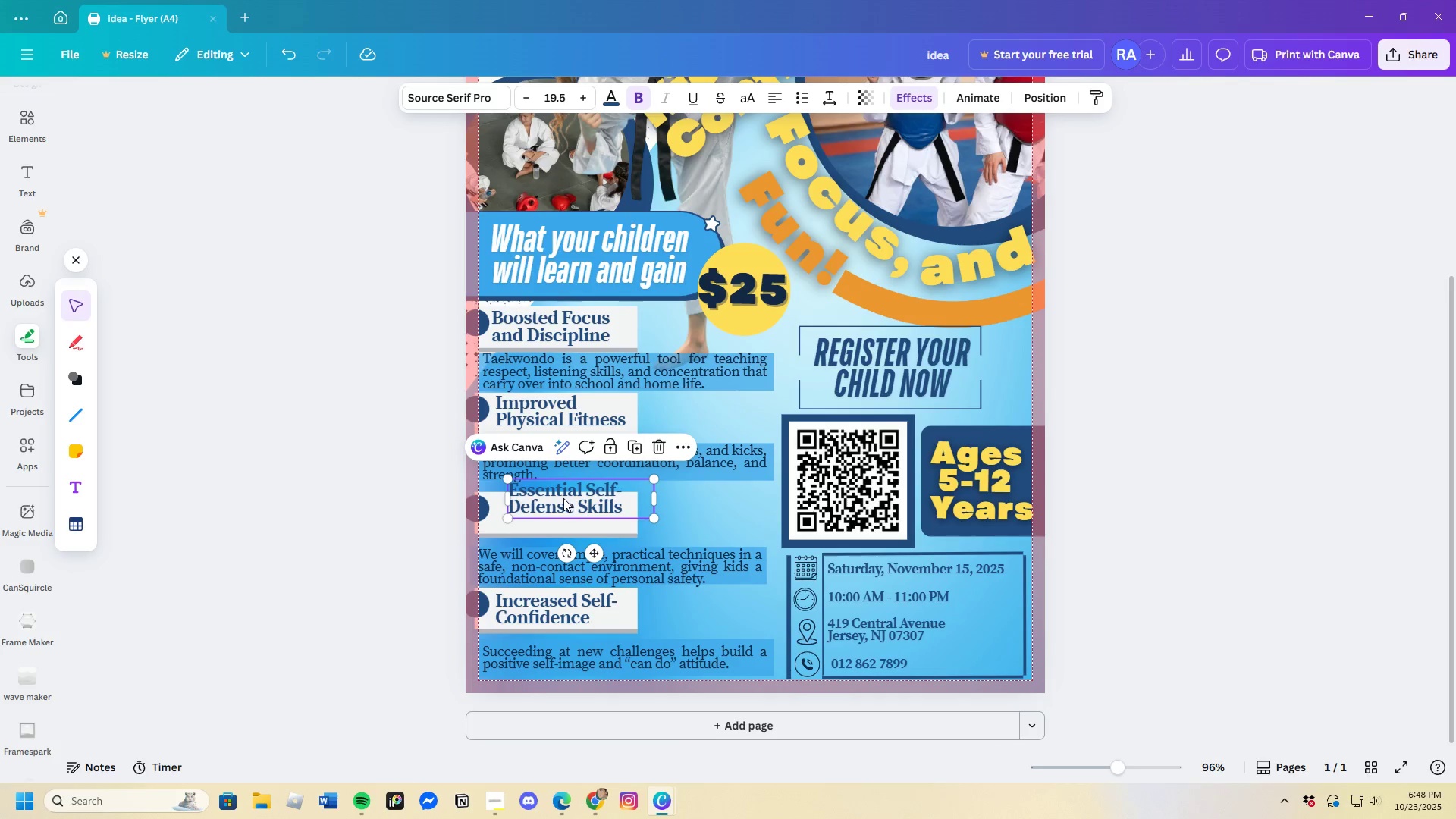 
left_click_drag(start_coordinate=[565, 498], to_coordinate=[555, 513])
 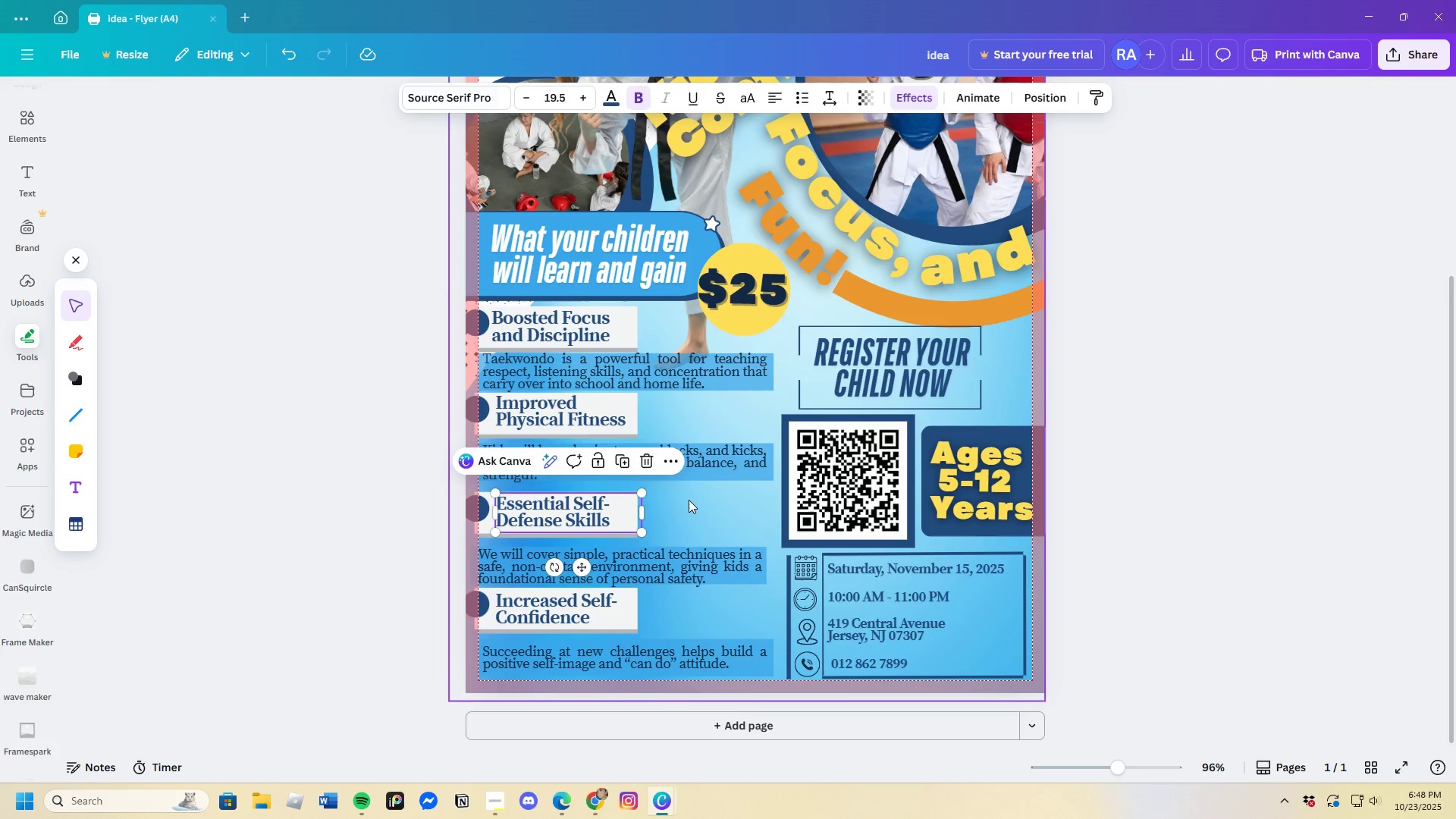 
left_click([689, 500])
 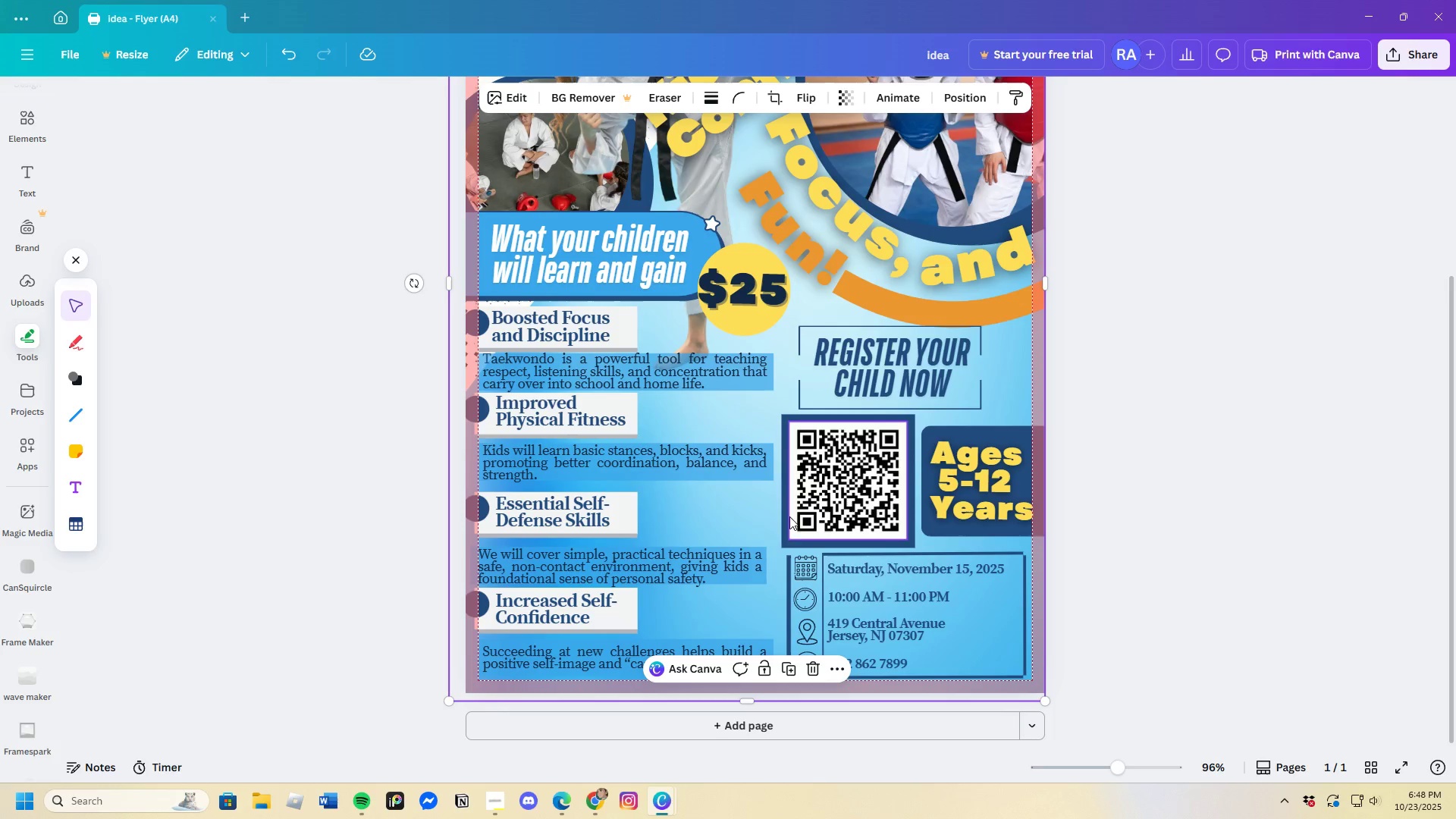 
left_click_drag(start_coordinate=[613, 454], to_coordinate=[613, 449])
 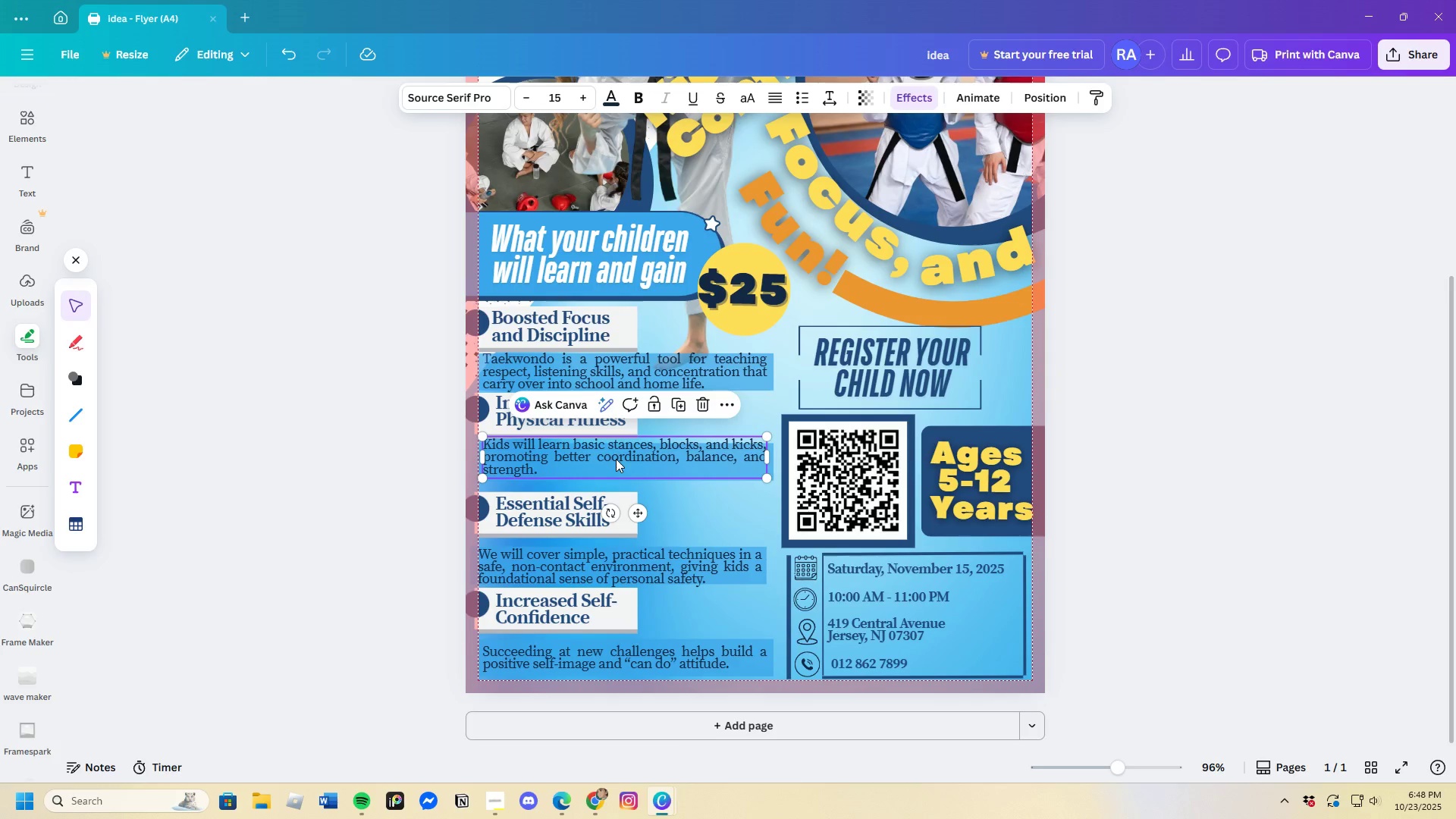 
left_click_drag(start_coordinate=[616, 459], to_coordinate=[616, 454])
 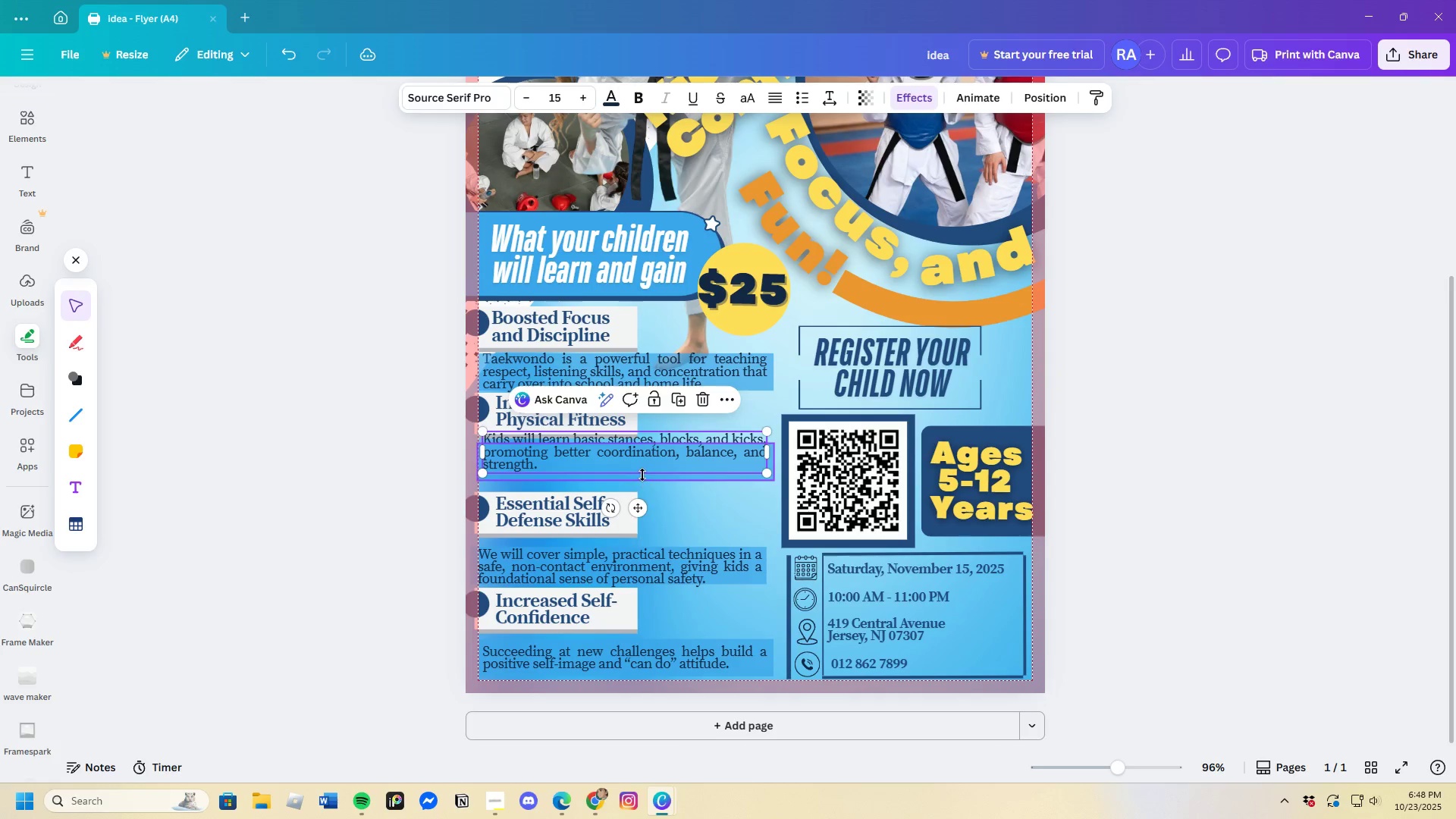 
left_click([642, 475])
 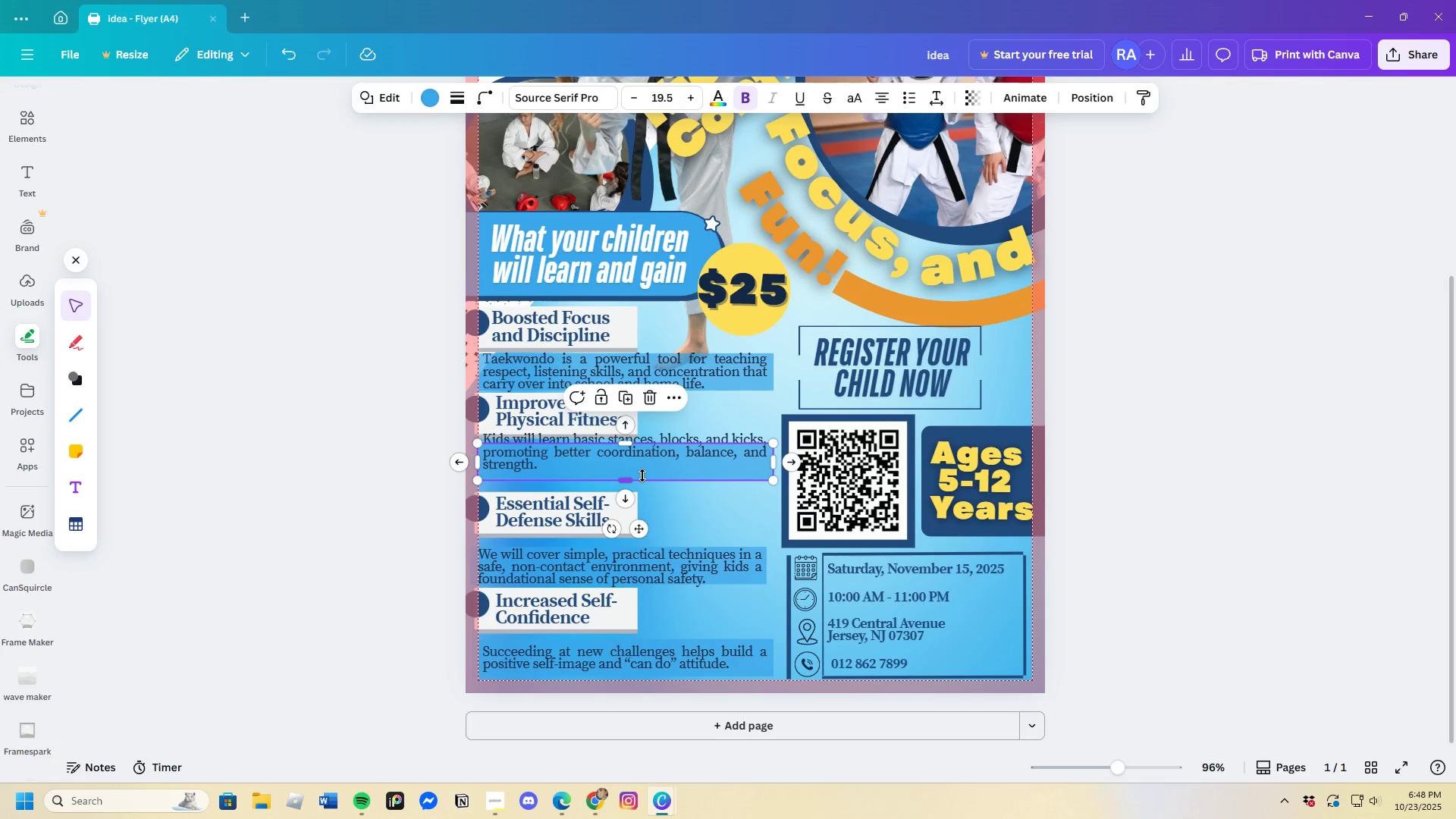 
left_click_drag(start_coordinate=[642, 475], to_coordinate=[642, 480])
 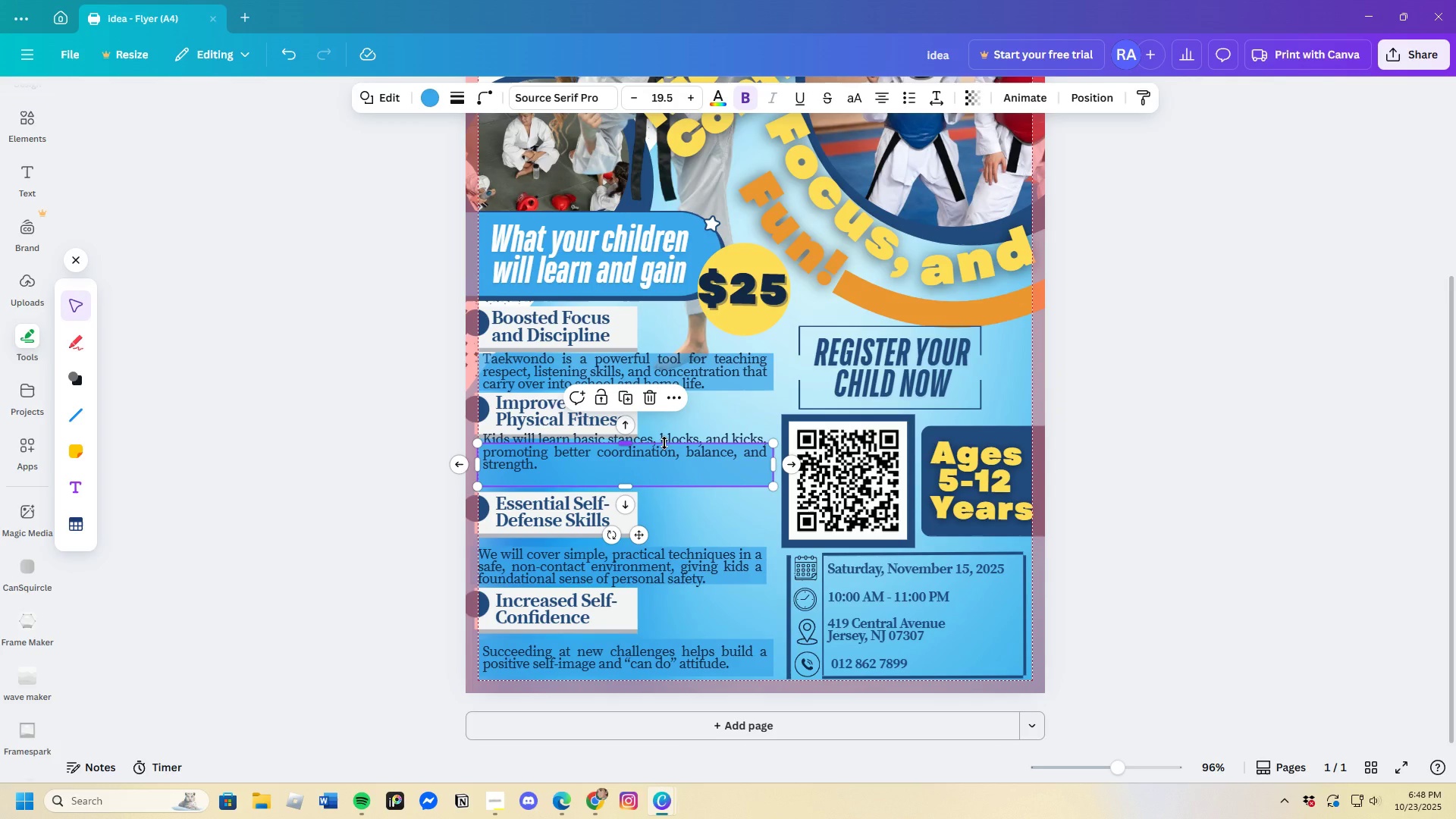 
left_click([664, 443])
 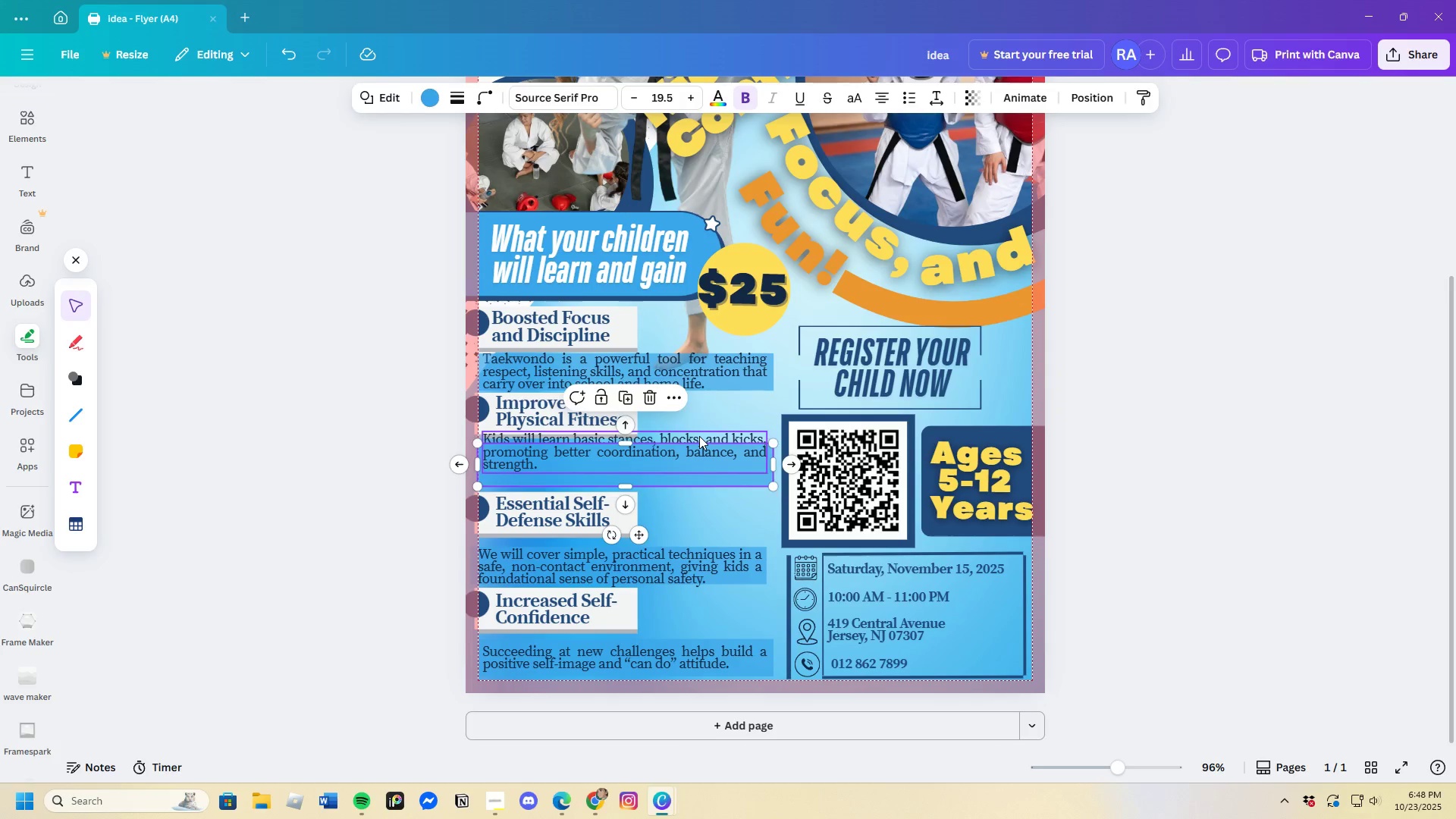 
left_click([699, 436])
 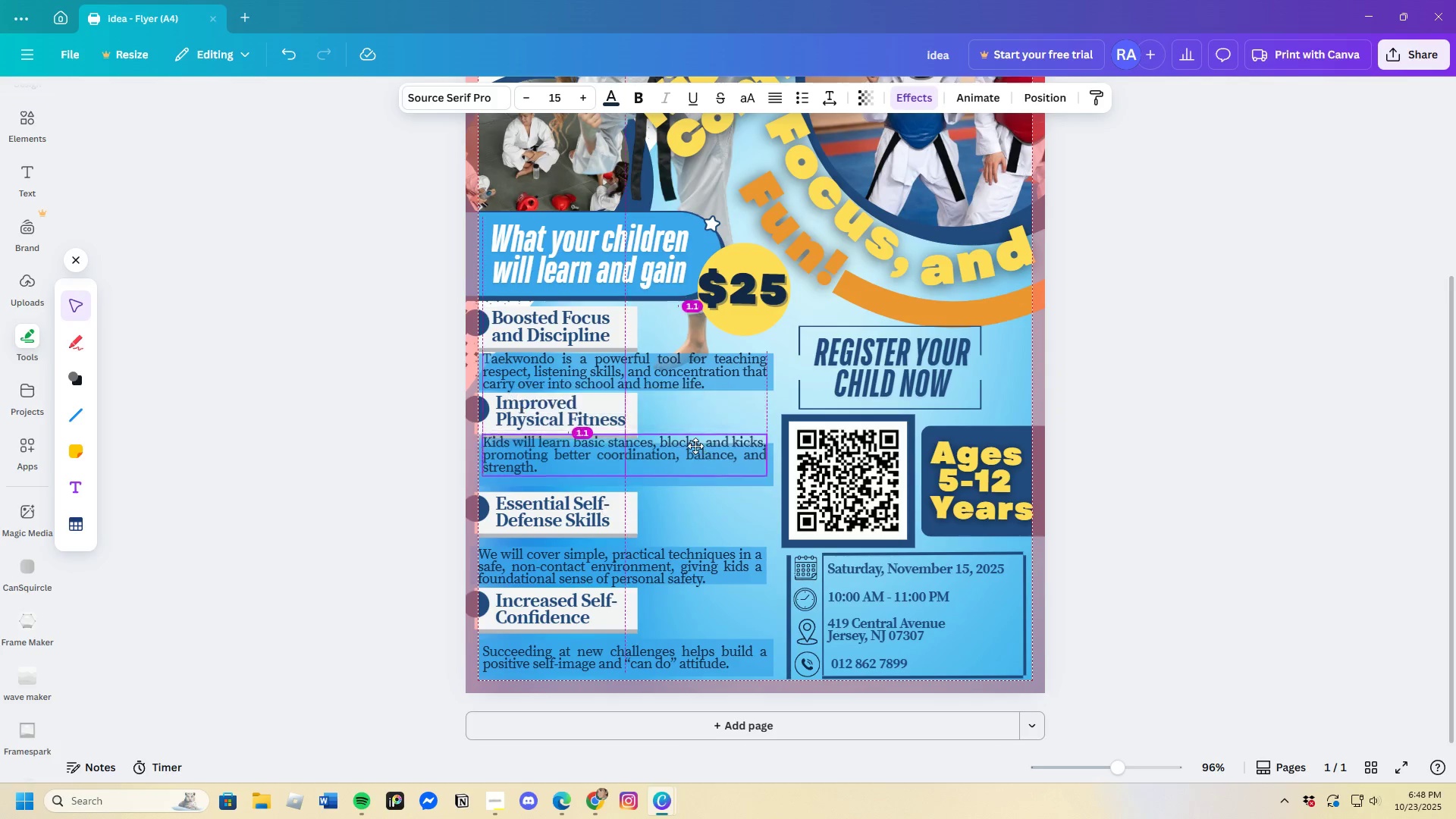 
left_click_drag(start_coordinate=[699, 438], to_coordinate=[692, 453])
 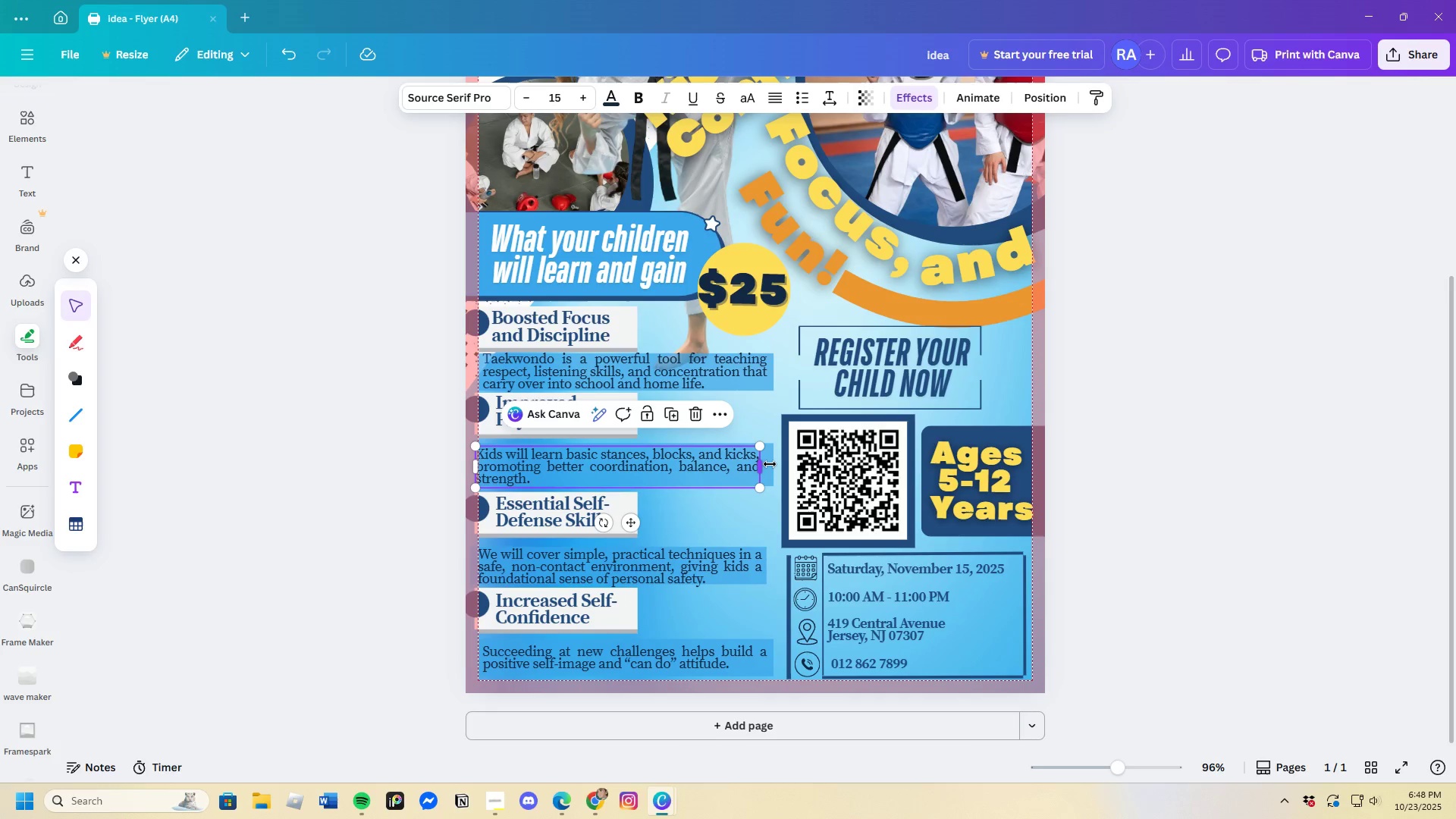 
left_click([770, 464])
 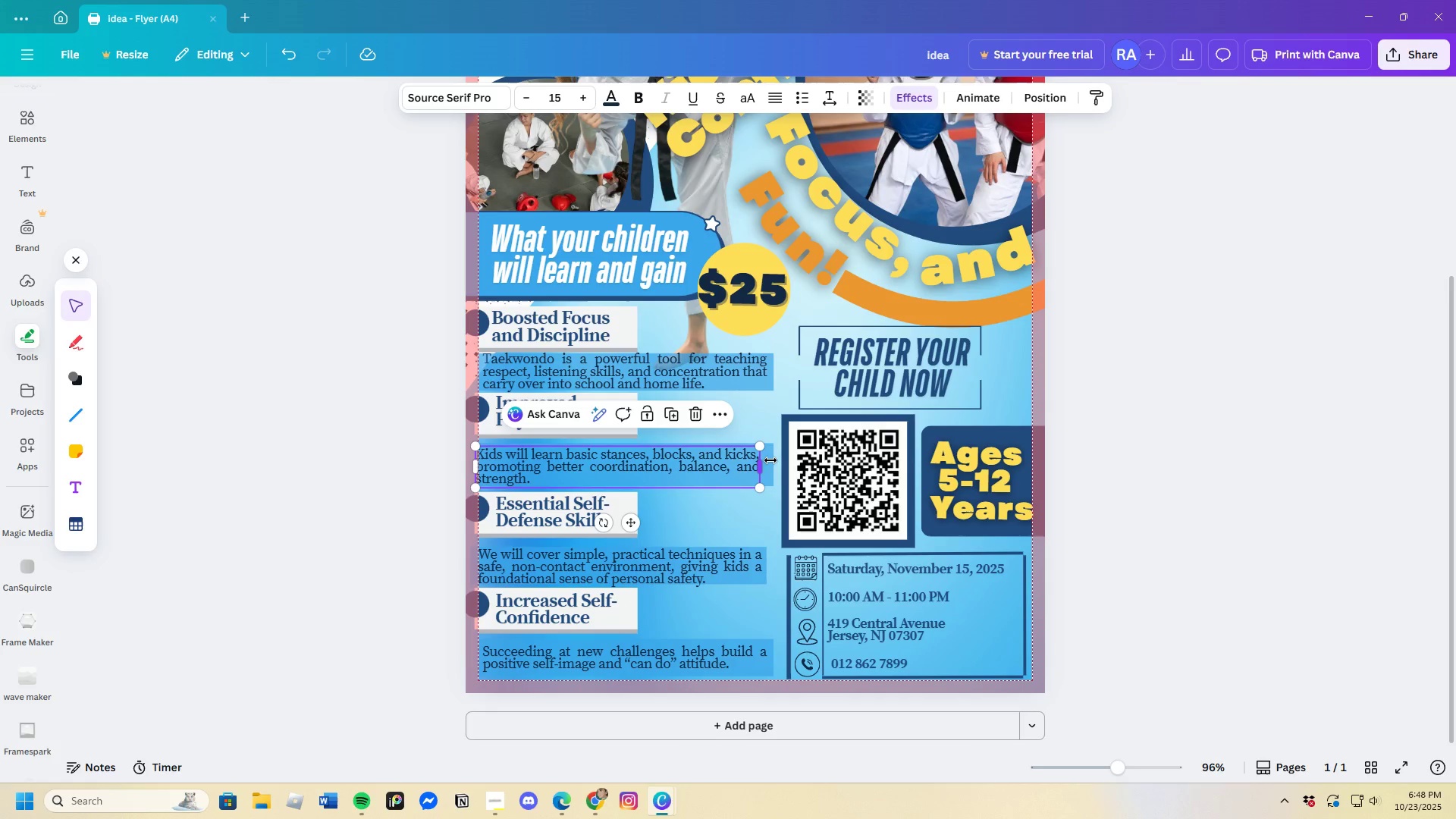 
left_click_drag(start_coordinate=[701, 463], to_coordinate=[705, 453])
 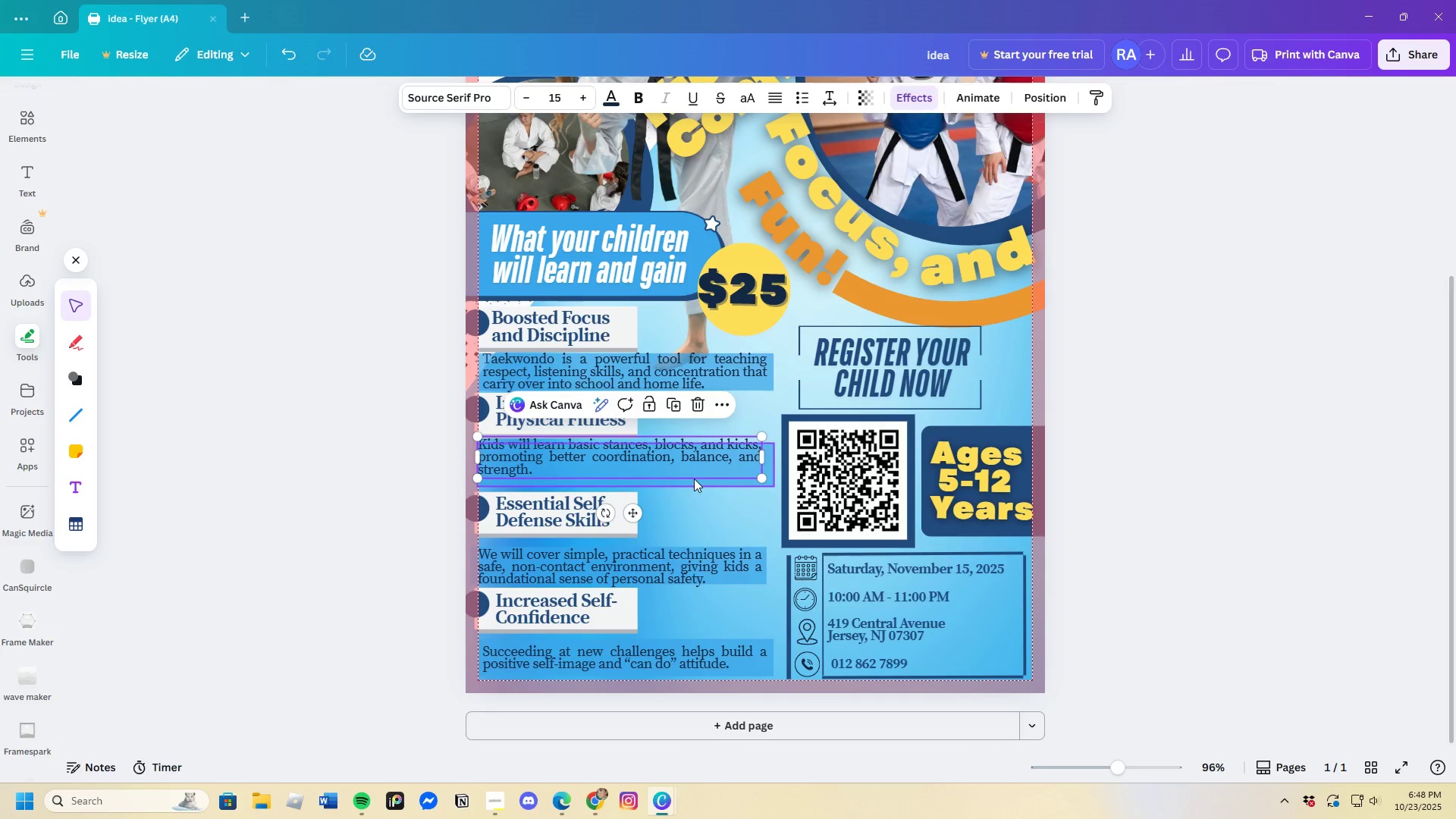 
left_click([694, 479])
 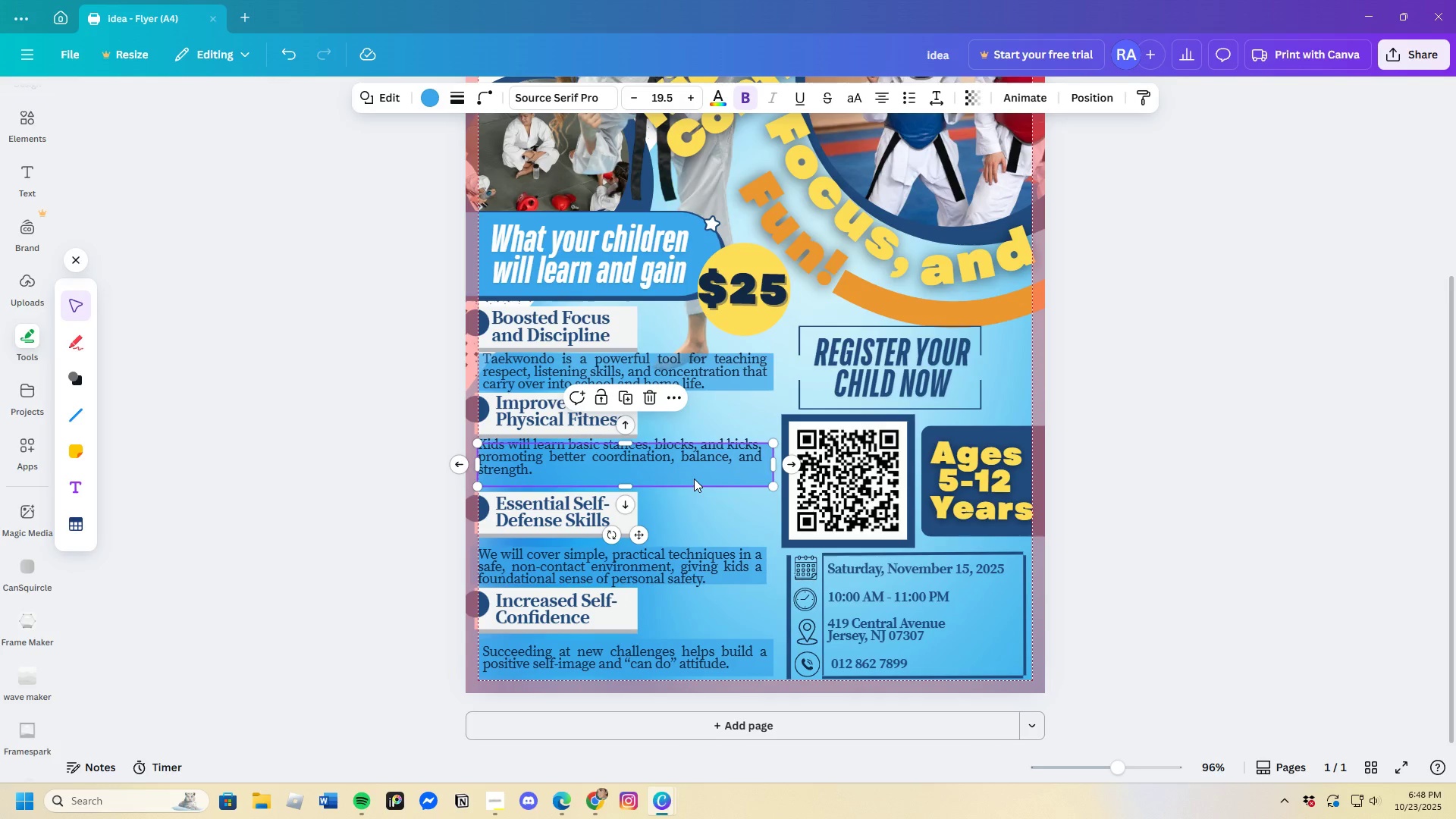 
left_click_drag(start_coordinate=[694, 479], to_coordinate=[685, 481])
 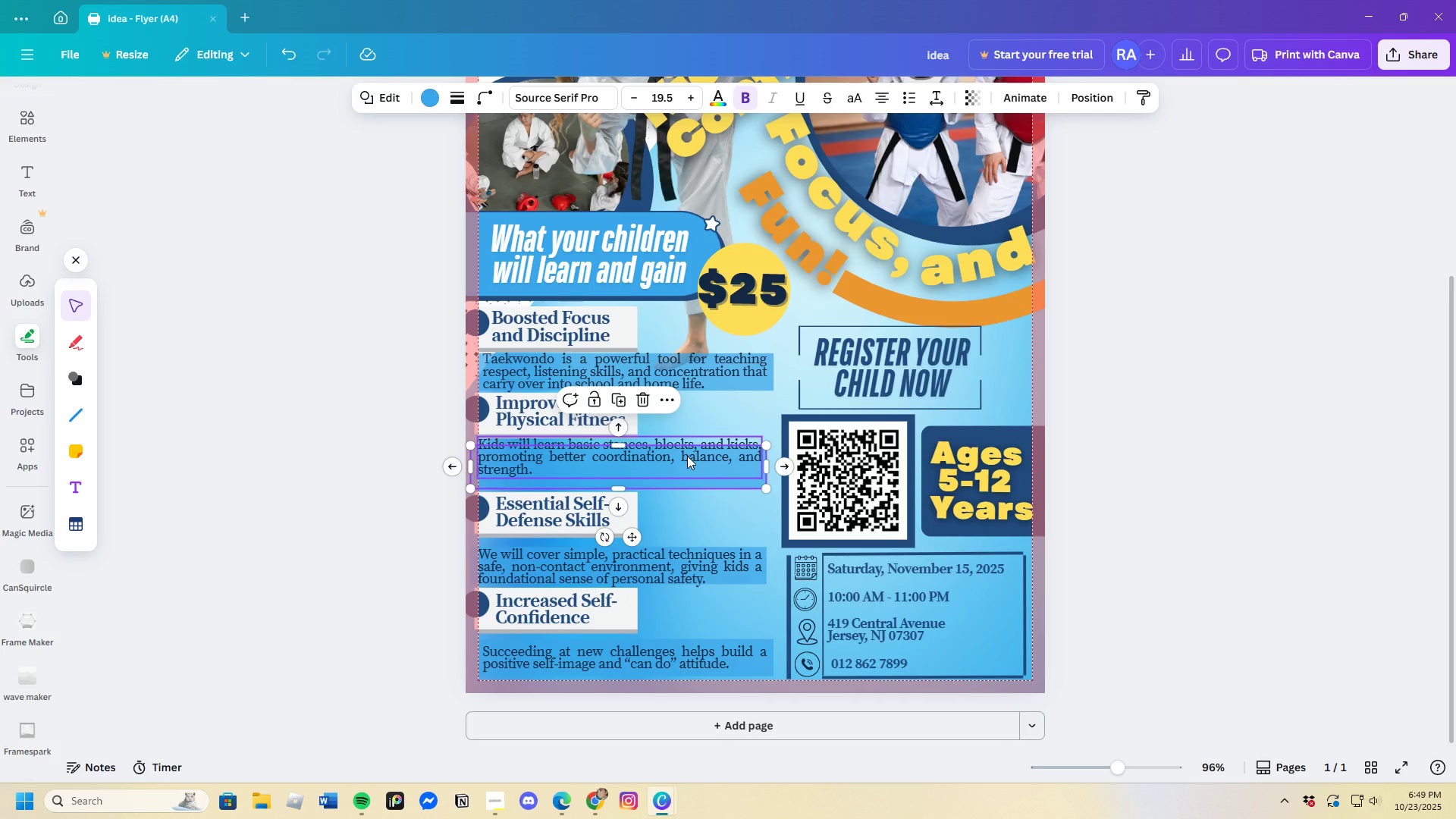 
left_click([687, 456])
 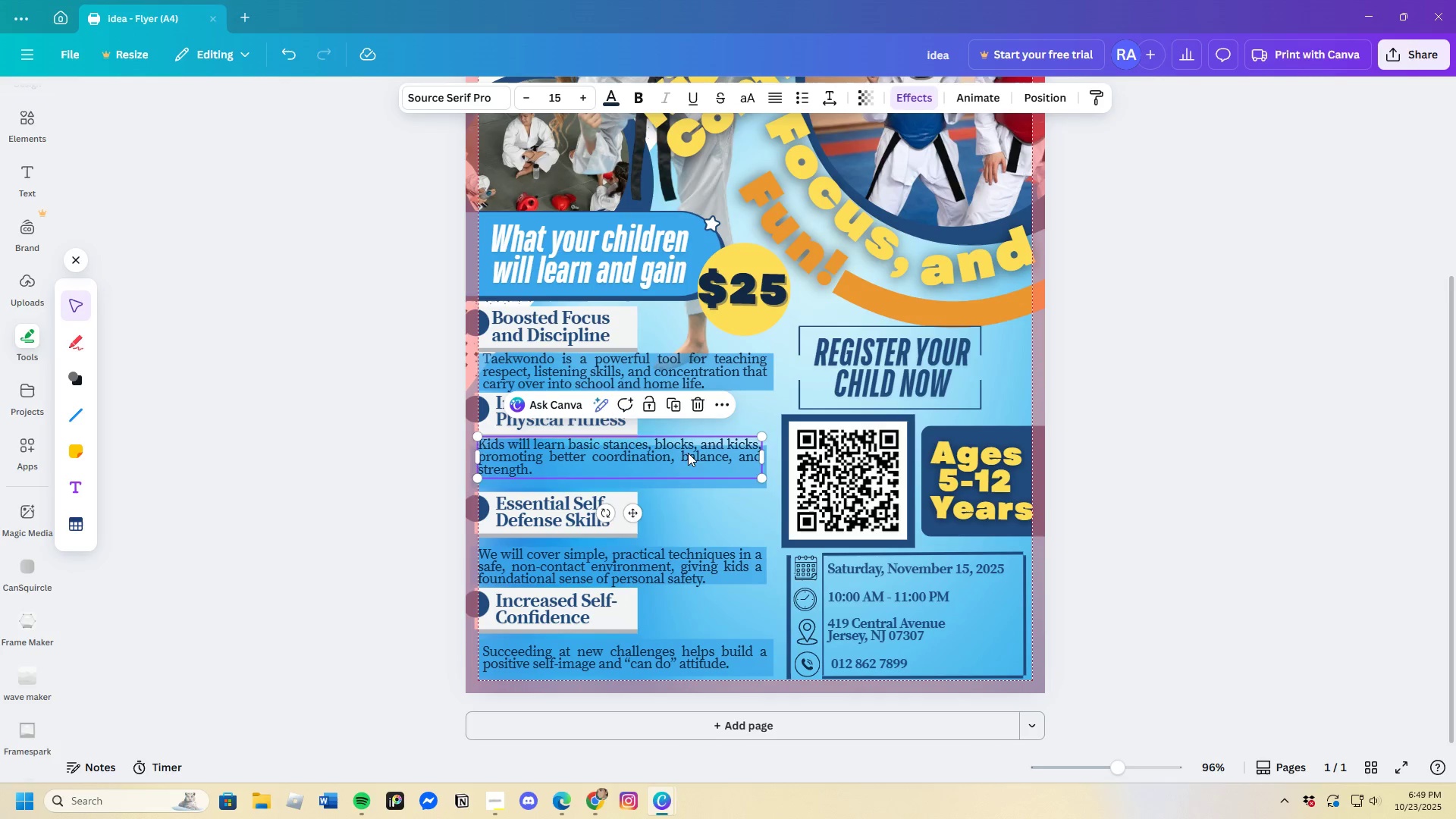 
left_click_drag(start_coordinate=[688, 453], to_coordinate=[689, 464])
 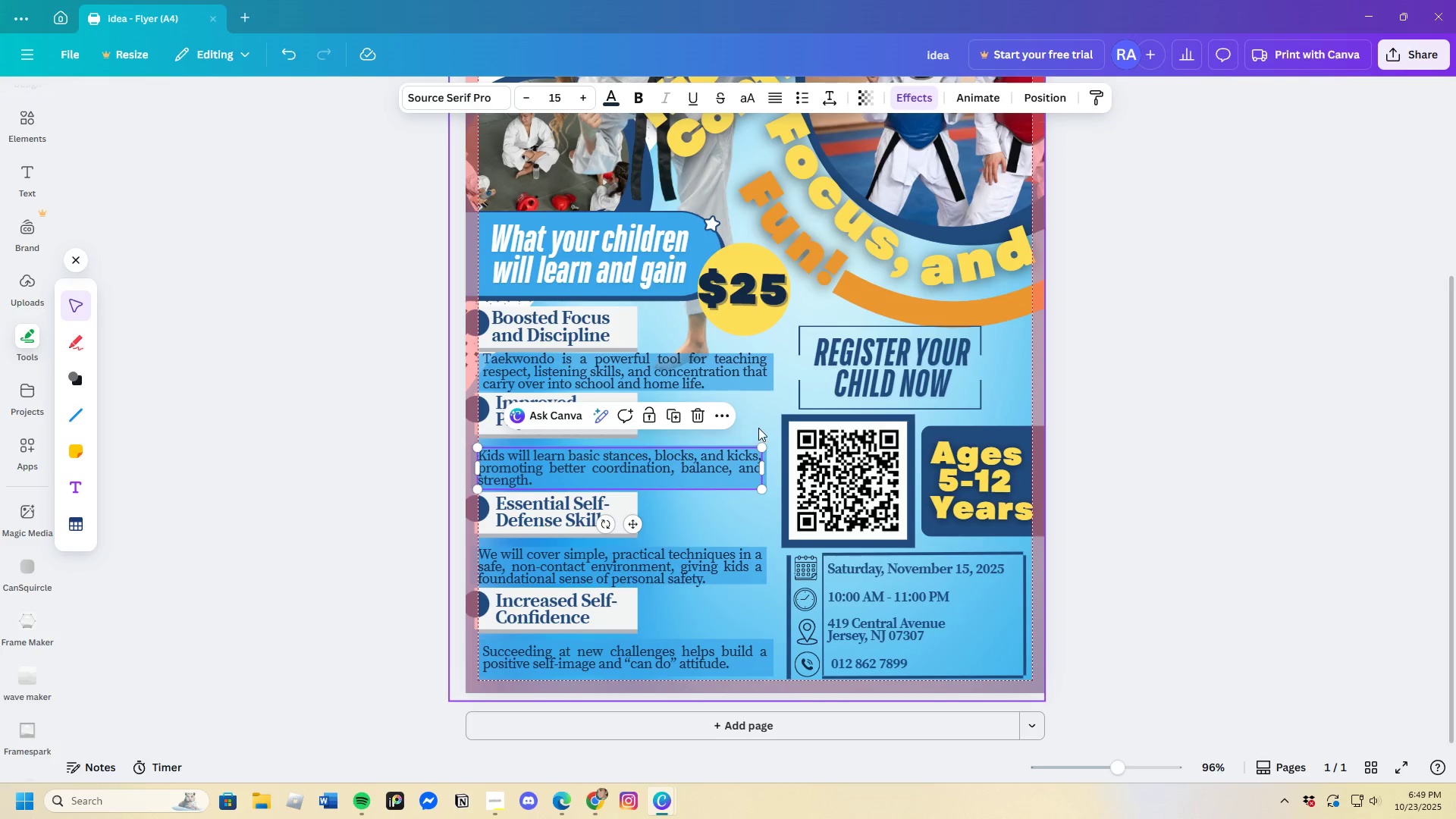 
left_click([758, 428])
 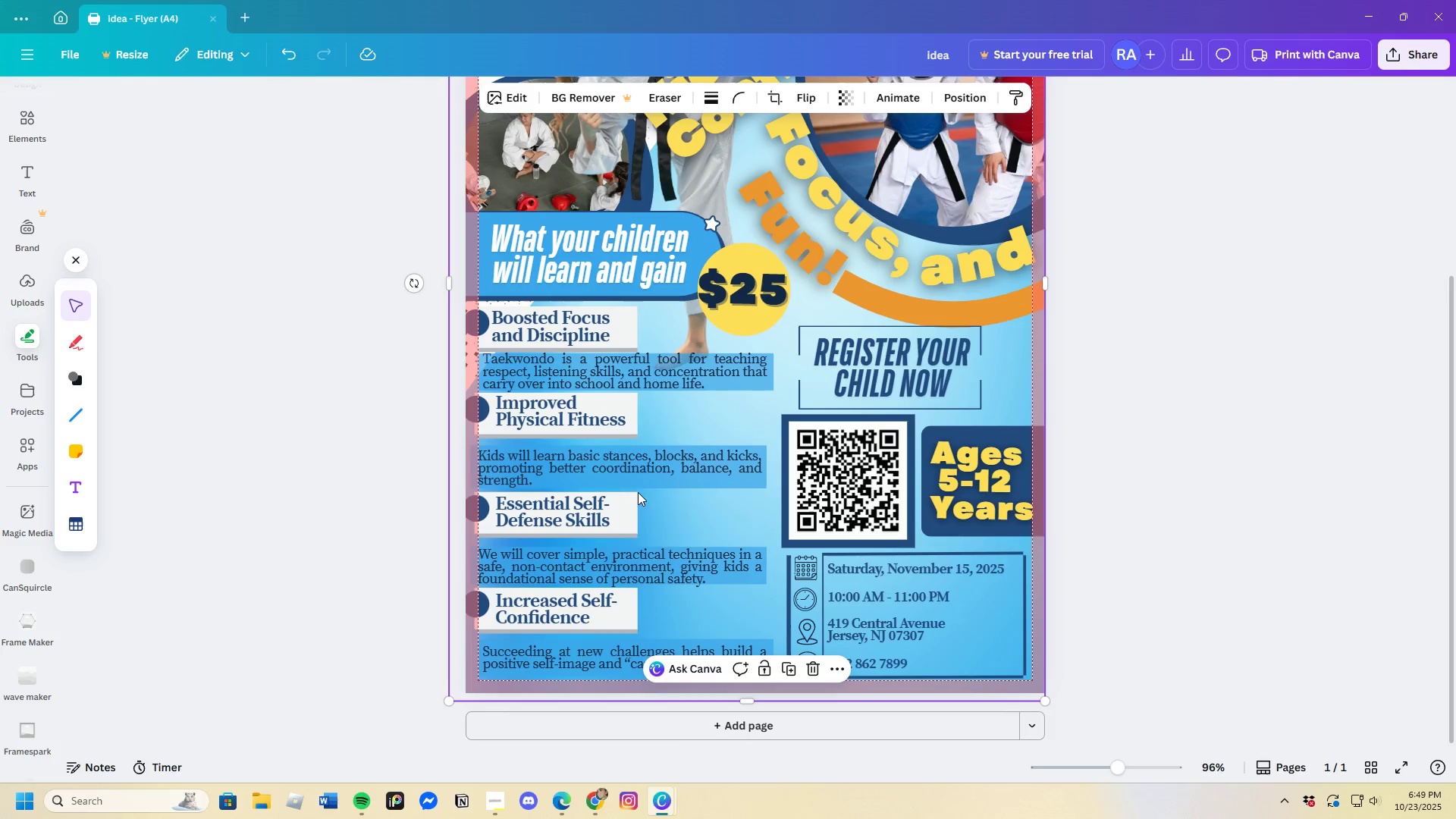 
left_click_drag(start_coordinate=[570, 416], to_coordinate=[576, 405])
 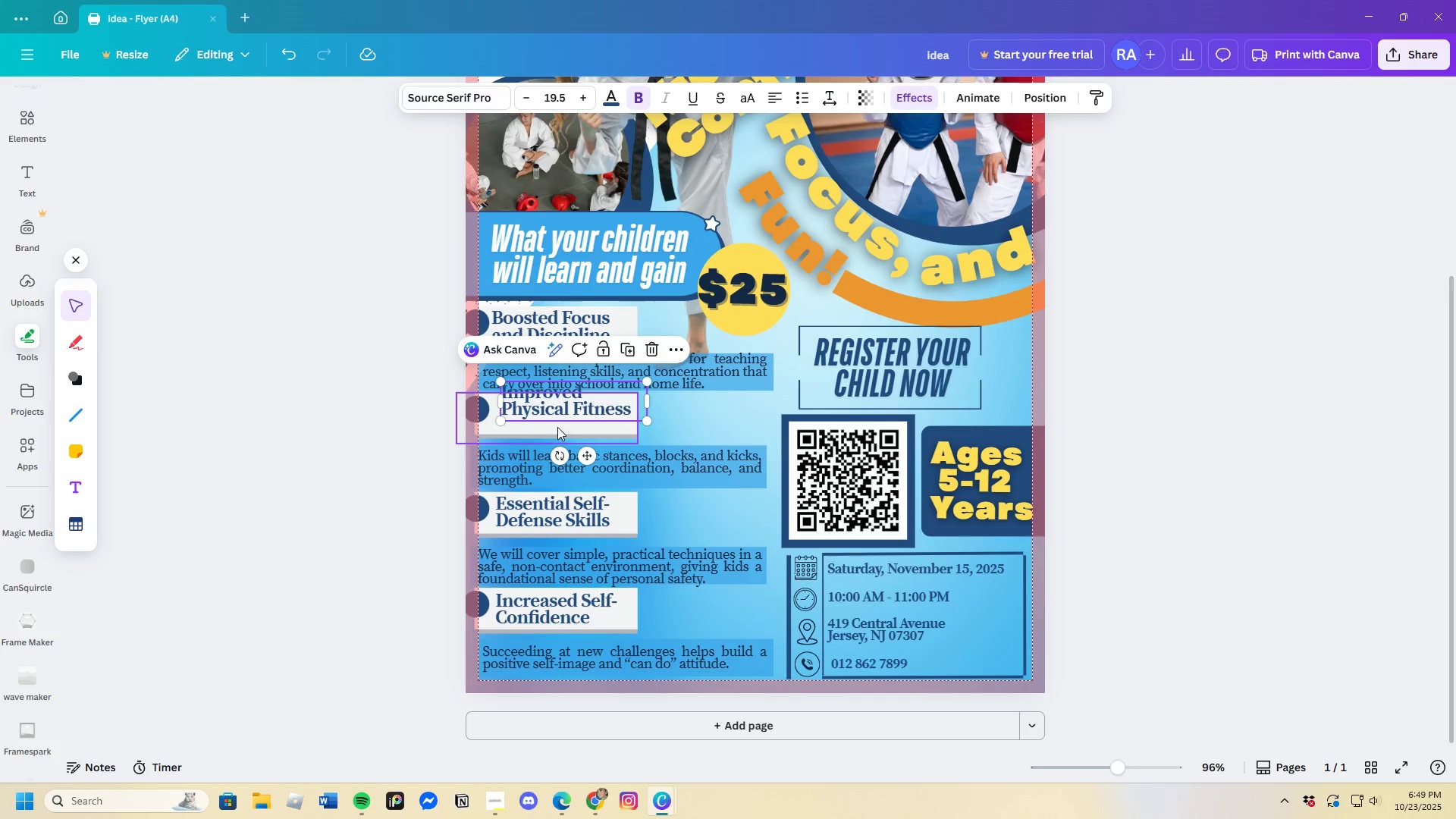 
left_click_drag(start_coordinate=[557, 427], to_coordinate=[557, 431])
 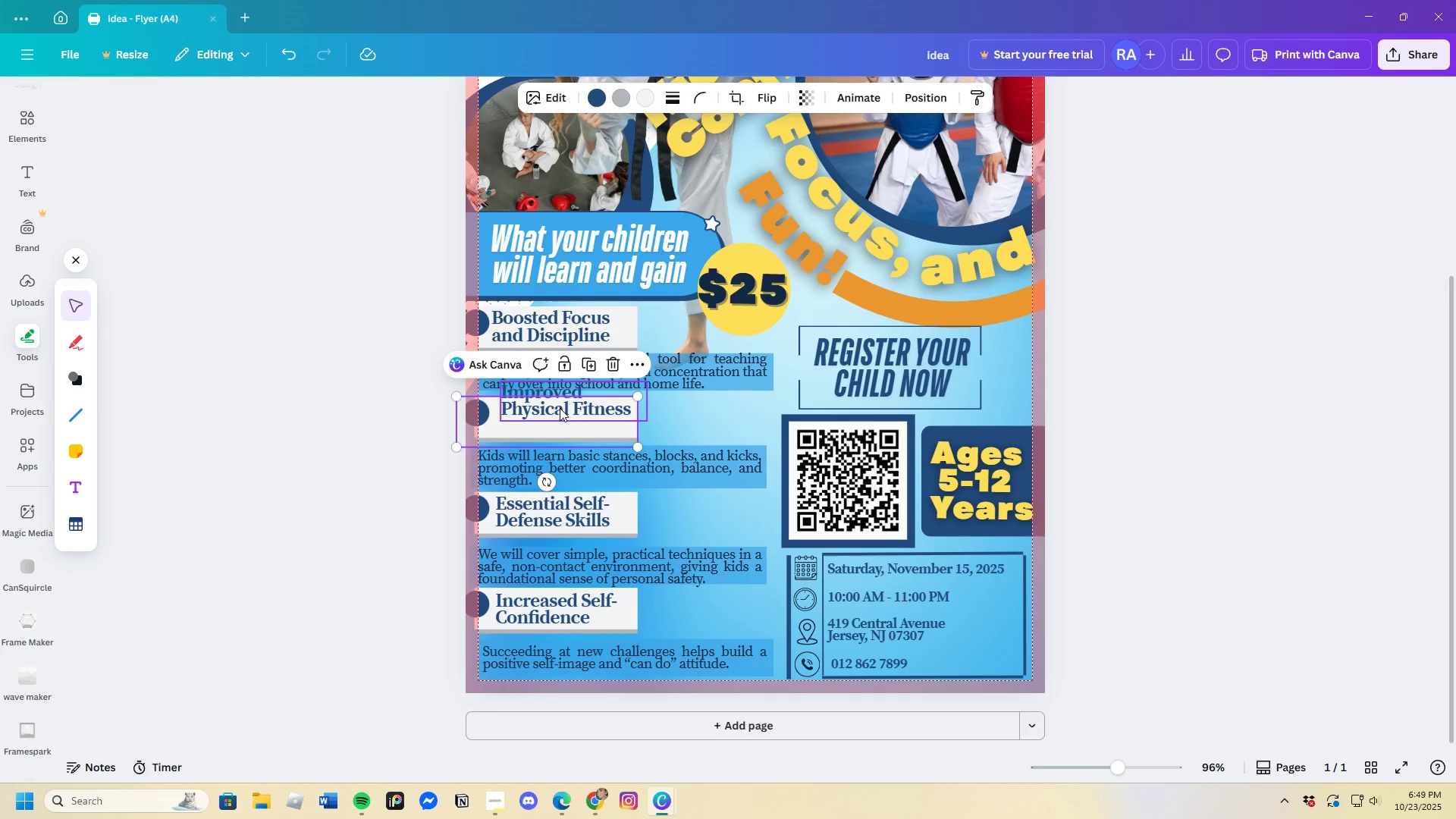 
left_click([560, 408])
 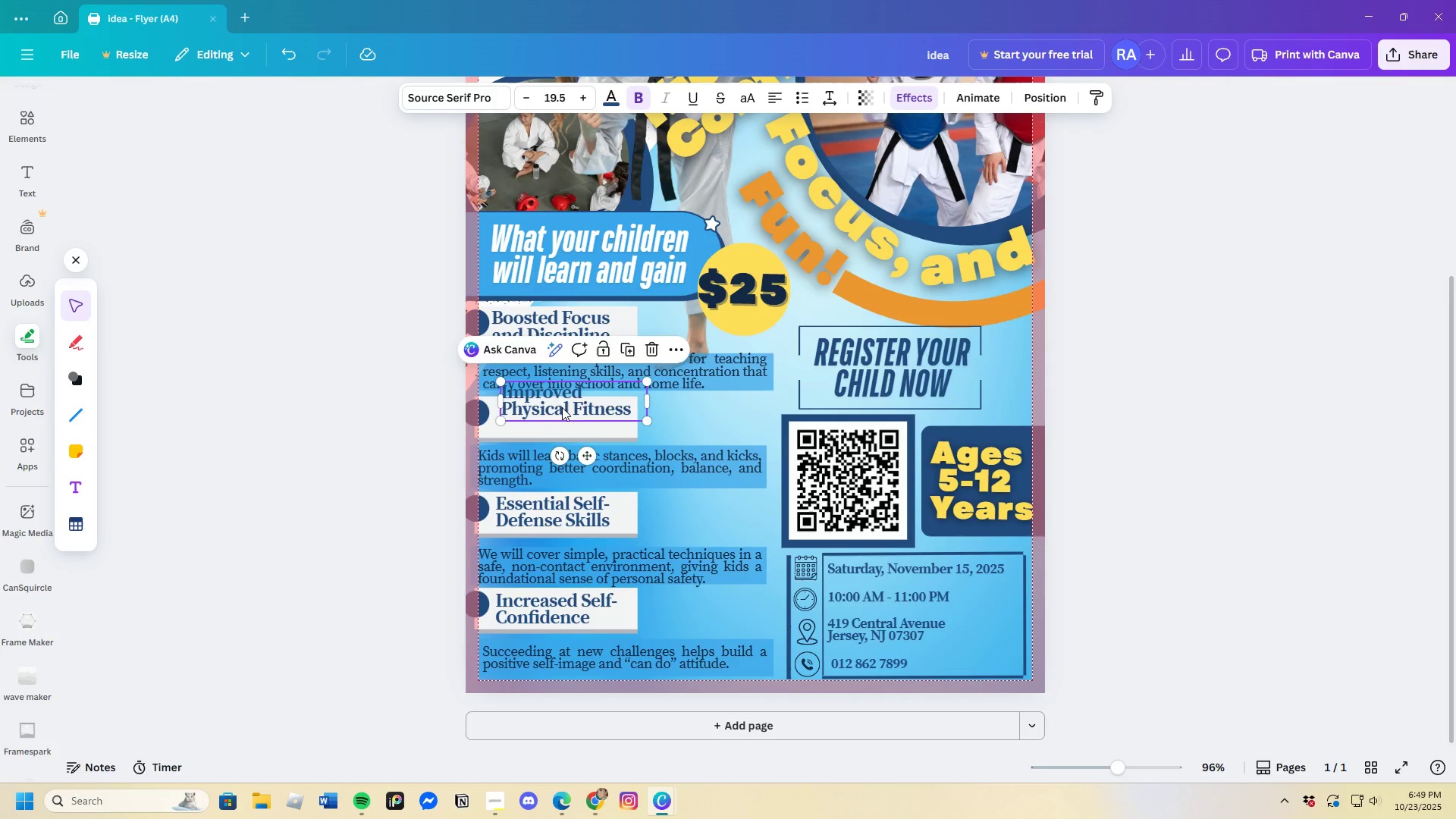 
left_click_drag(start_coordinate=[562, 407], to_coordinate=[553, 422])
 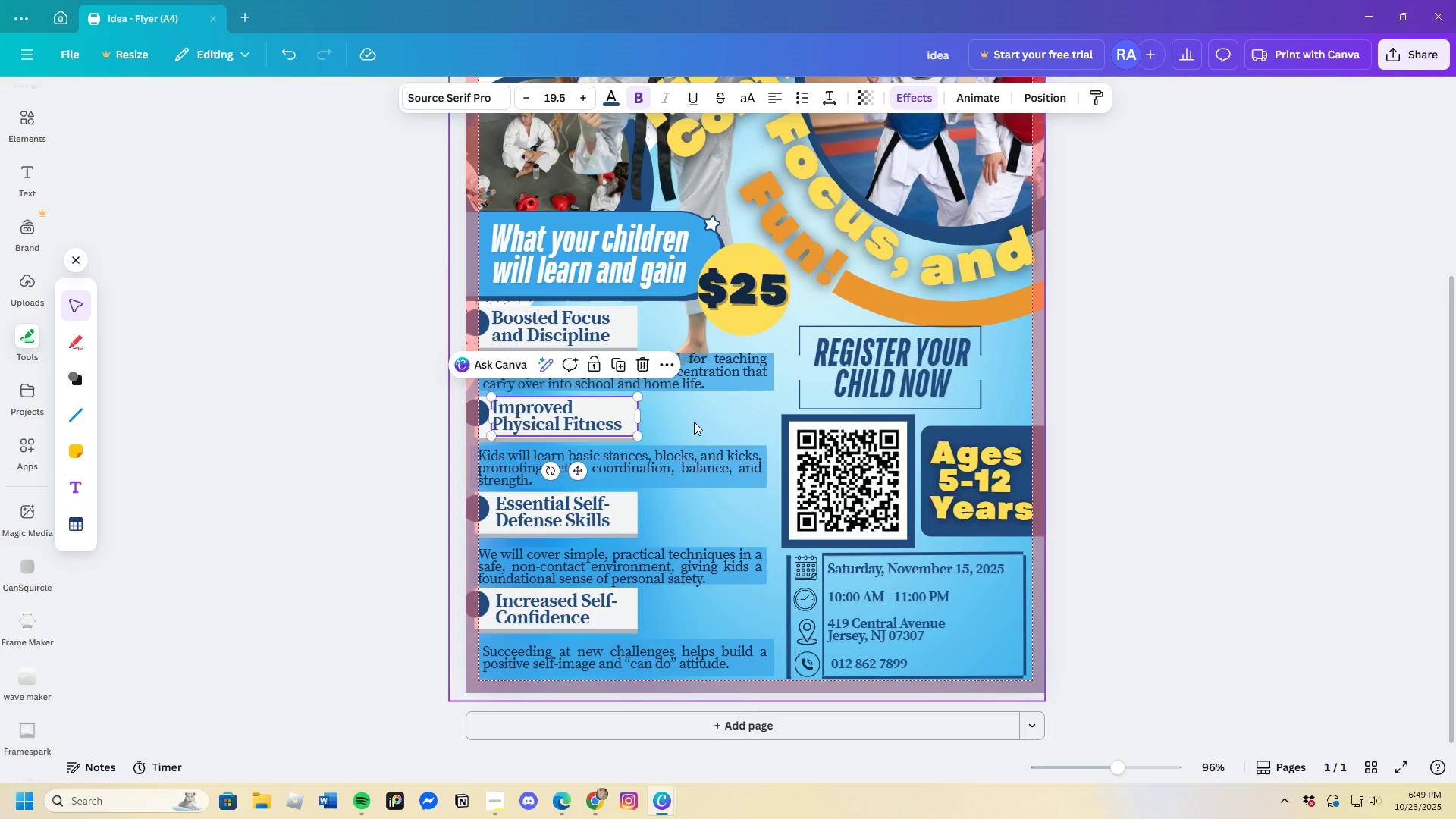 
left_click([694, 422])
 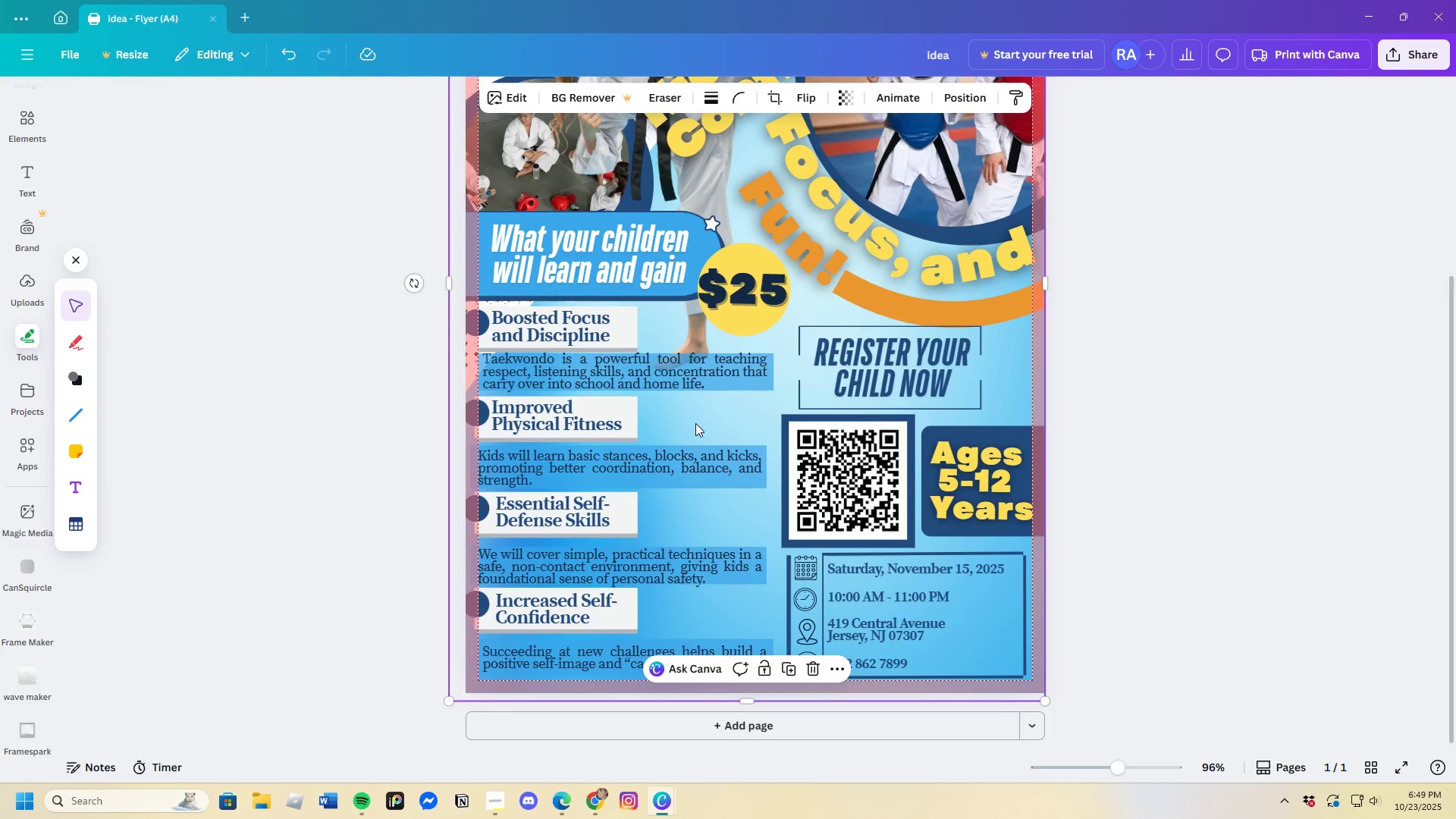 
scroll: coordinate [677, 447], scroll_direction: up, amount: 1.0
 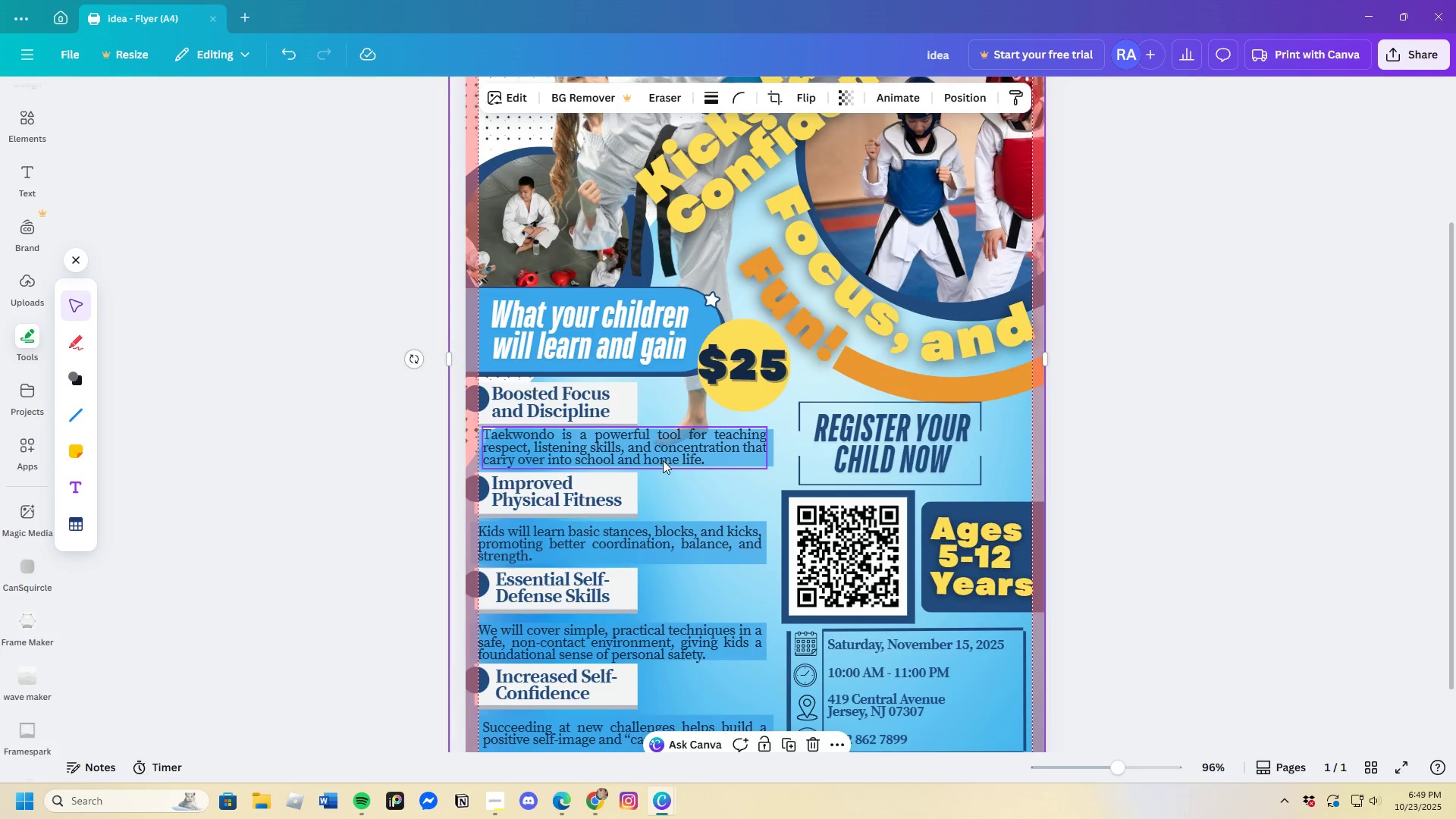 
scroll: coordinate [663, 462], scroll_direction: down, amount: 1.0
 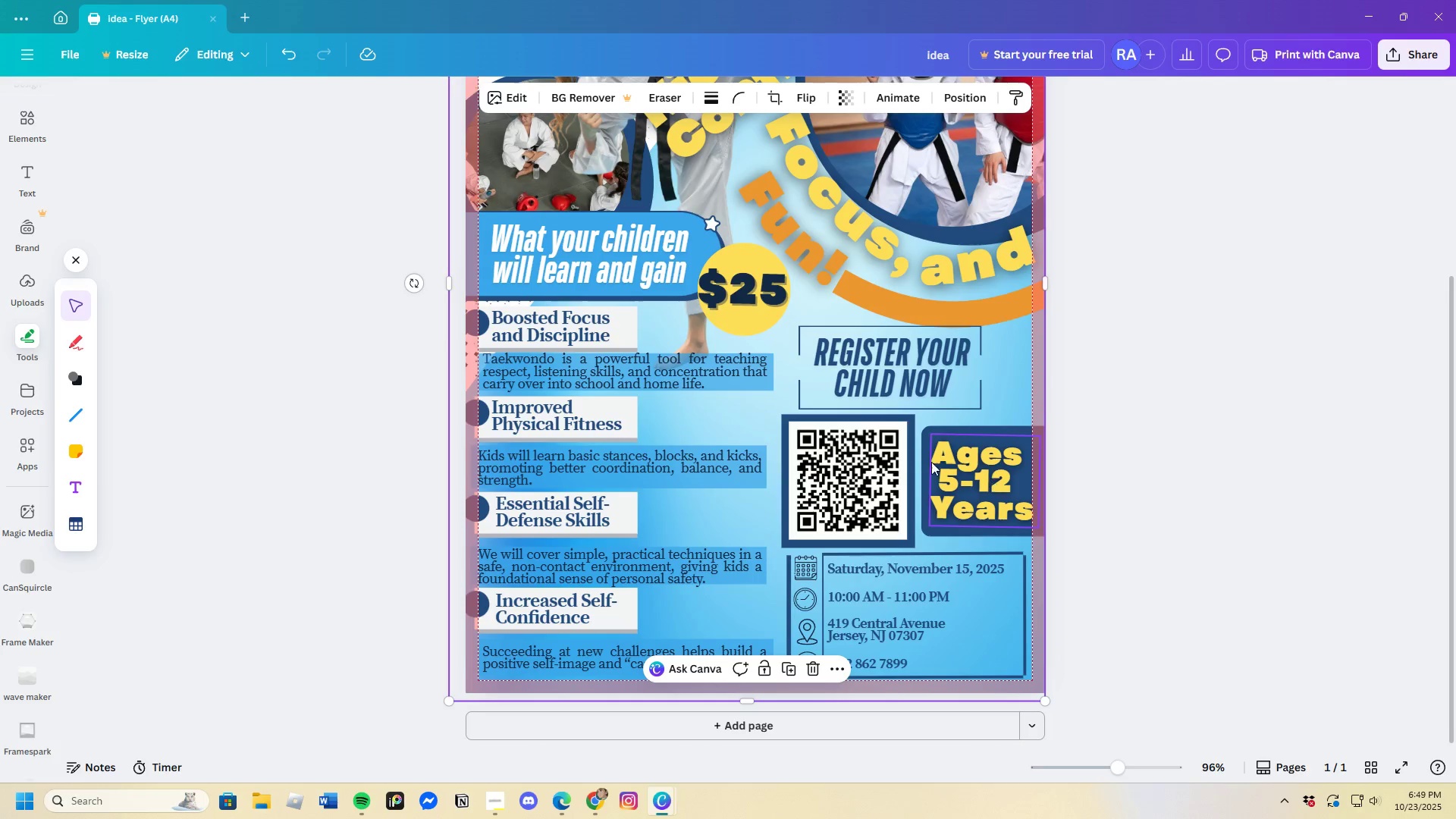 
left_click_drag(start_coordinate=[588, 371], to_coordinate=[598, 356])
 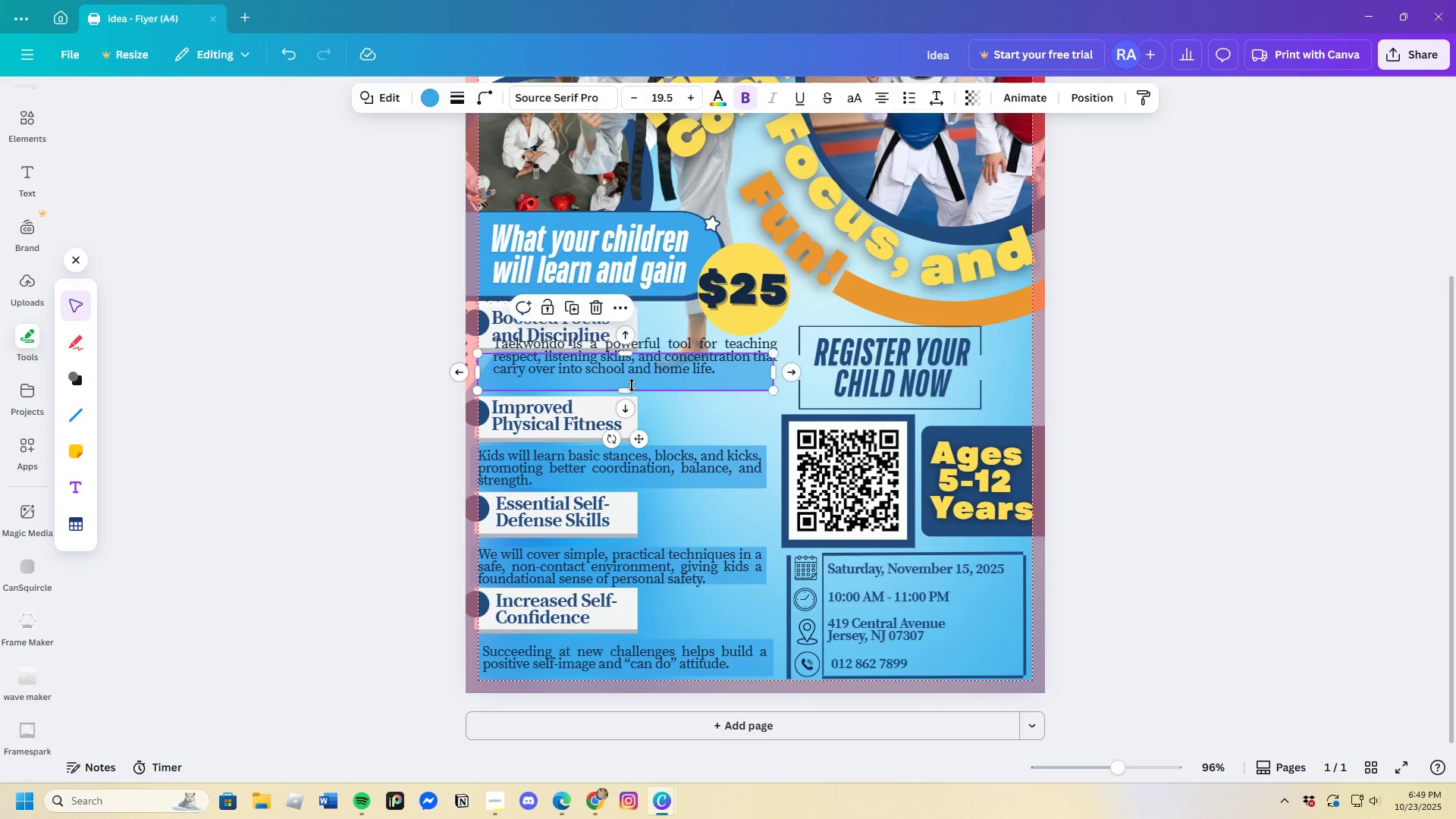 
left_click([632, 385])
 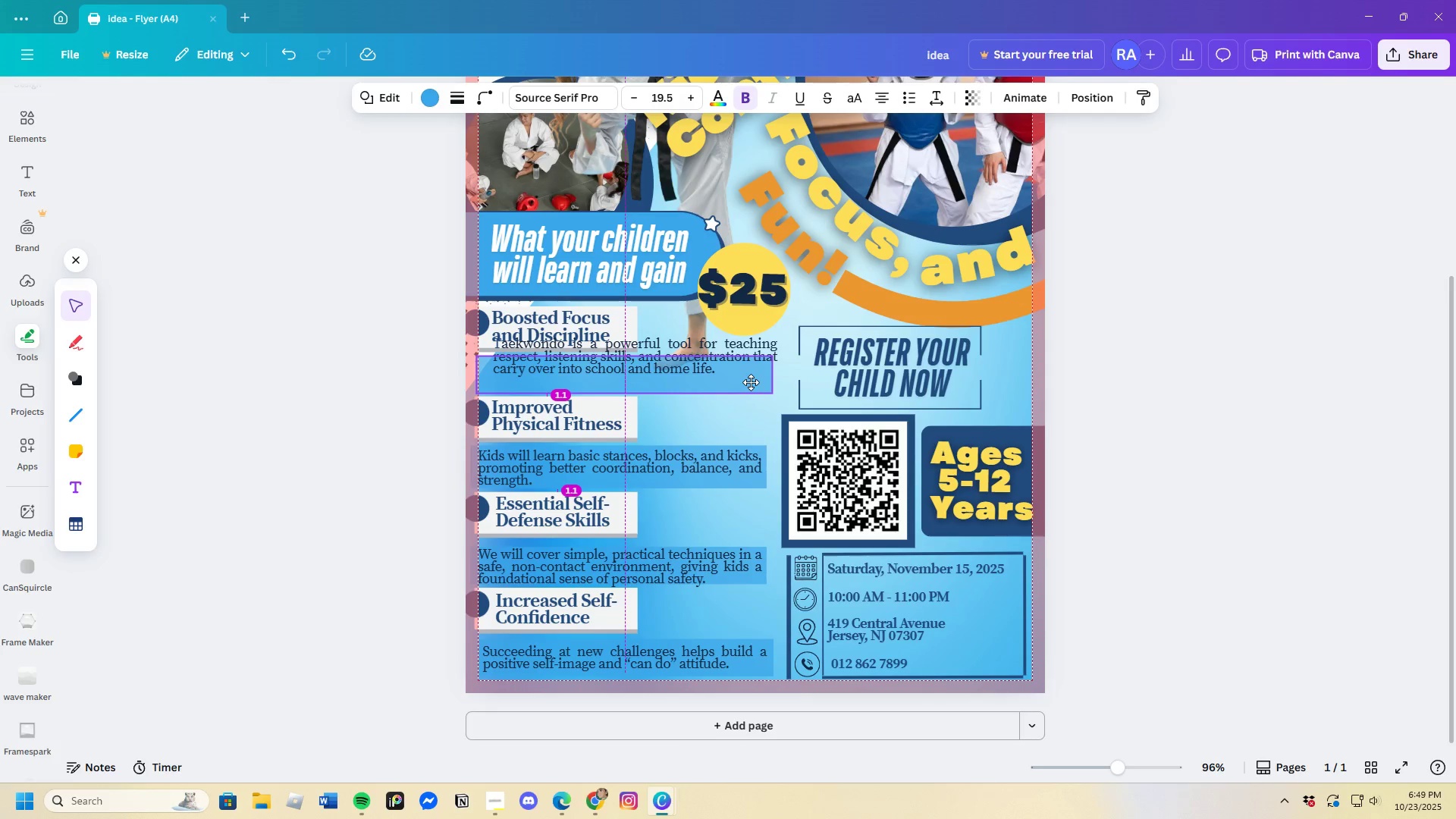 
left_click([716, 353])
 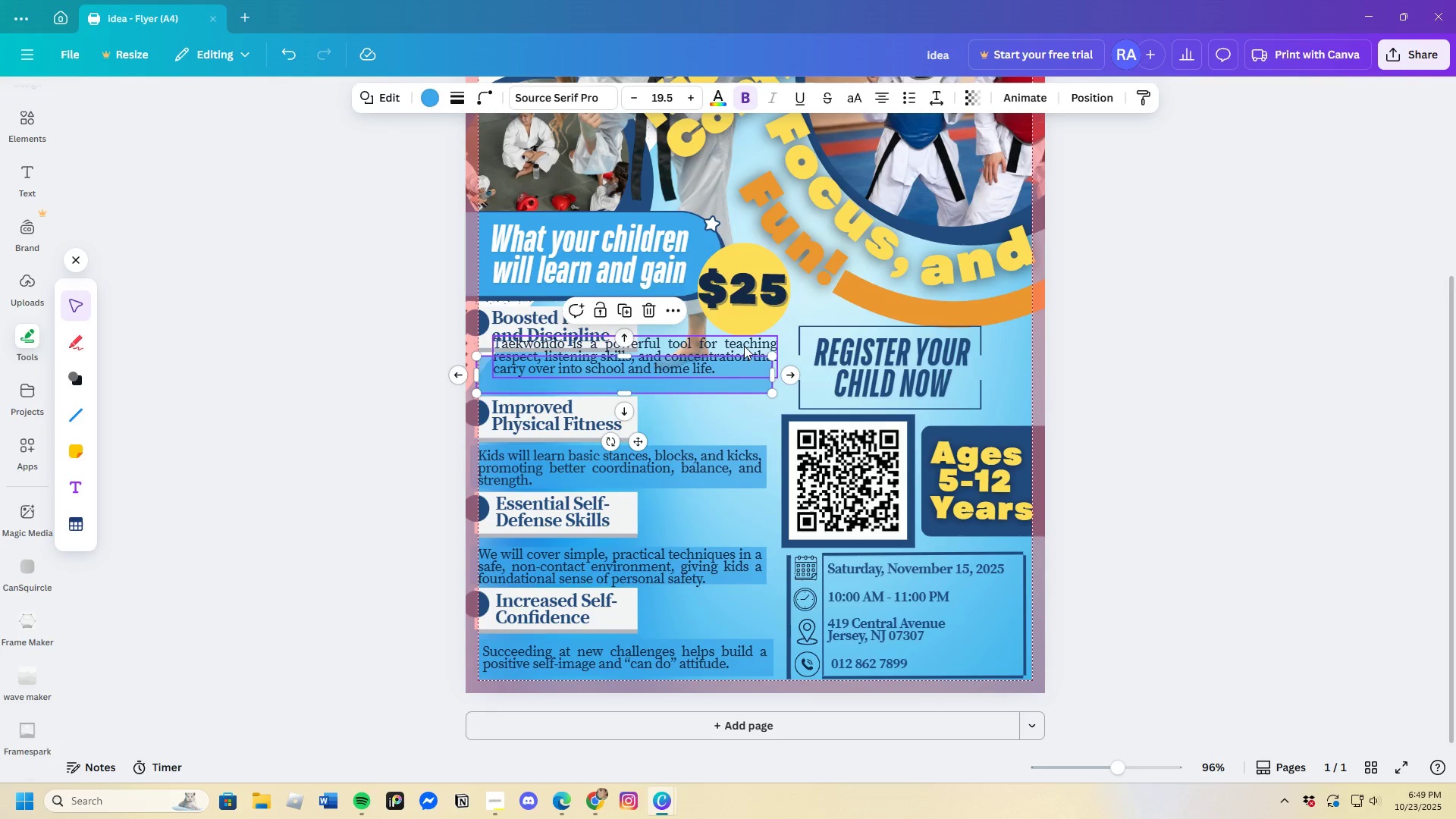 
left_click([744, 346])
 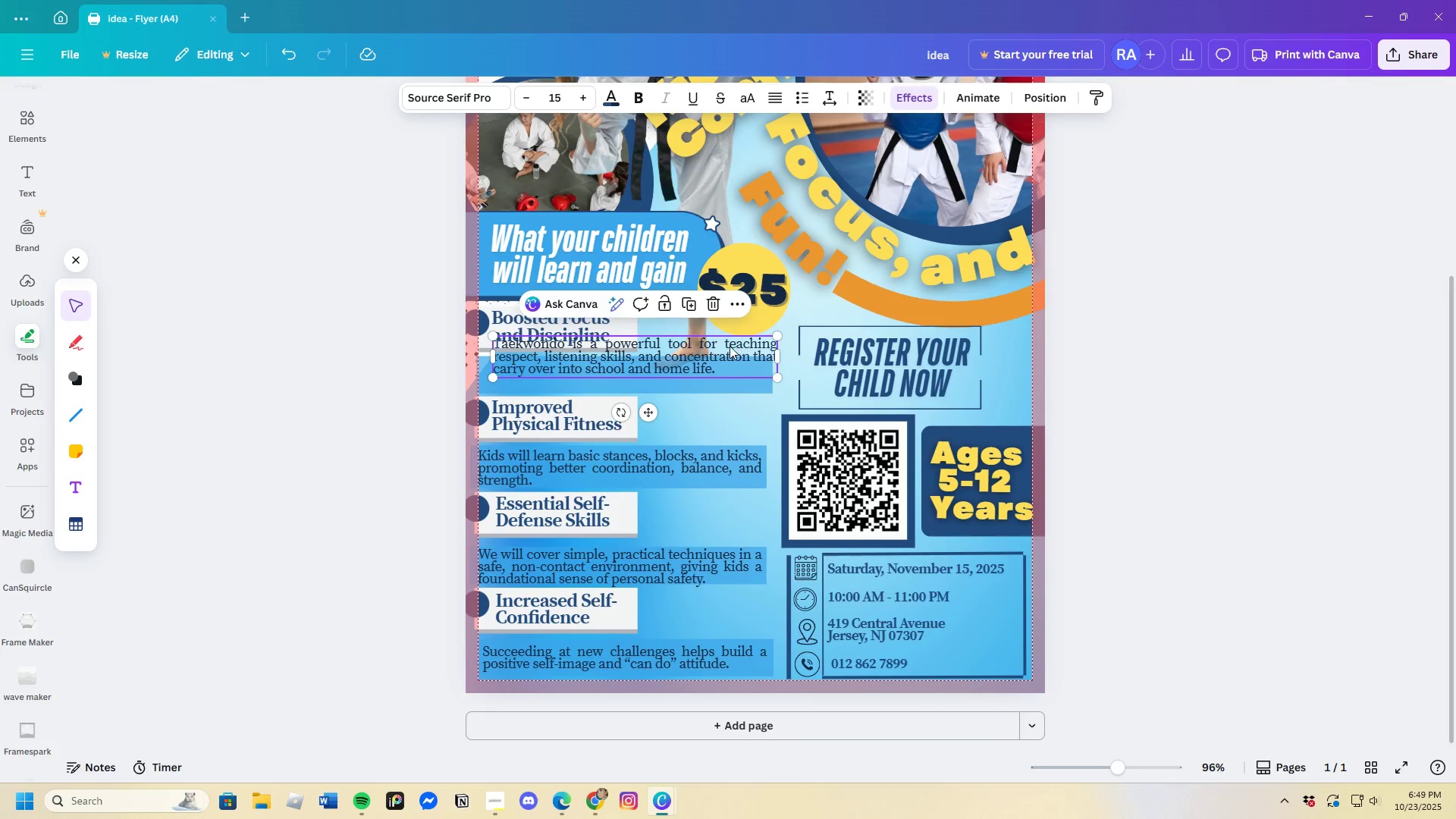 
left_click_drag(start_coordinate=[731, 346], to_coordinate=[711, 347])
 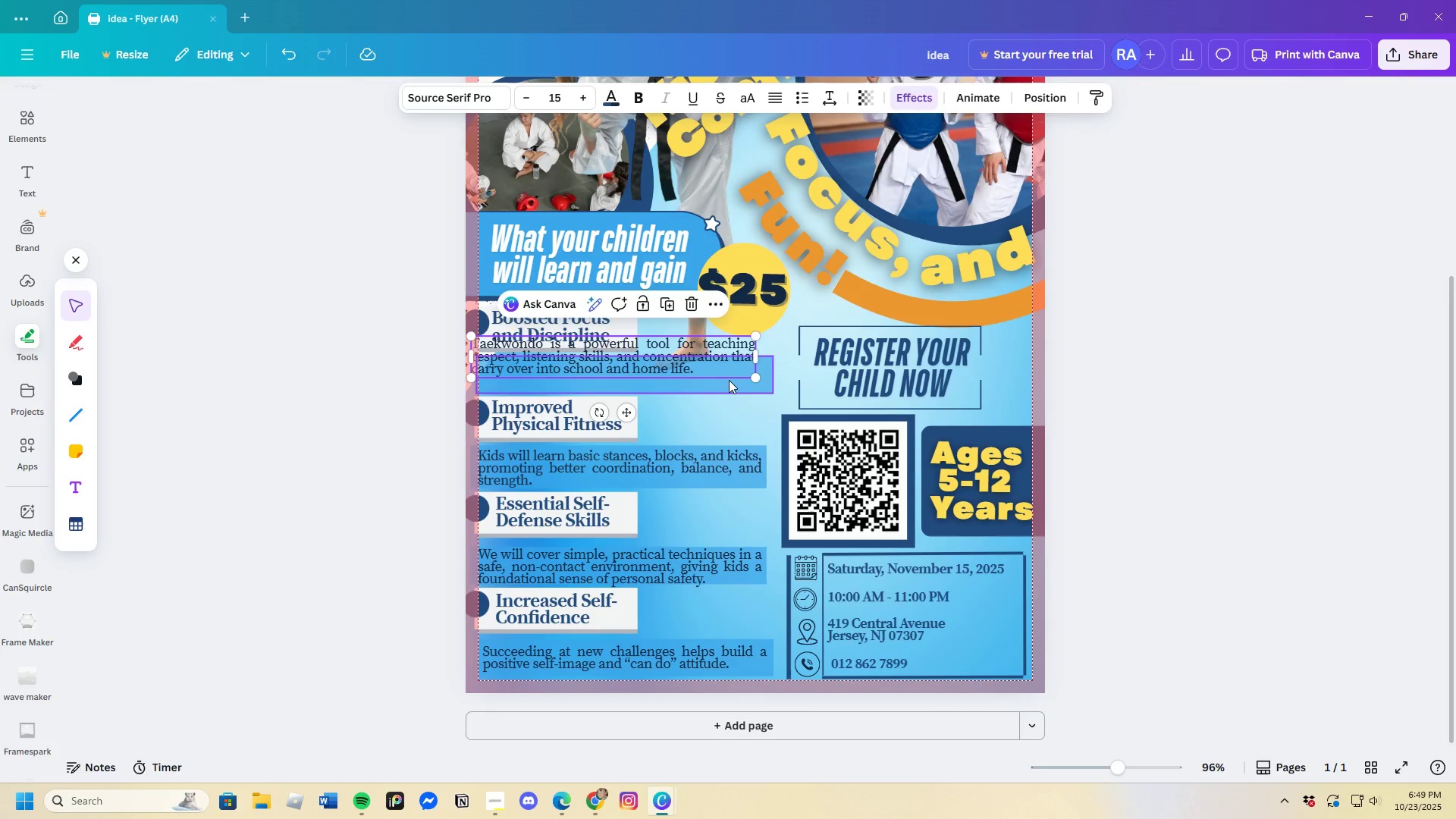 
left_click_drag(start_coordinate=[729, 380], to_coordinate=[723, 381])
 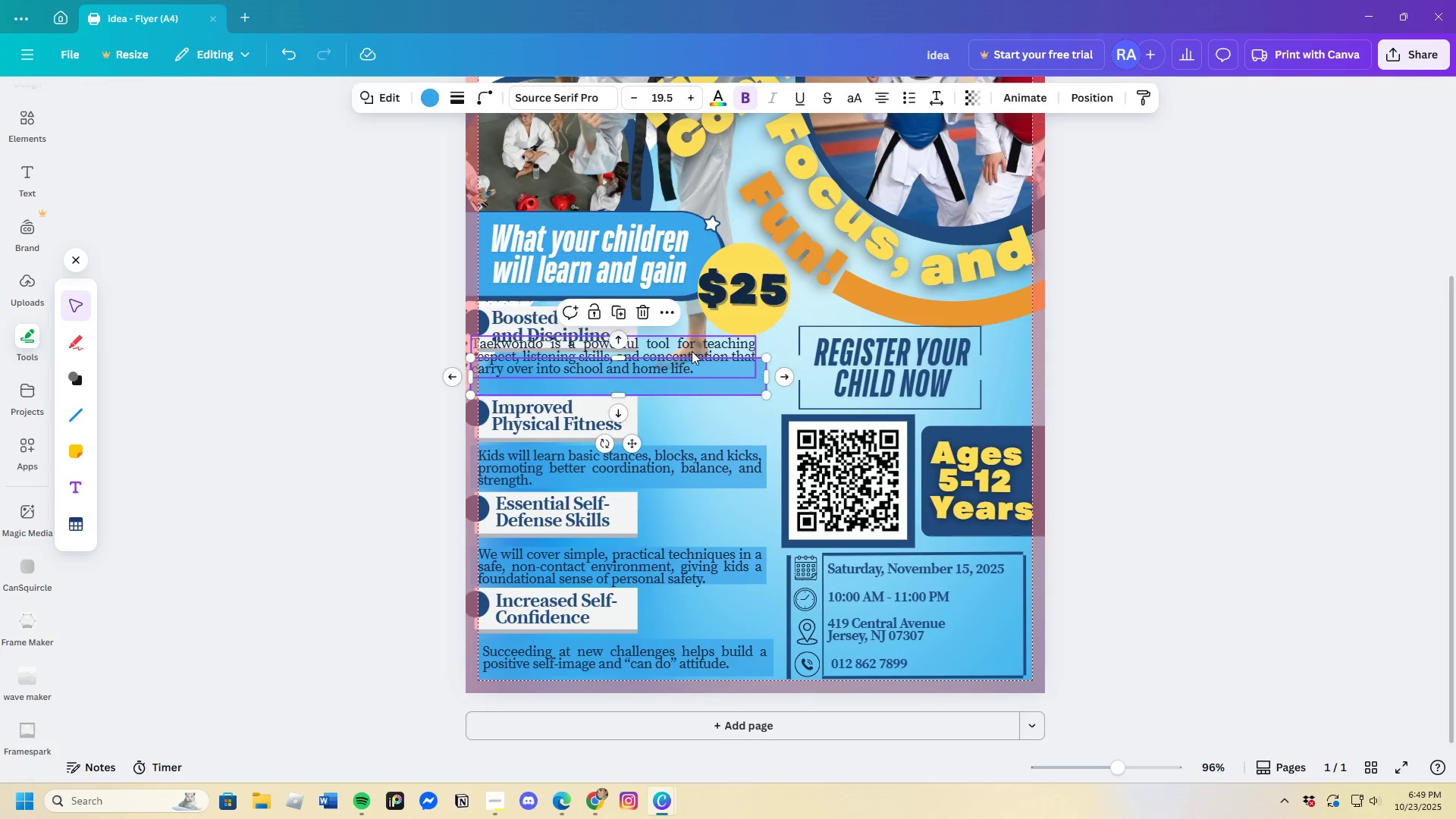 
left_click([692, 351])
 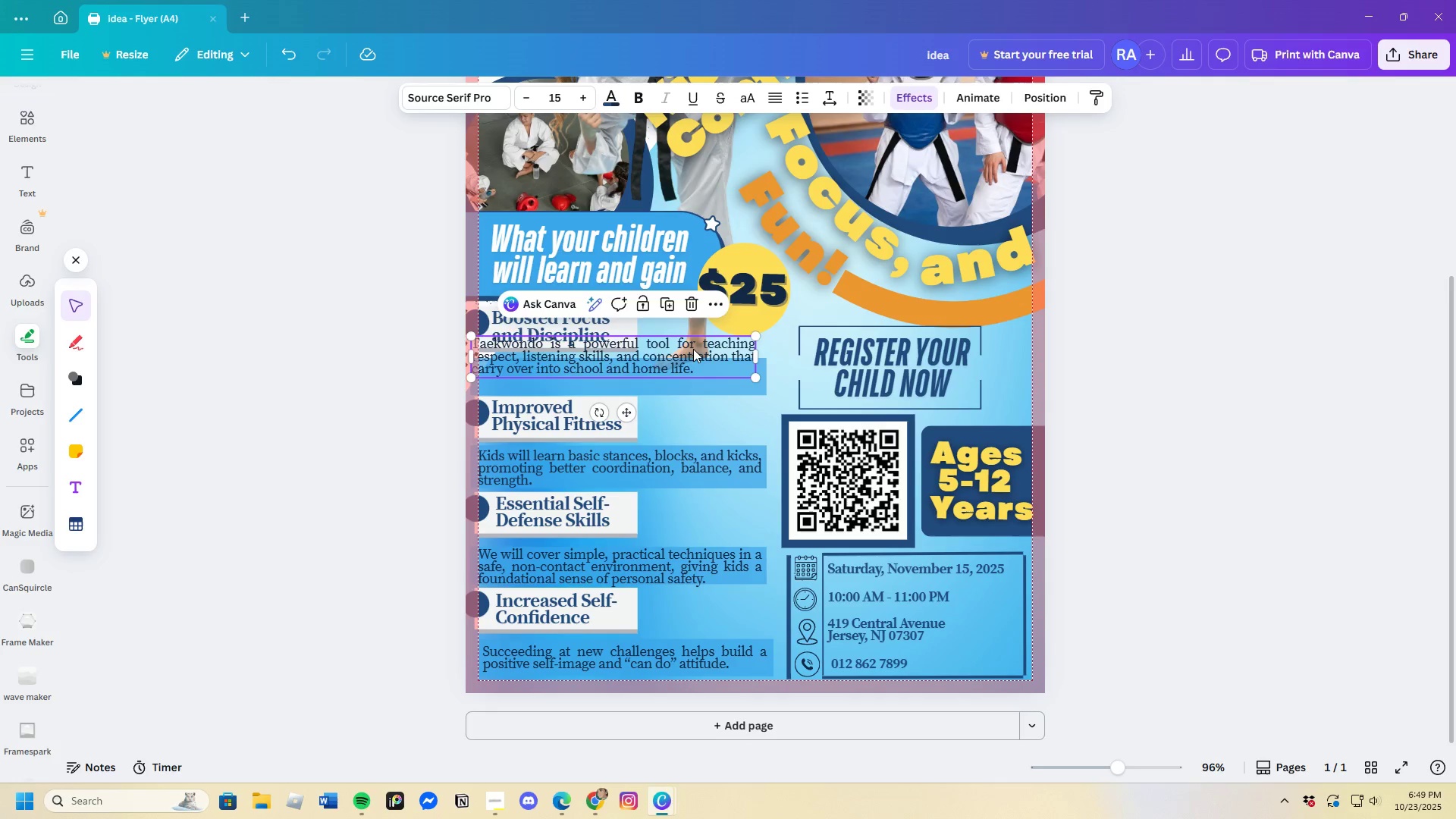 
left_click_drag(start_coordinate=[693, 349], to_coordinate=[699, 369])
 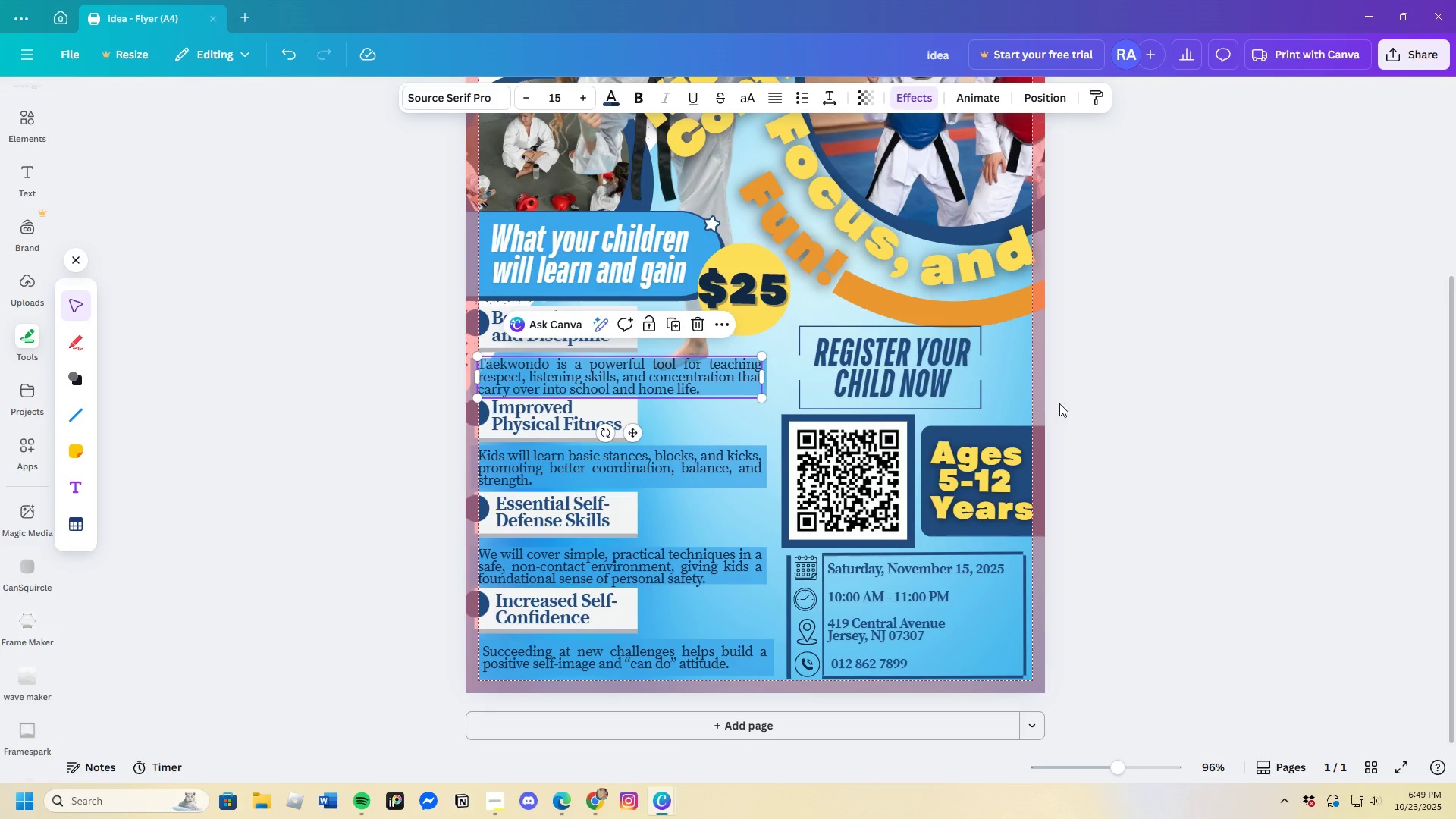 
left_click([1065, 402])
 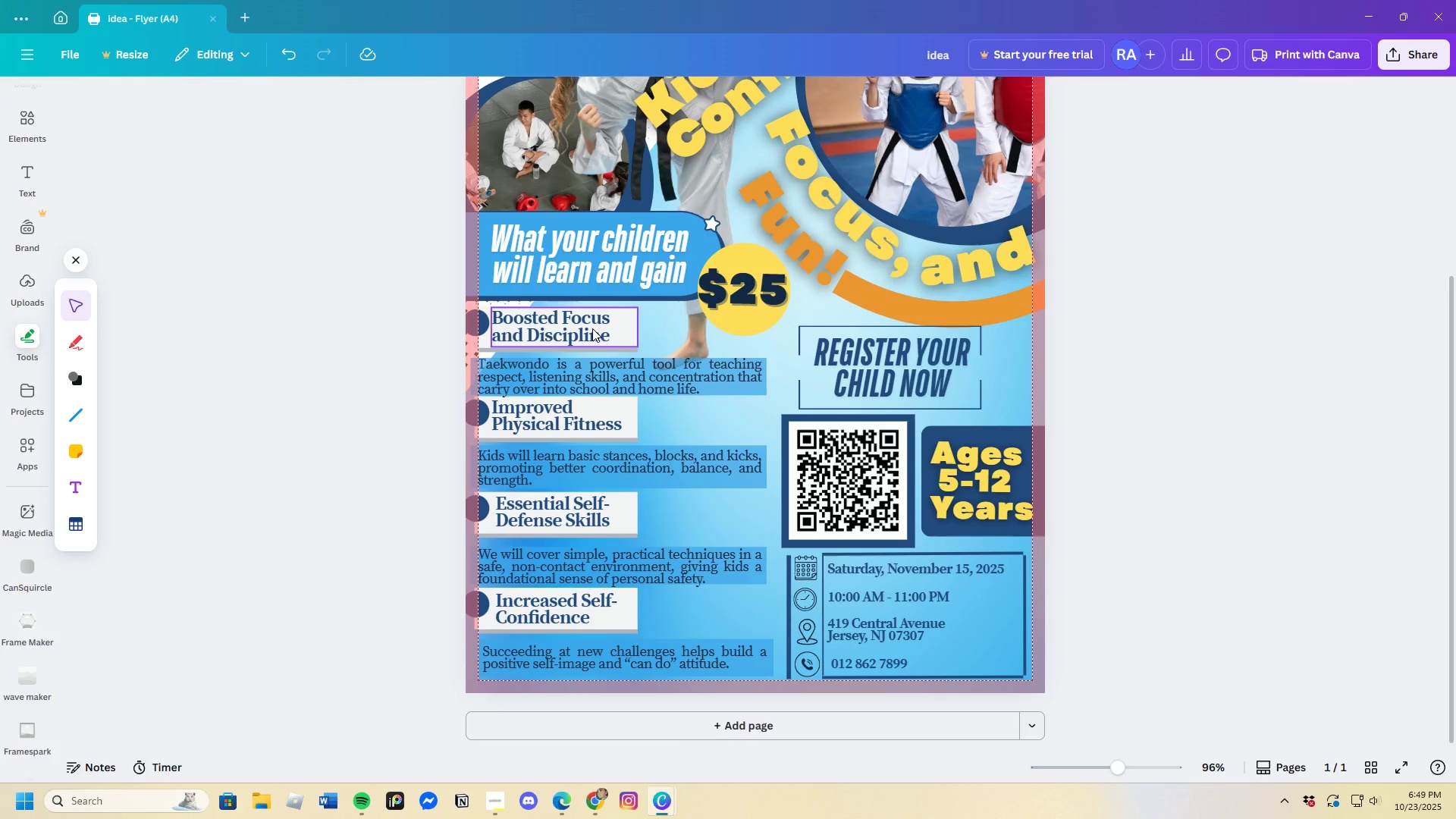 
left_click_drag(start_coordinate=[586, 328], to_coordinate=[585, 322])
 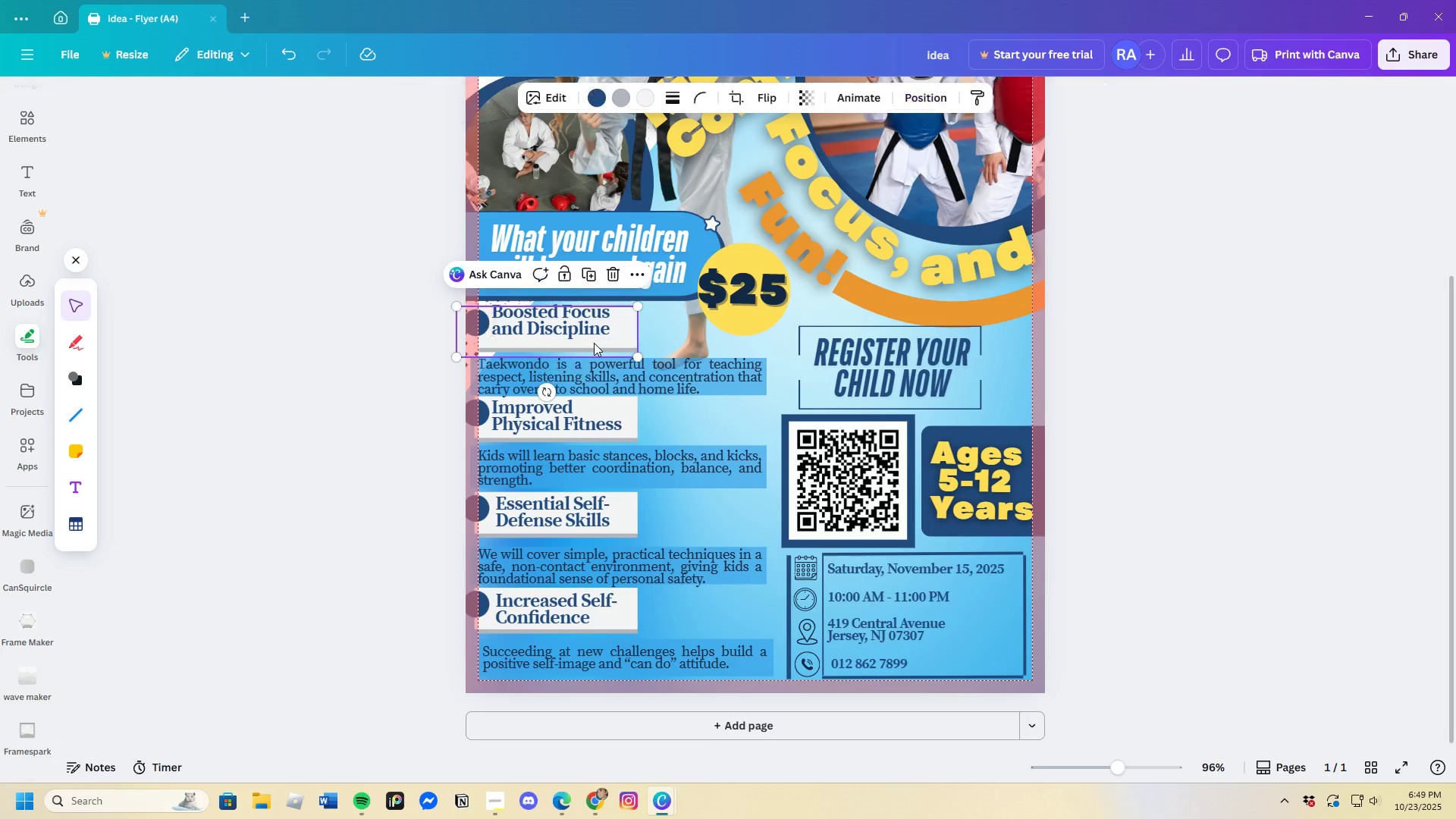 
left_click([594, 343])
 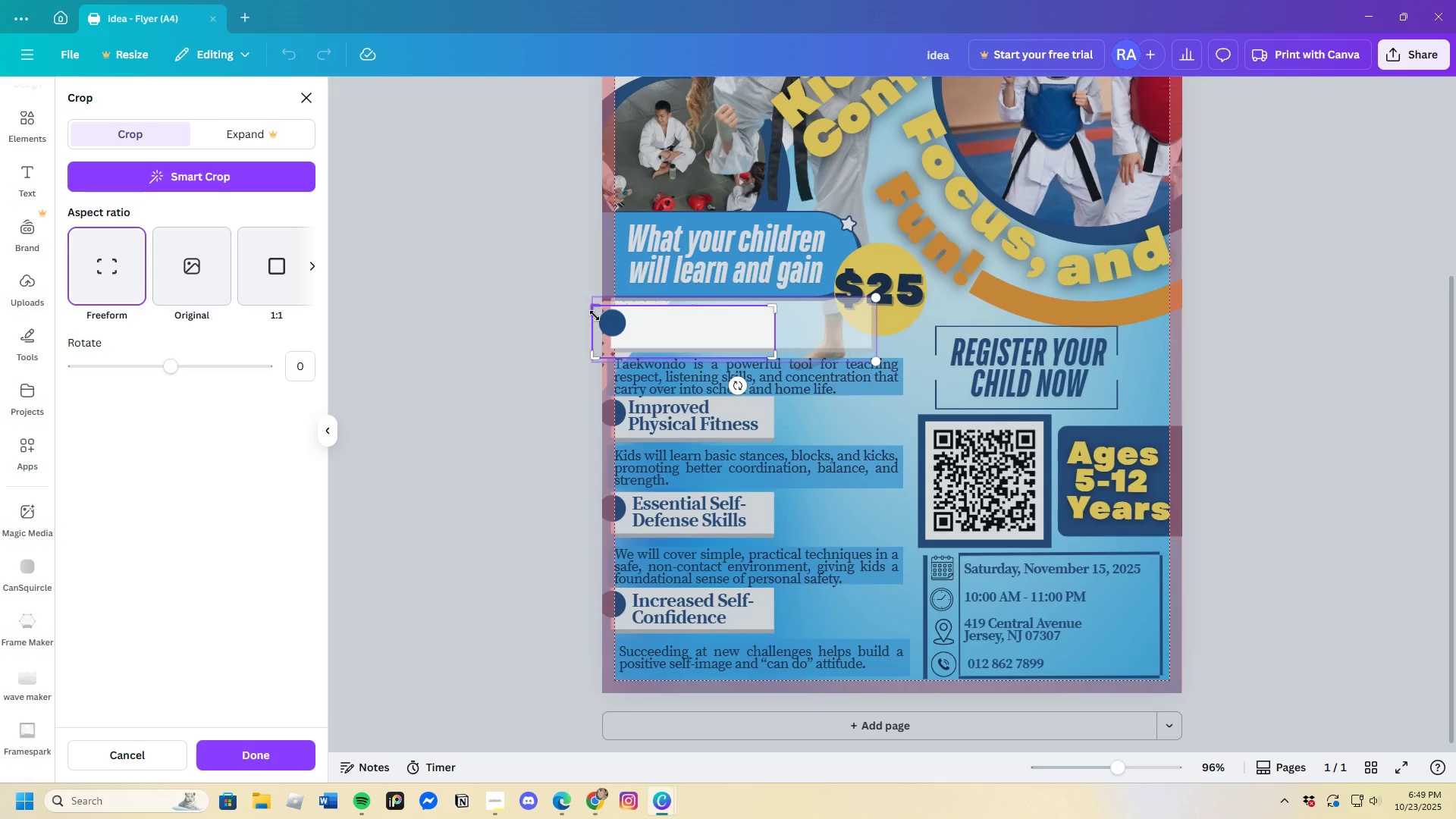 
left_click([471, 328])
 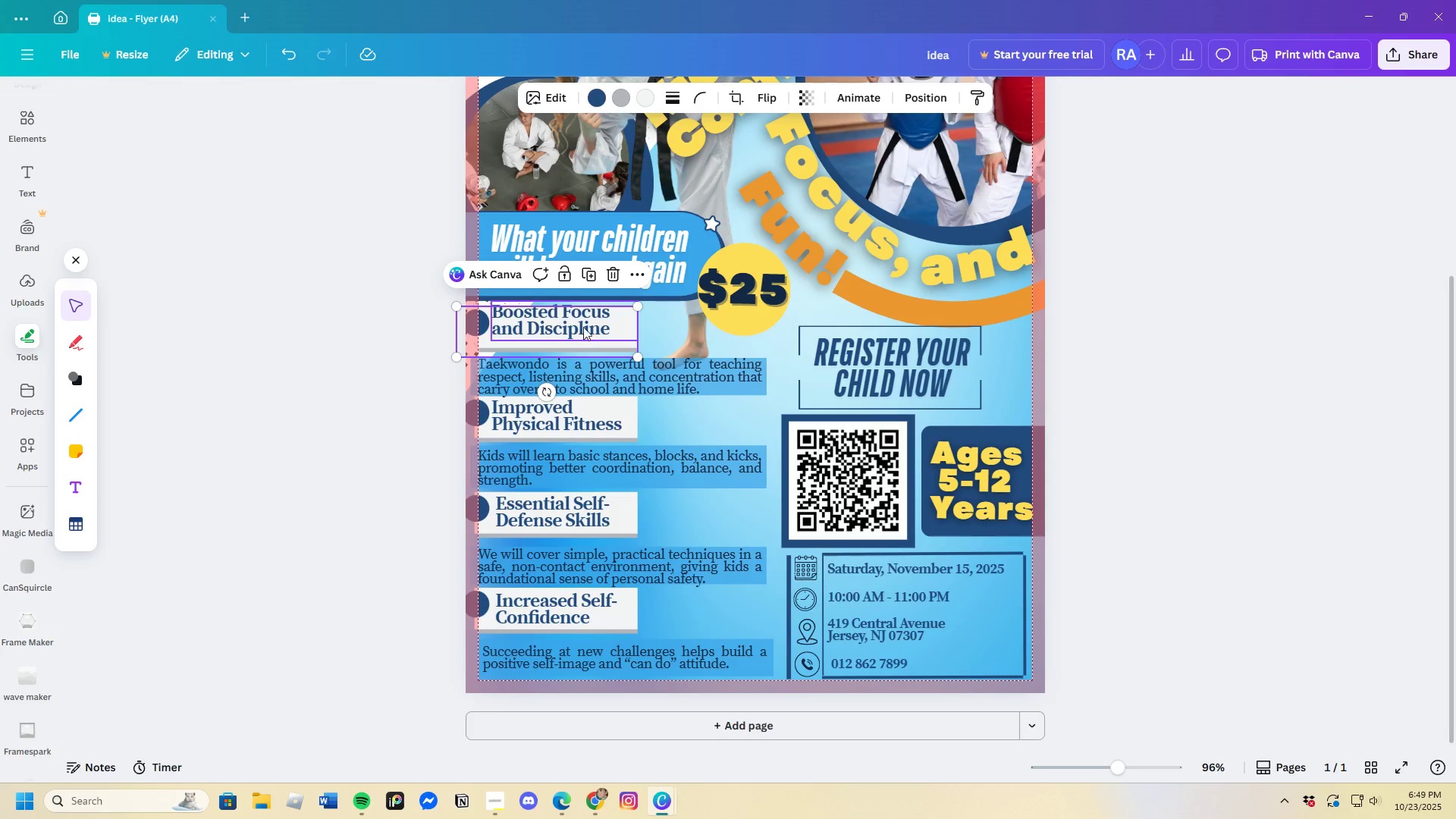 
left_click([577, 322])
 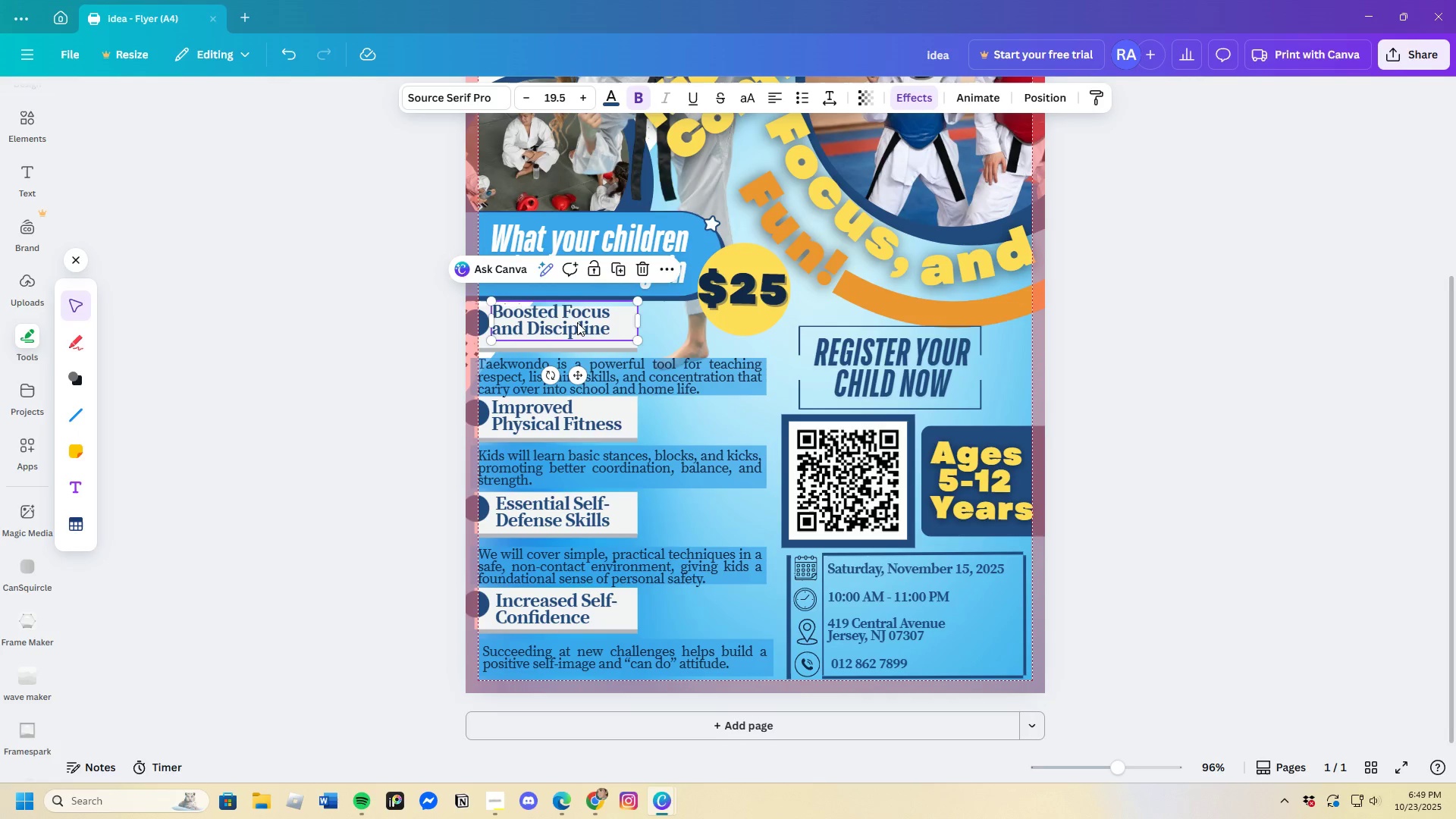 
left_click_drag(start_coordinate=[577, 322], to_coordinate=[575, 331])
 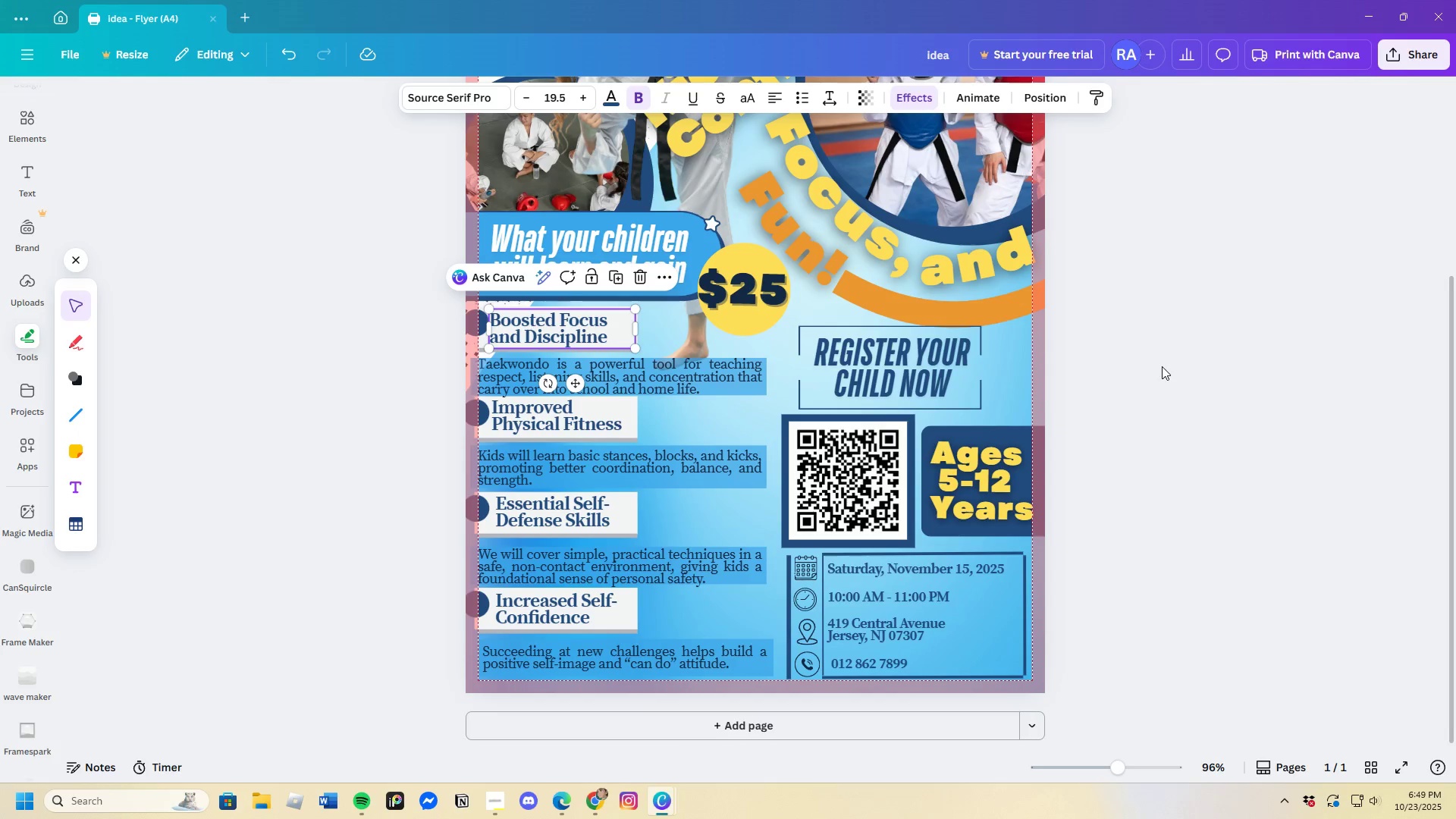 
left_click([1163, 366])
 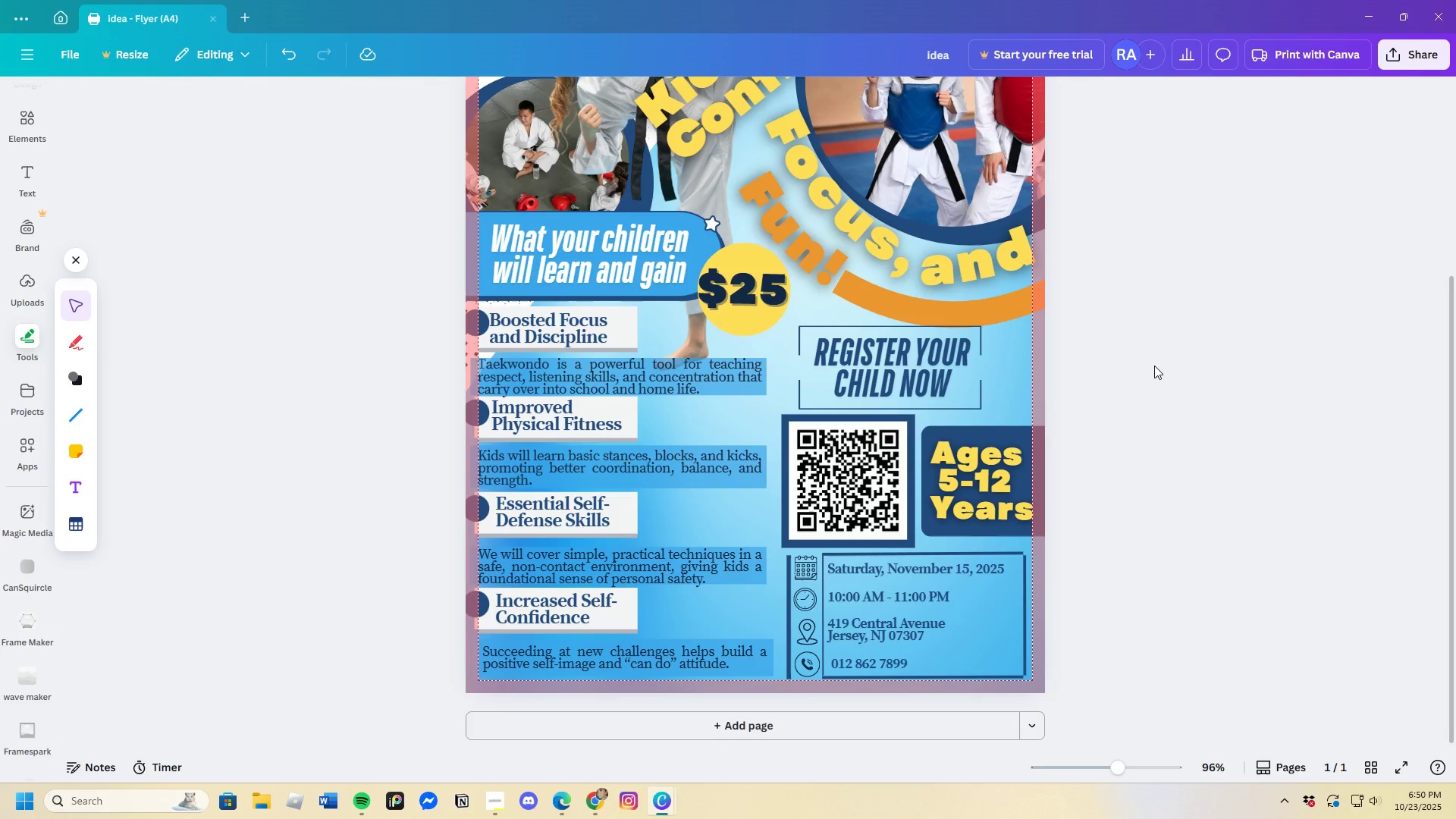 
wait(9.48)
 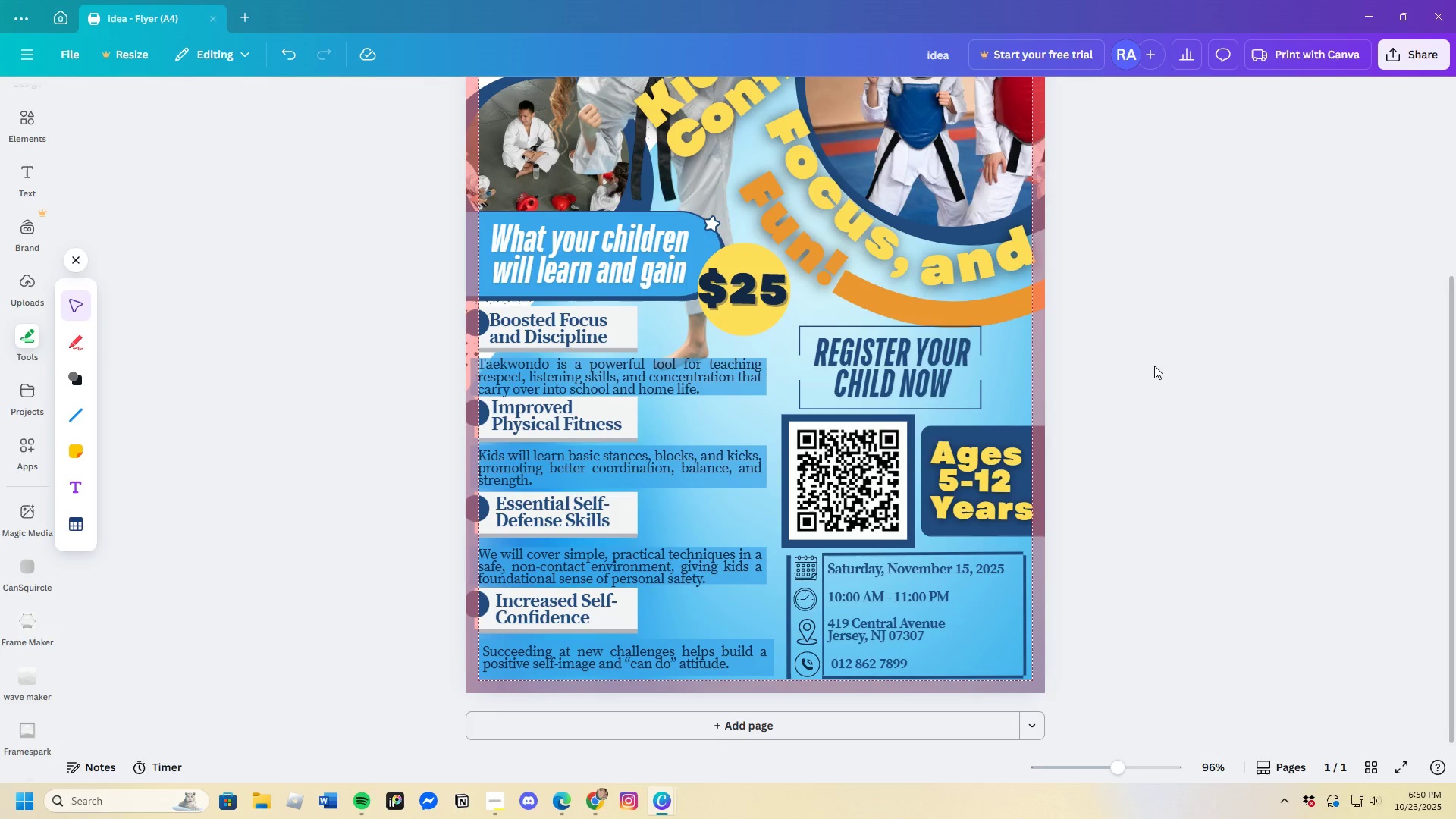 
scroll: coordinate [633, 376], scroll_direction: up, amount: 1.0
 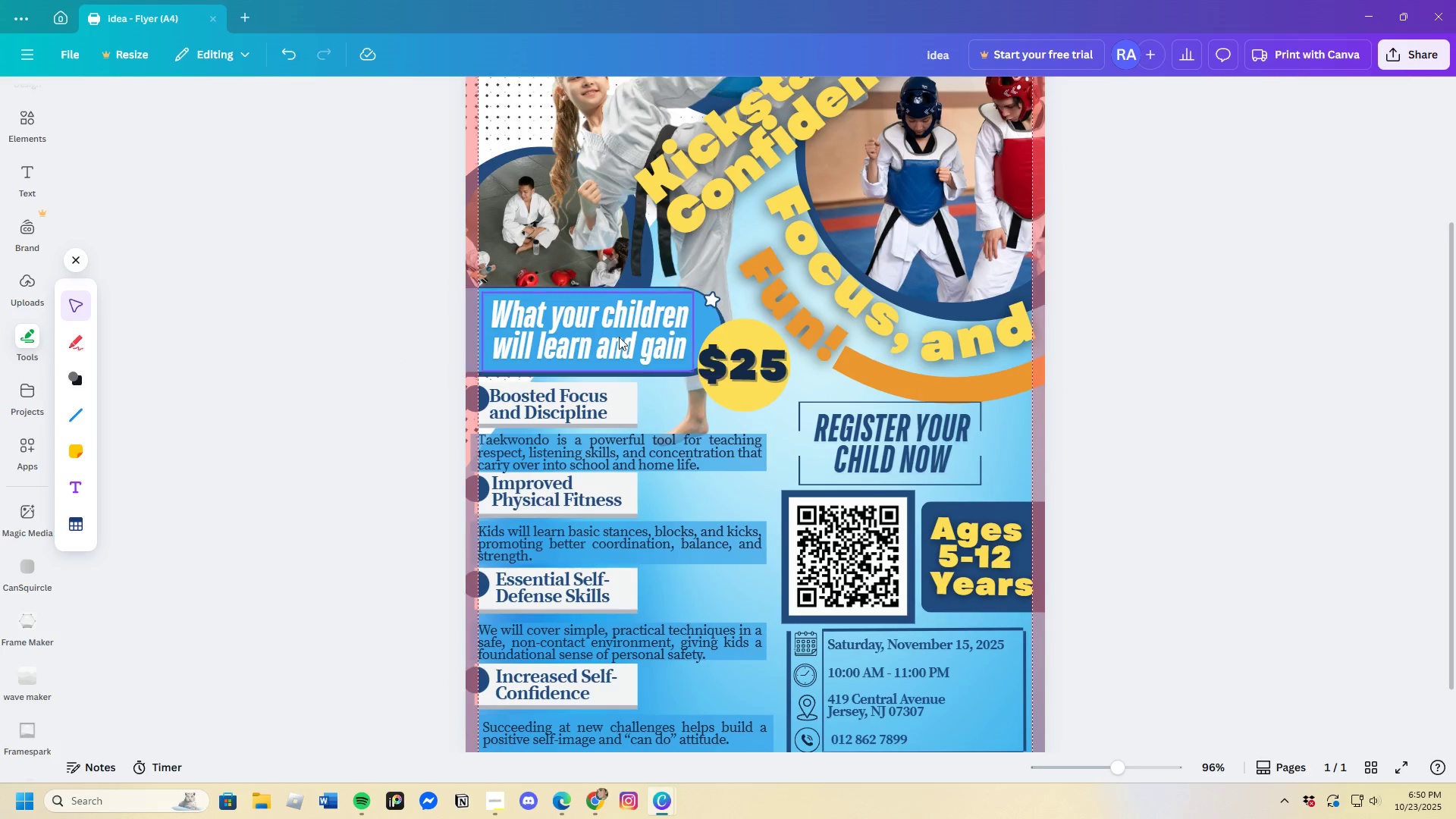 
left_click_drag(start_coordinate=[613, 334], to_coordinate=[616, 315])
 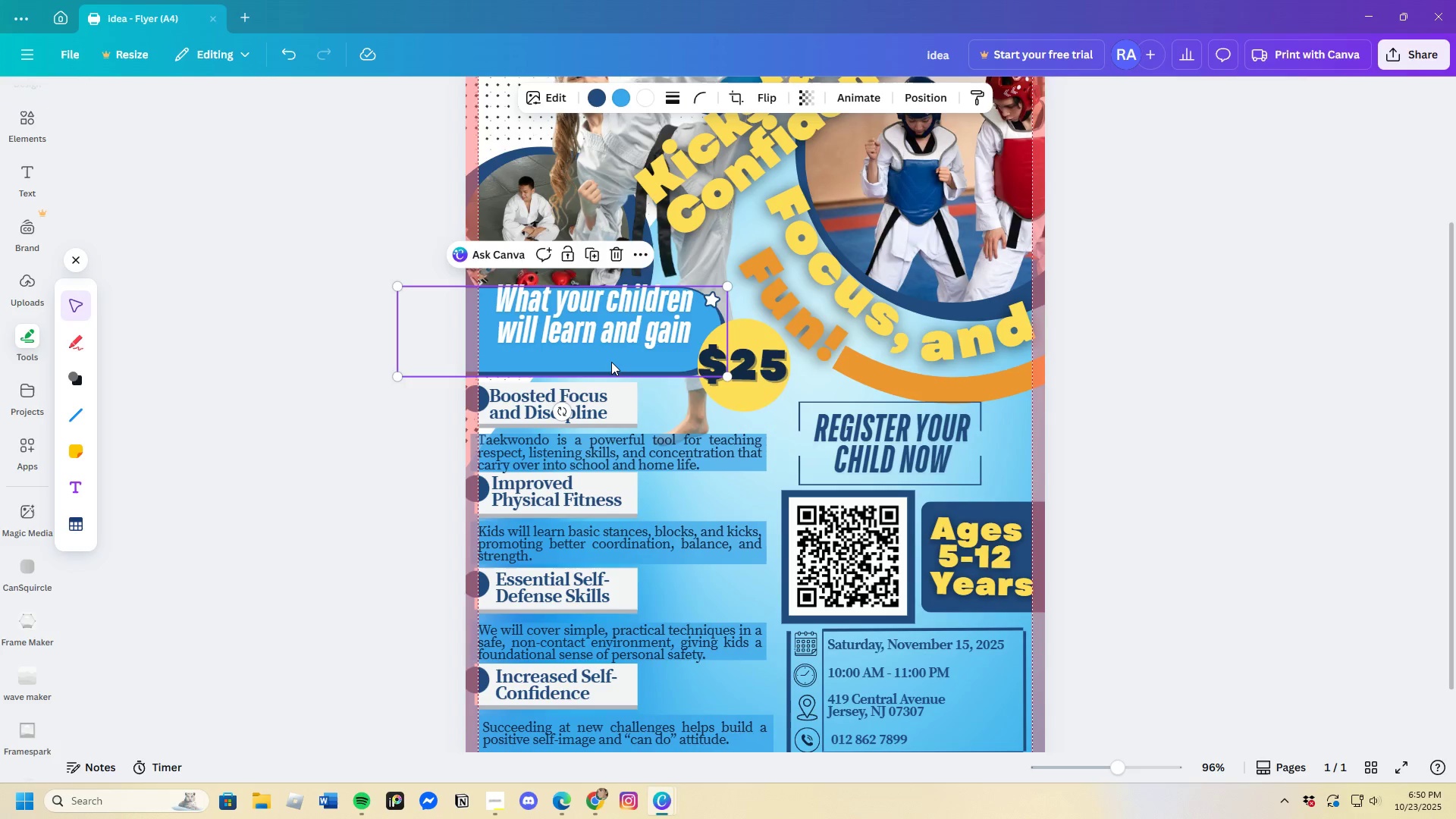 
left_click_drag(start_coordinate=[611, 362], to_coordinate=[613, 347])
 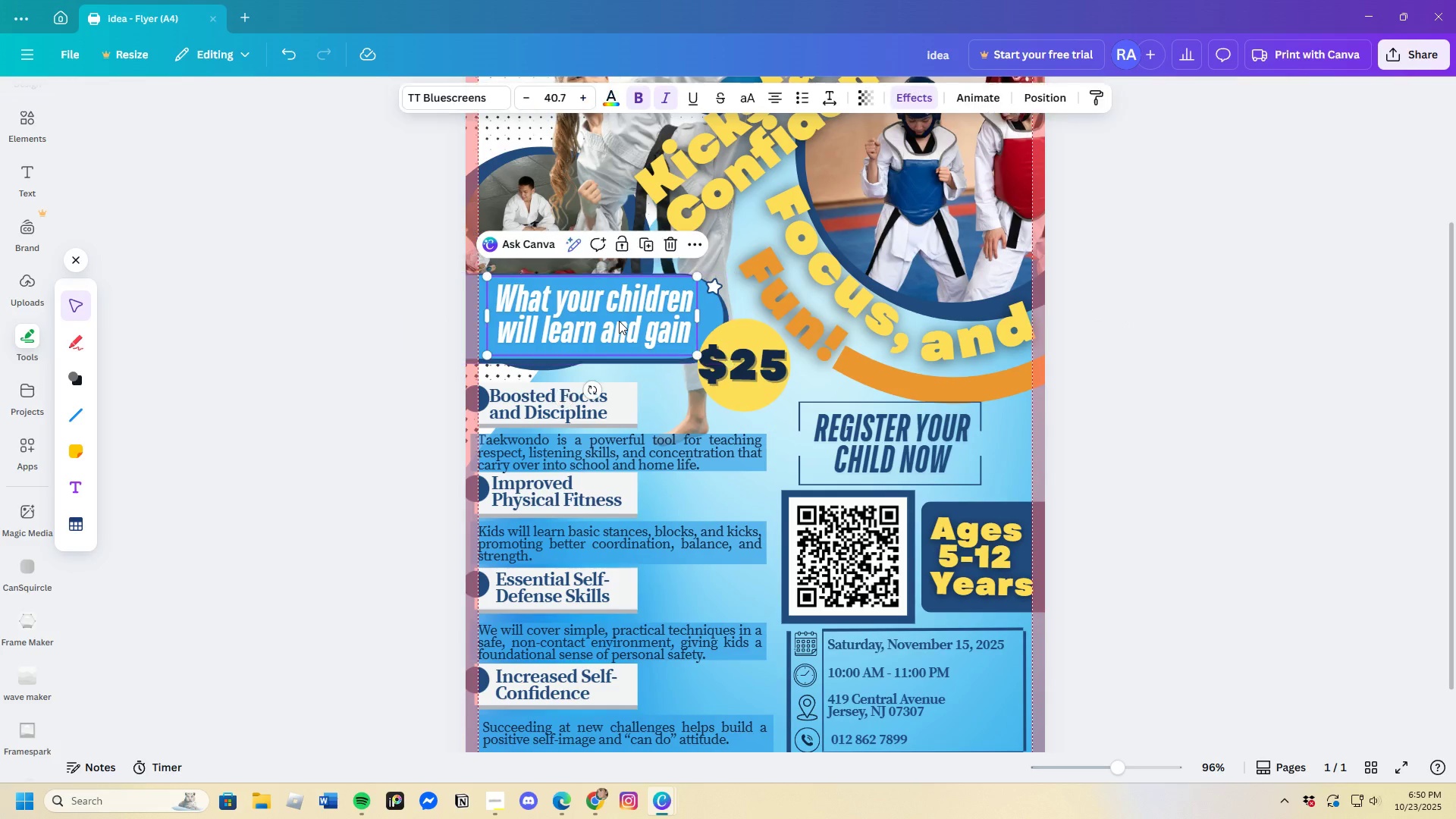 
left_click_drag(start_coordinate=[619, 321], to_coordinate=[615, 320])
 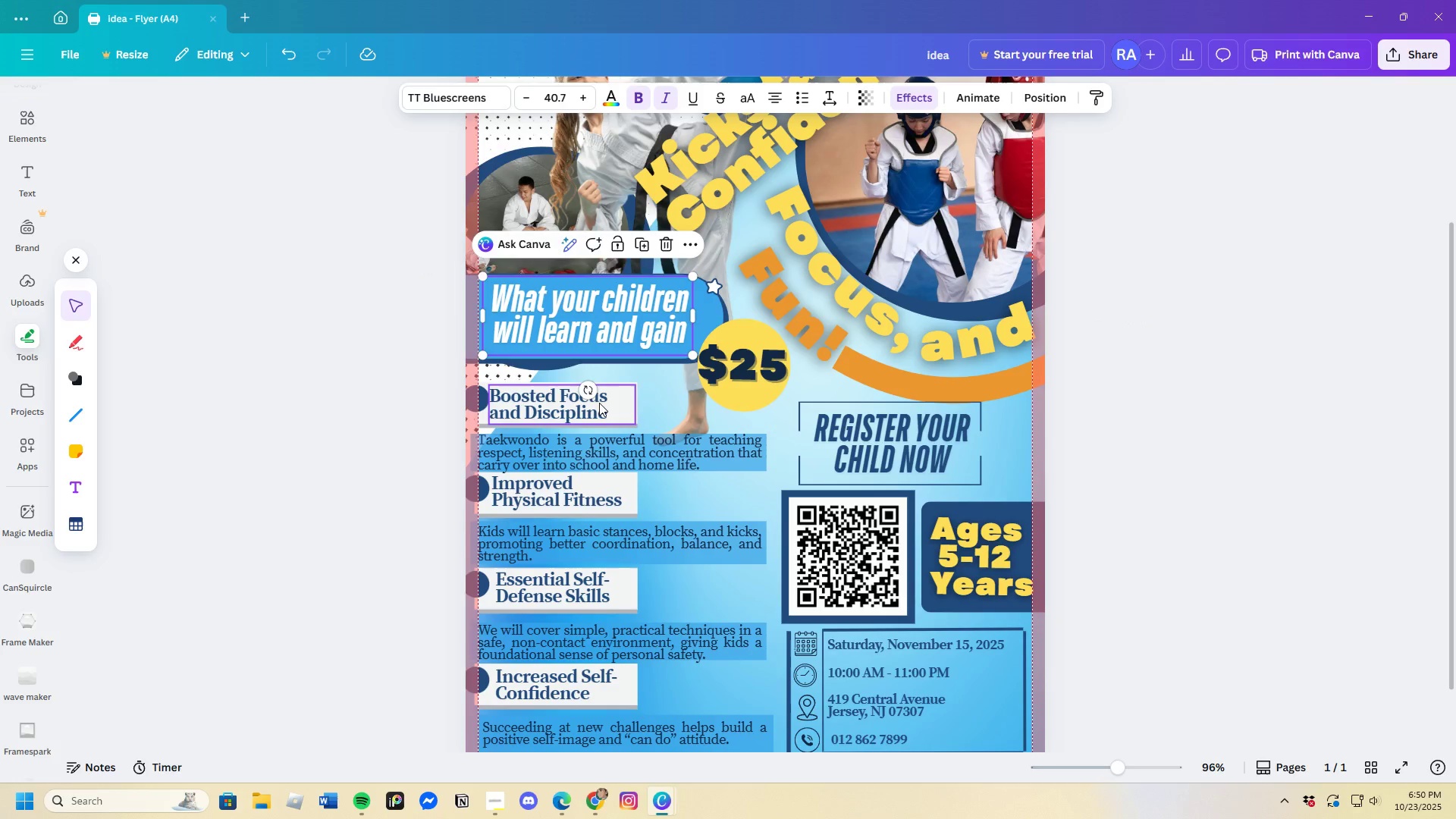 
left_click_drag(start_coordinate=[599, 403], to_coordinate=[620, 388])
 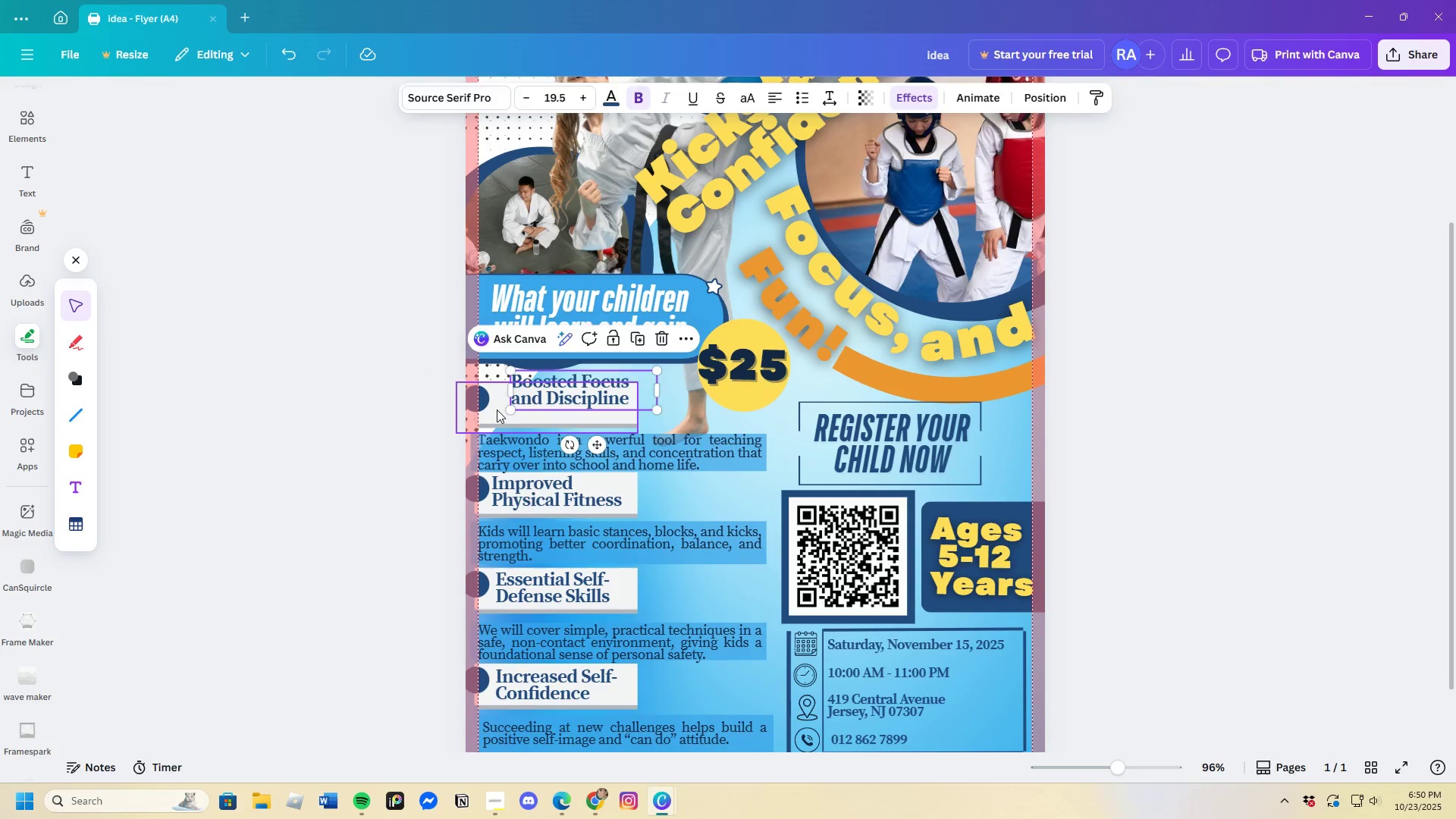 
left_click_drag(start_coordinate=[497, 409], to_coordinate=[503, 399])
 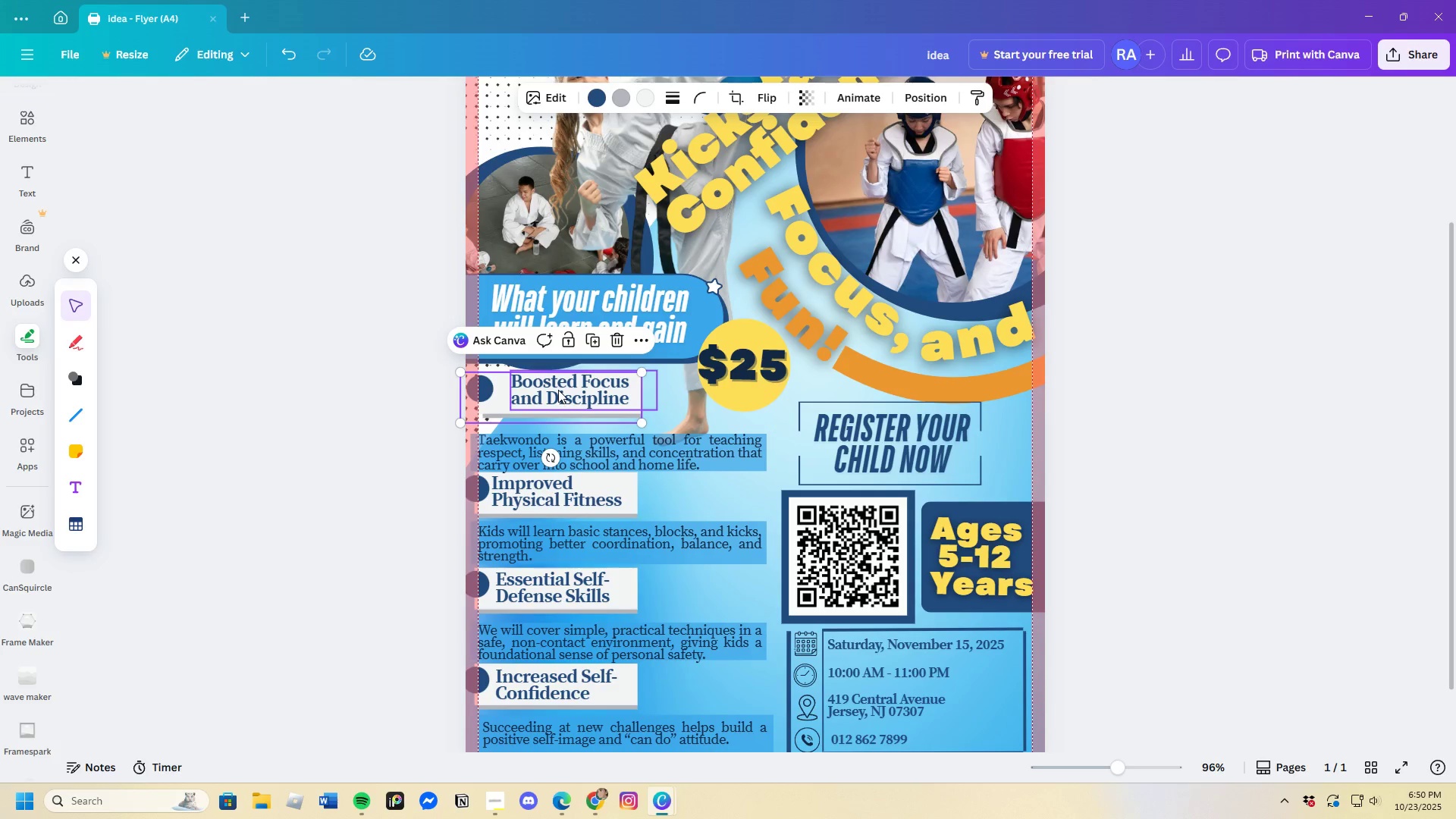 
left_click([558, 390])
 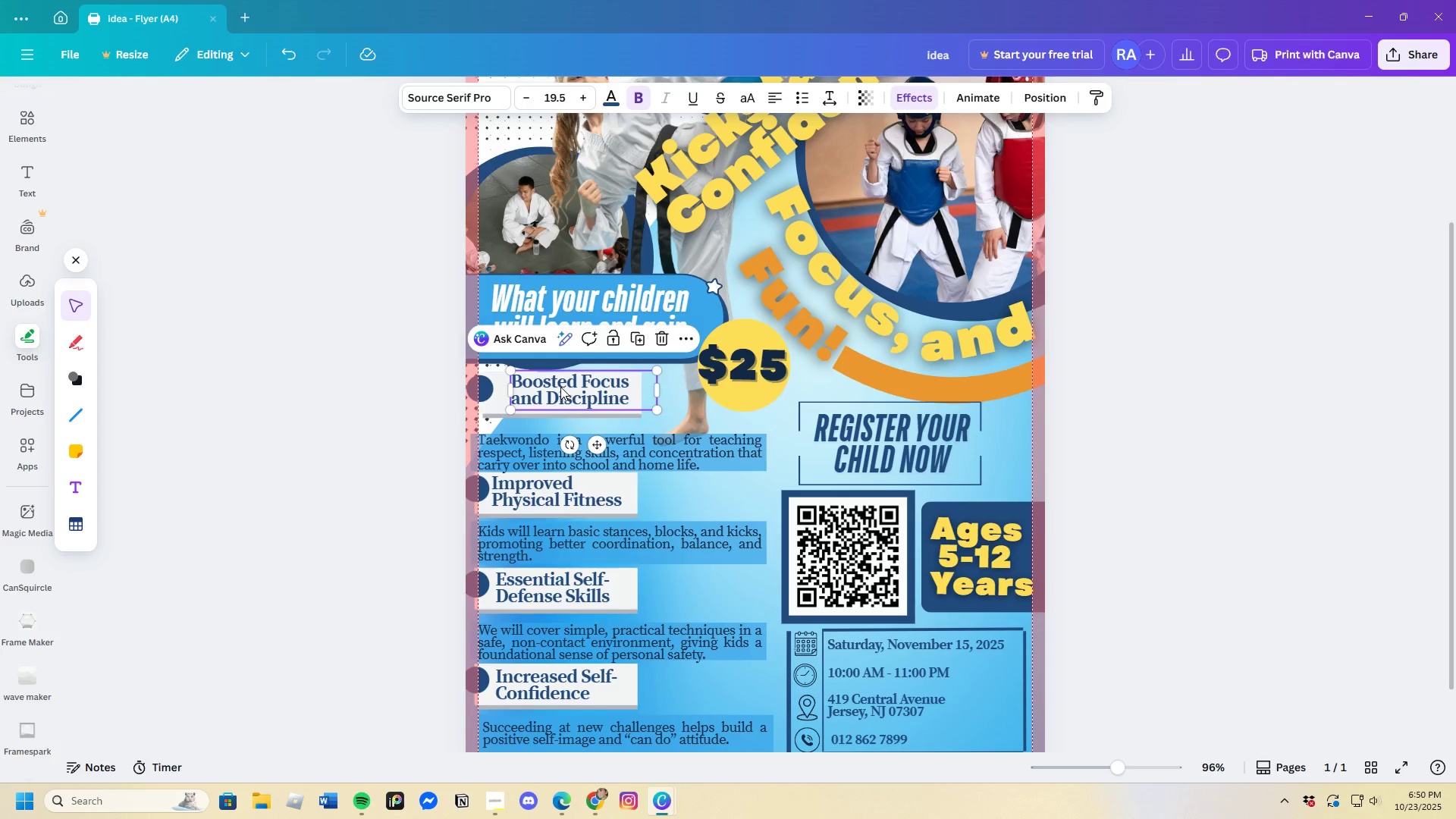 
left_click_drag(start_coordinate=[563, 387], to_coordinate=[552, 392])
 